 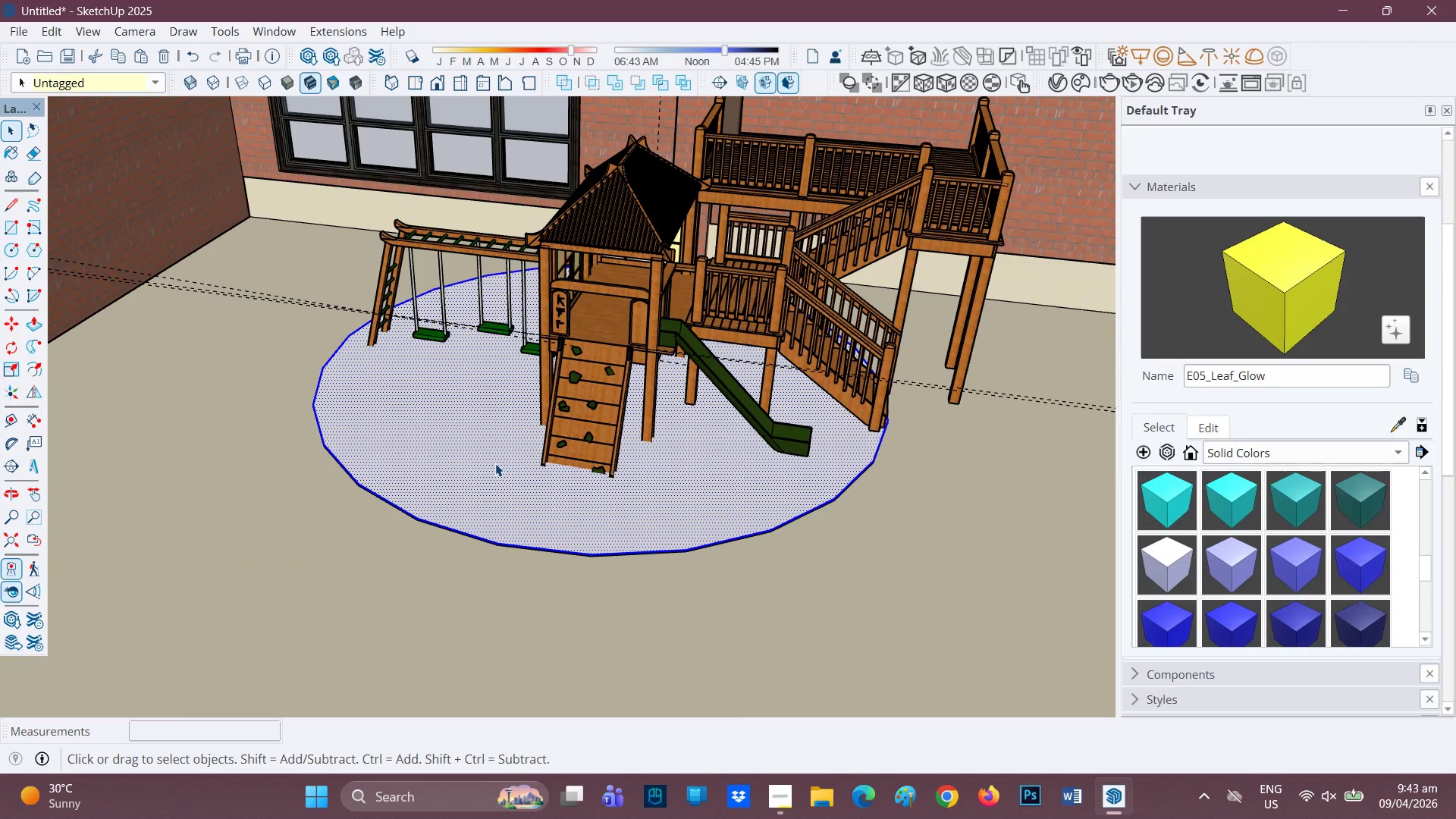 
right_click([495, 463])
 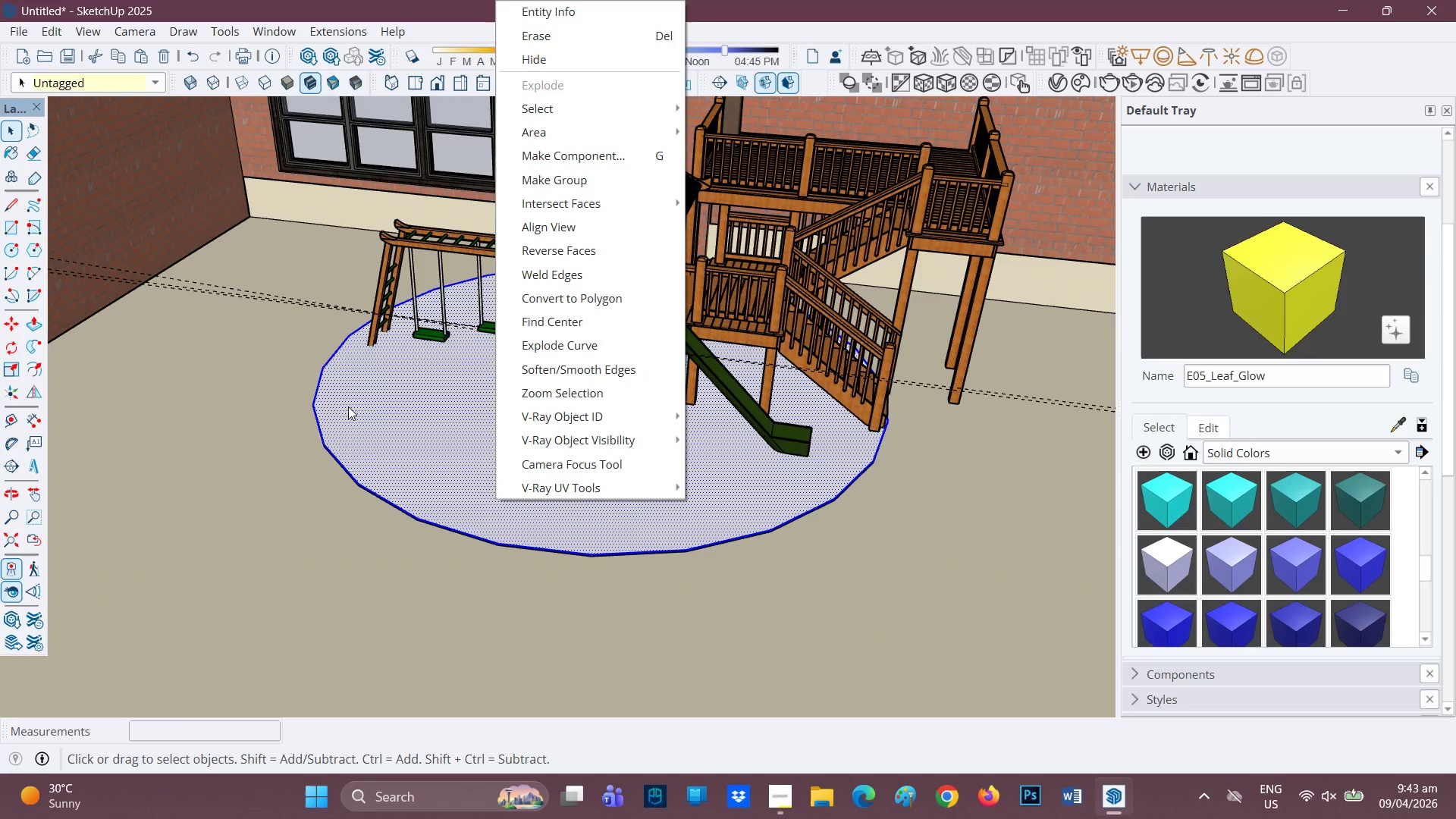 
scroll: coordinate [466, 463], scroll_direction: up, amount: 8.0
 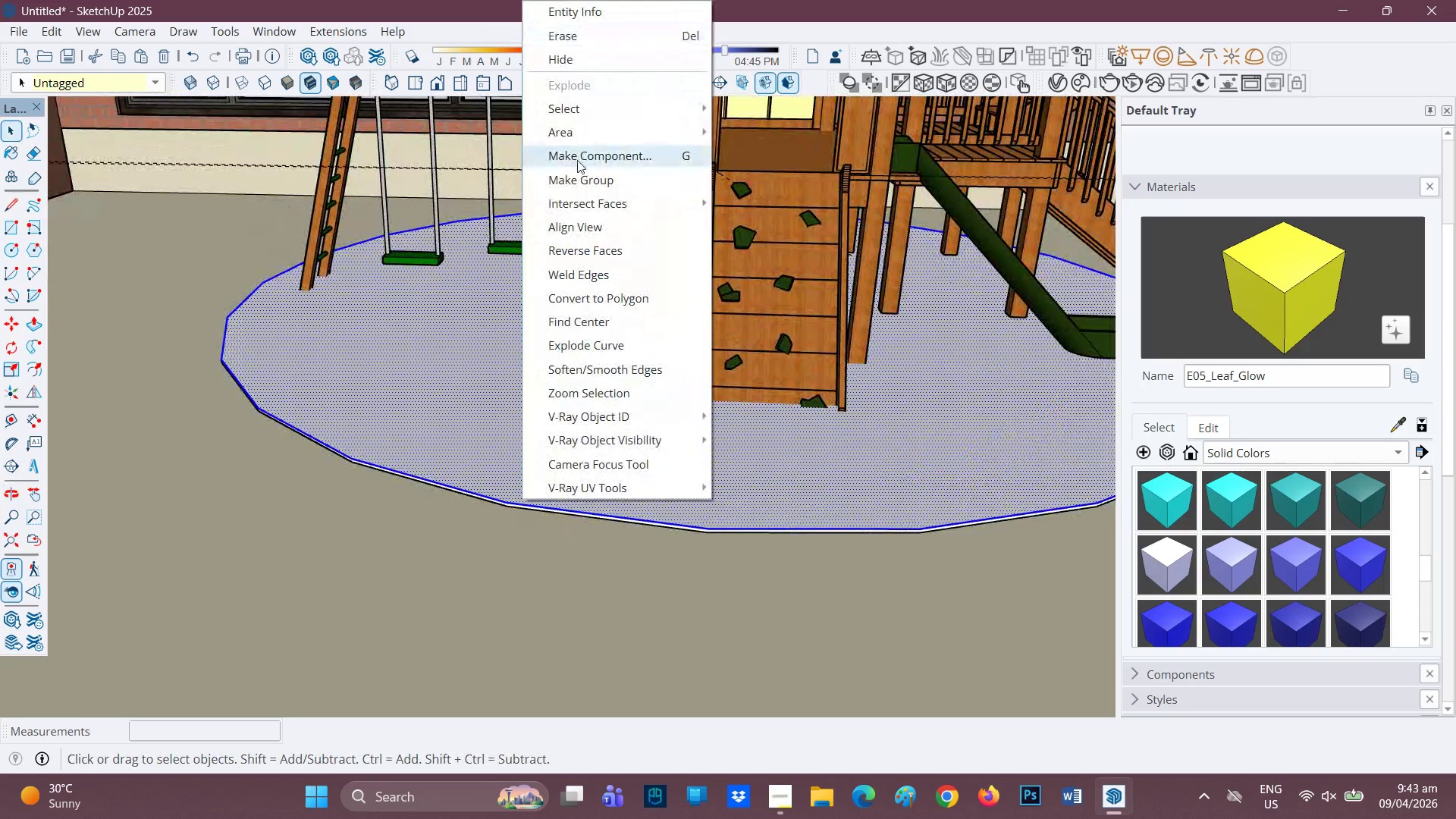 
left_click([588, 155])
 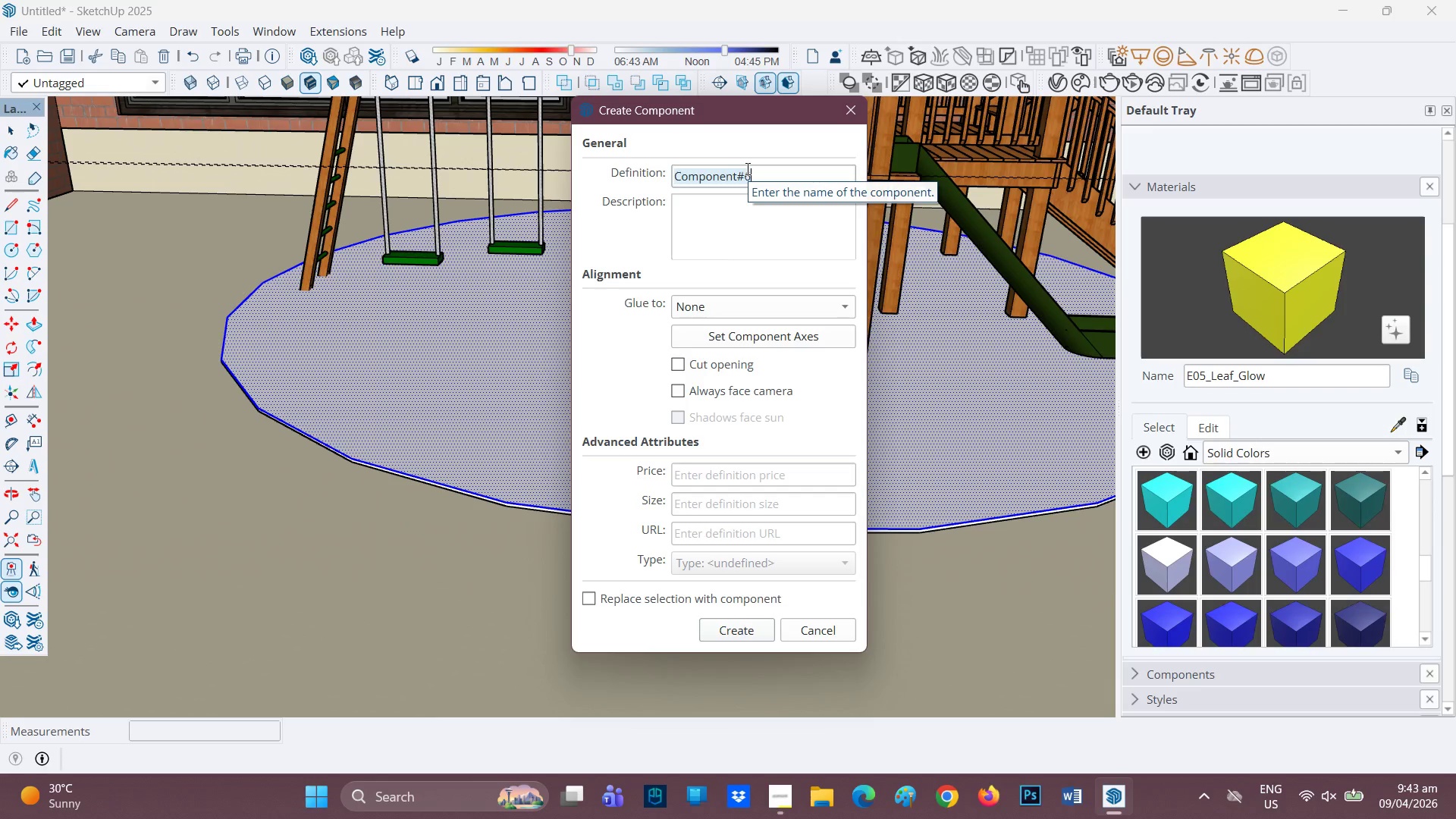 
type(CARPET)
 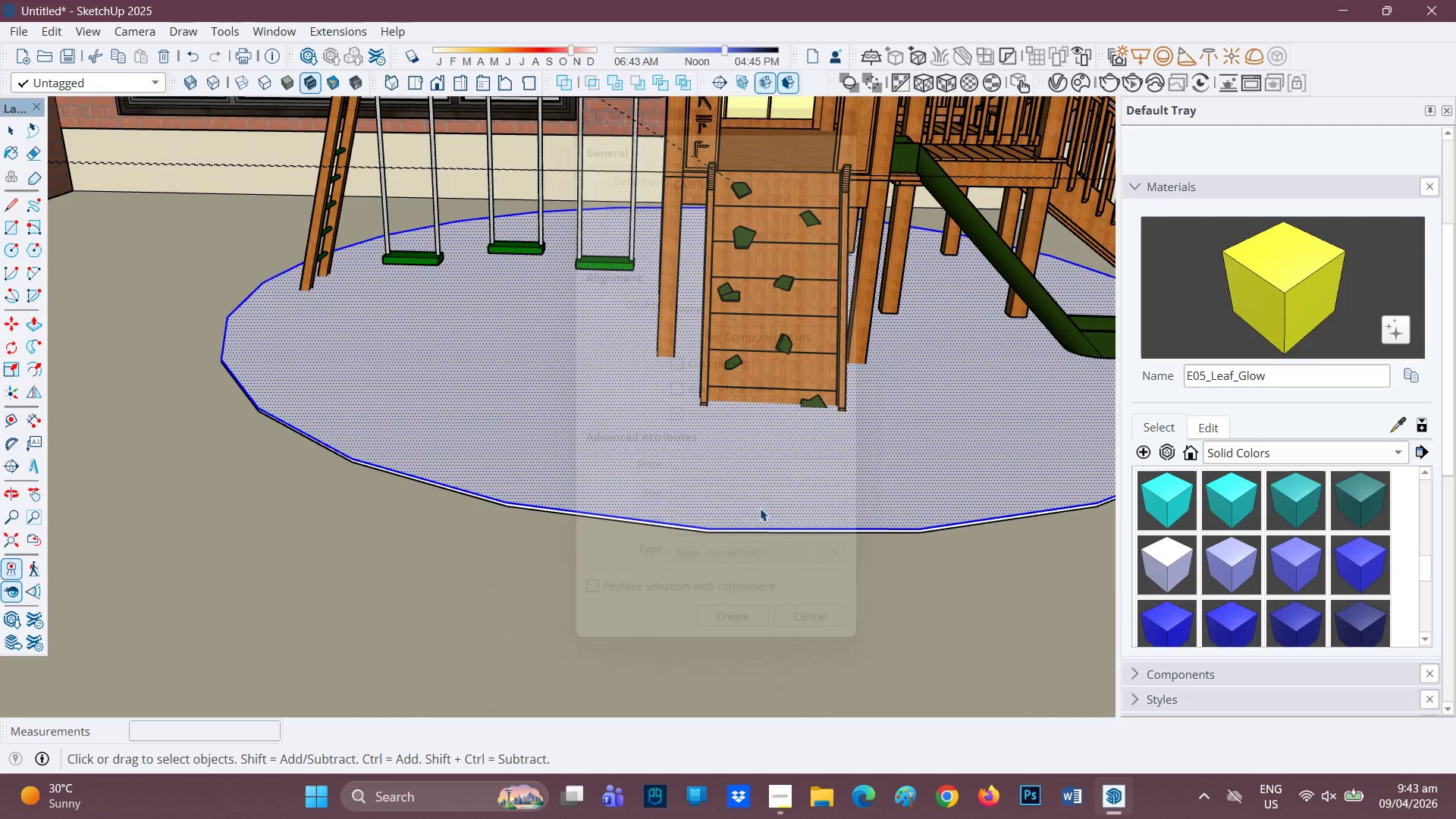 
scroll: coordinate [723, 371], scroll_direction: none, amount: 0.0
 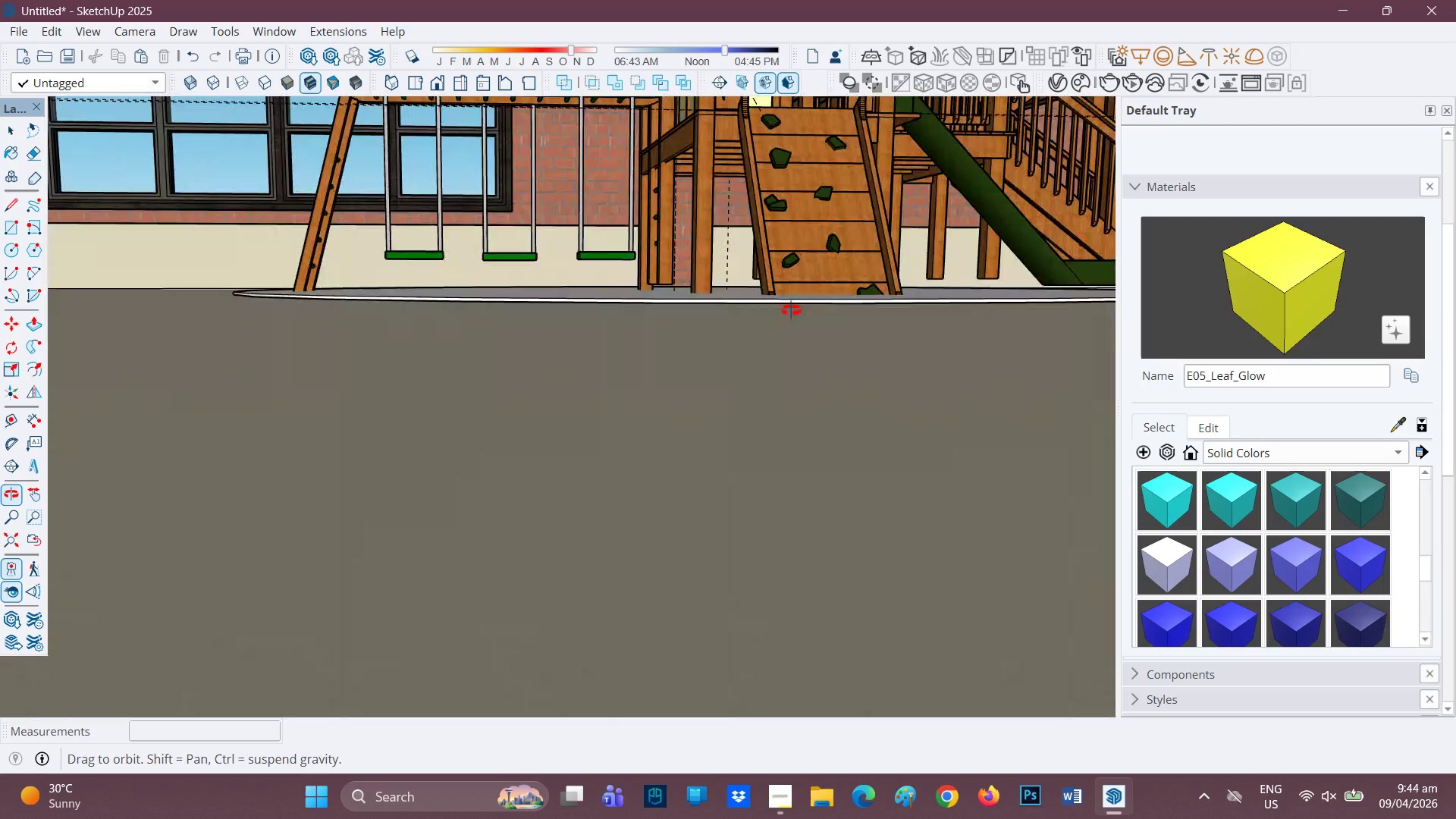 
key(Space)
 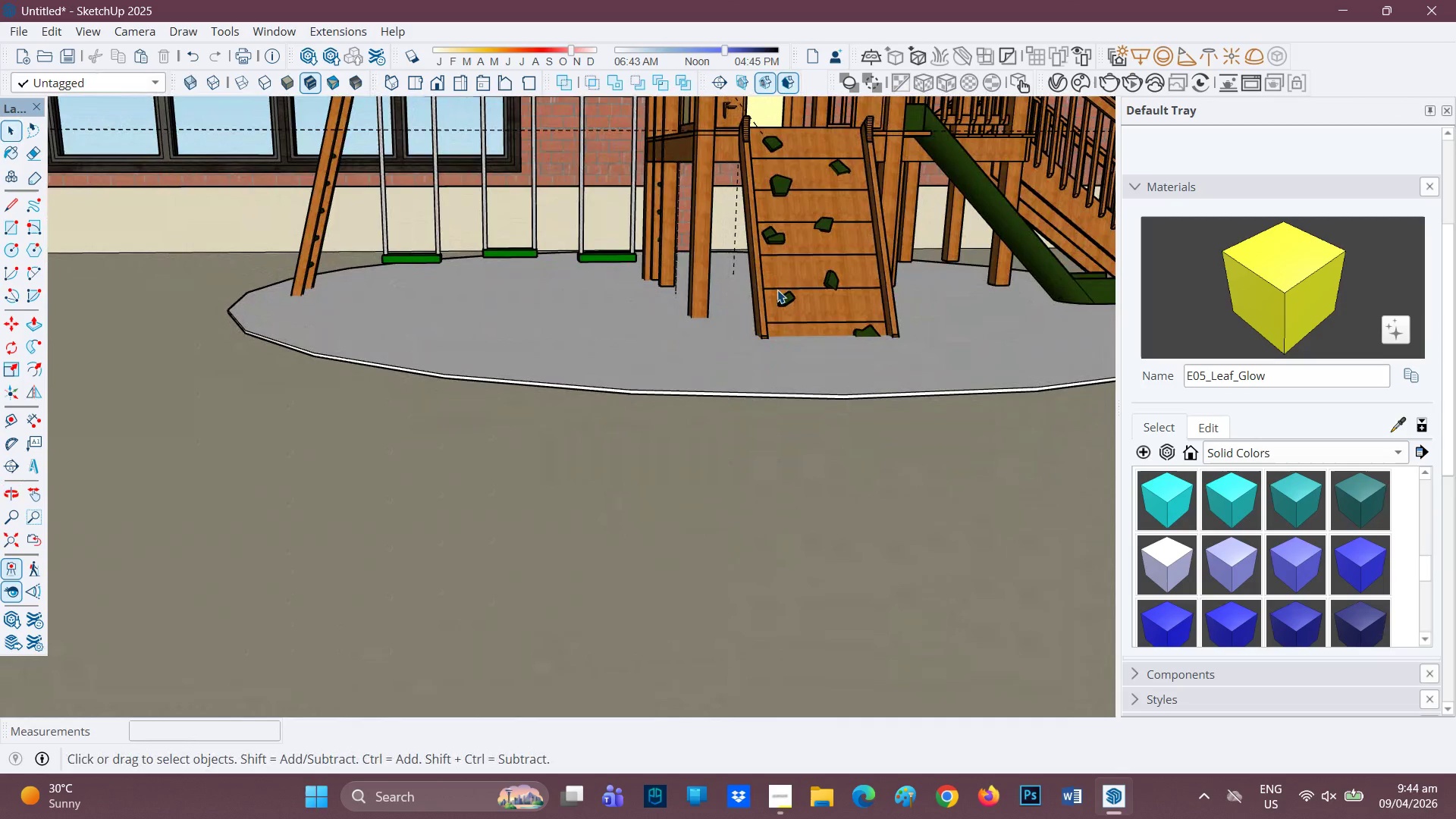 
left_click([777, 290])
 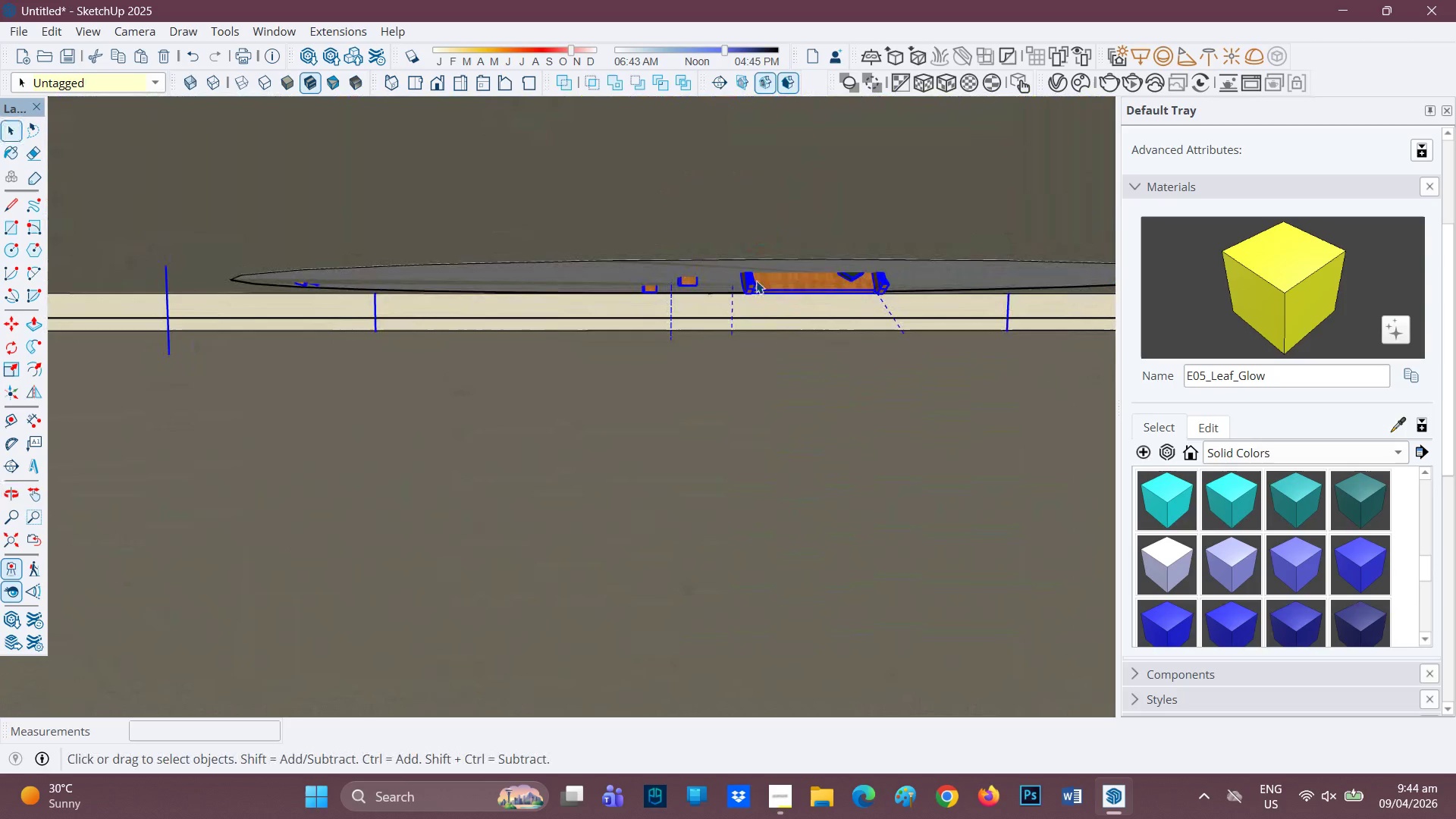 
key(M)
 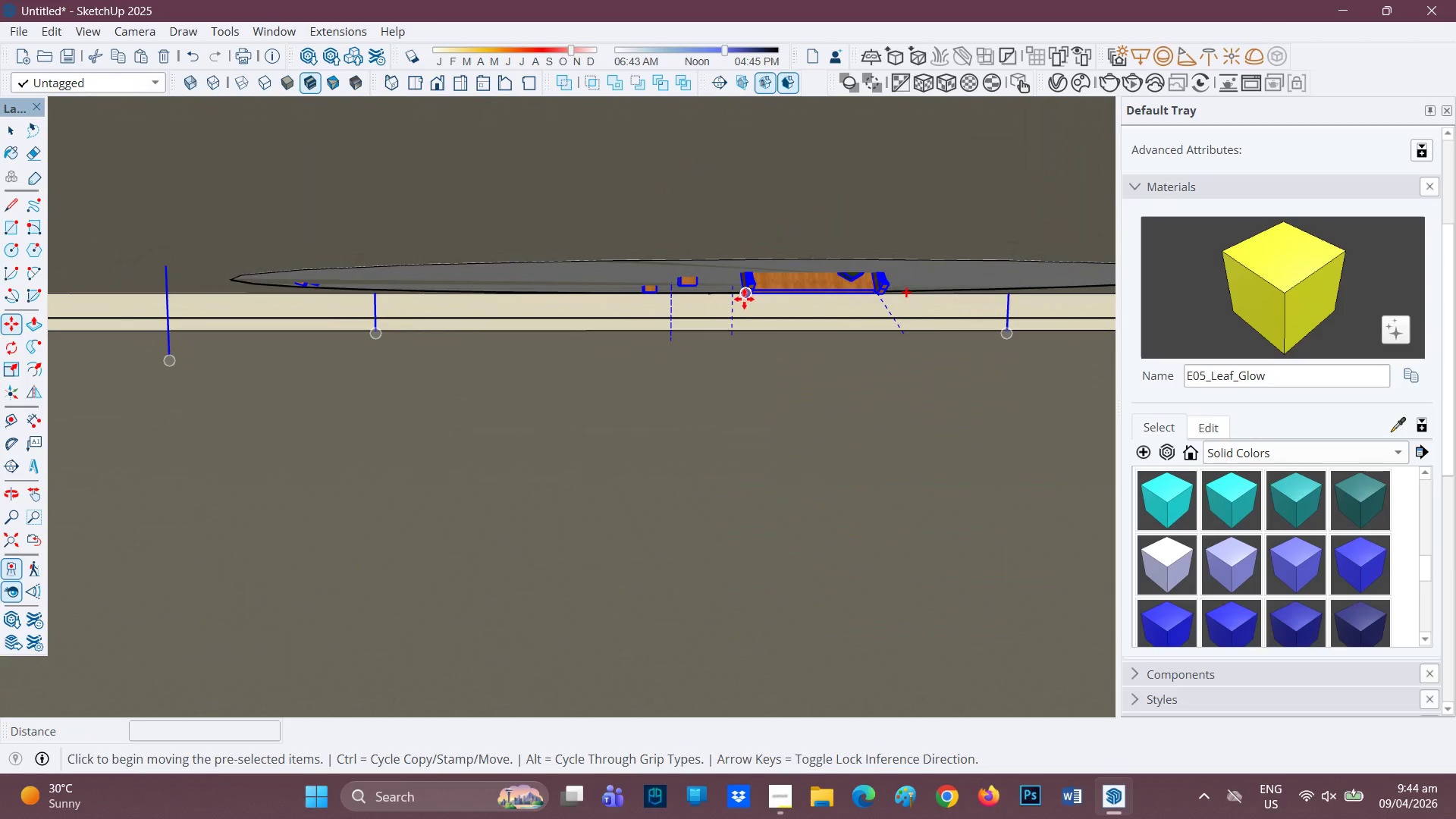 
left_click([744, 299])
 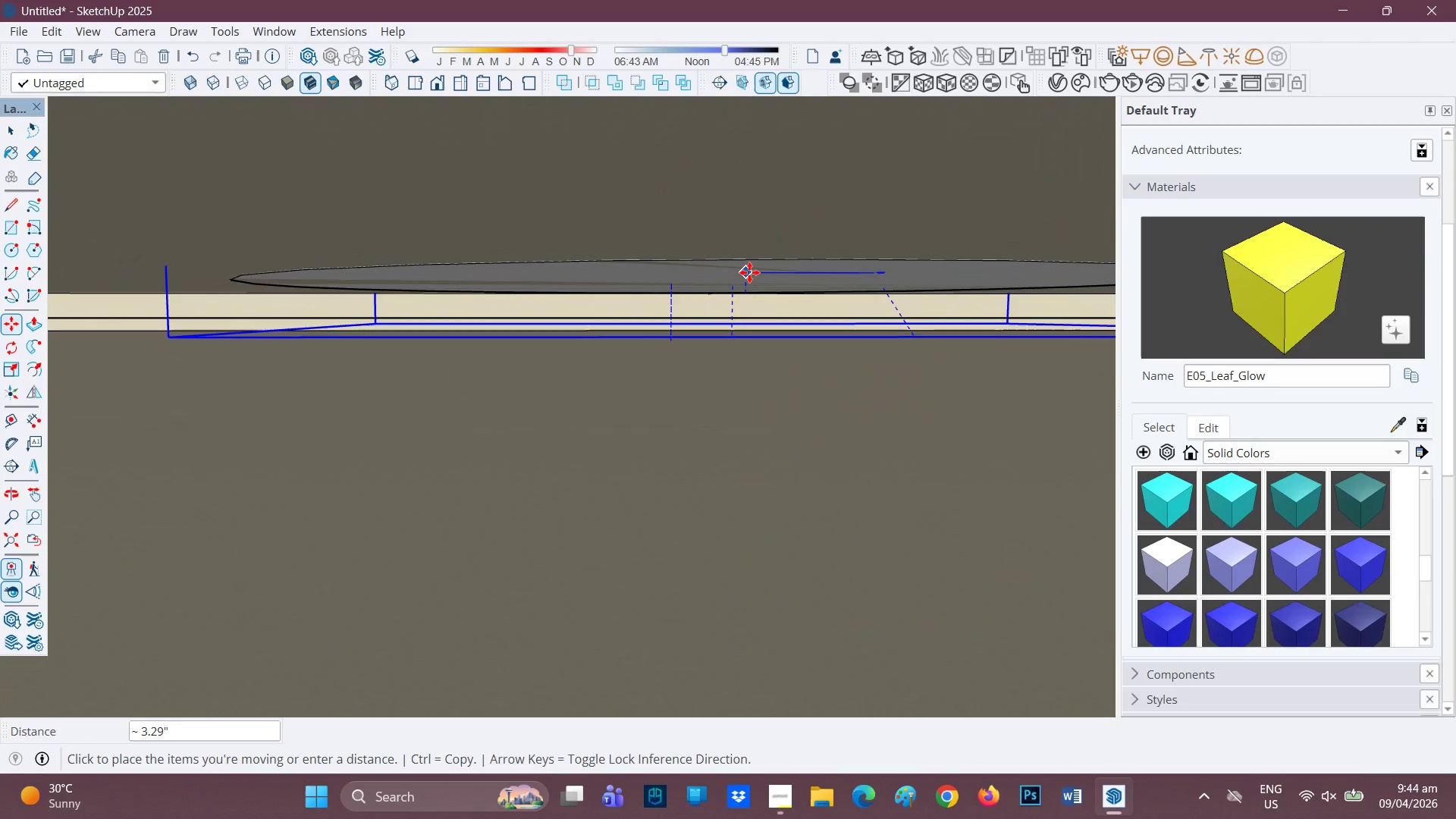 
left_click([749, 272])
 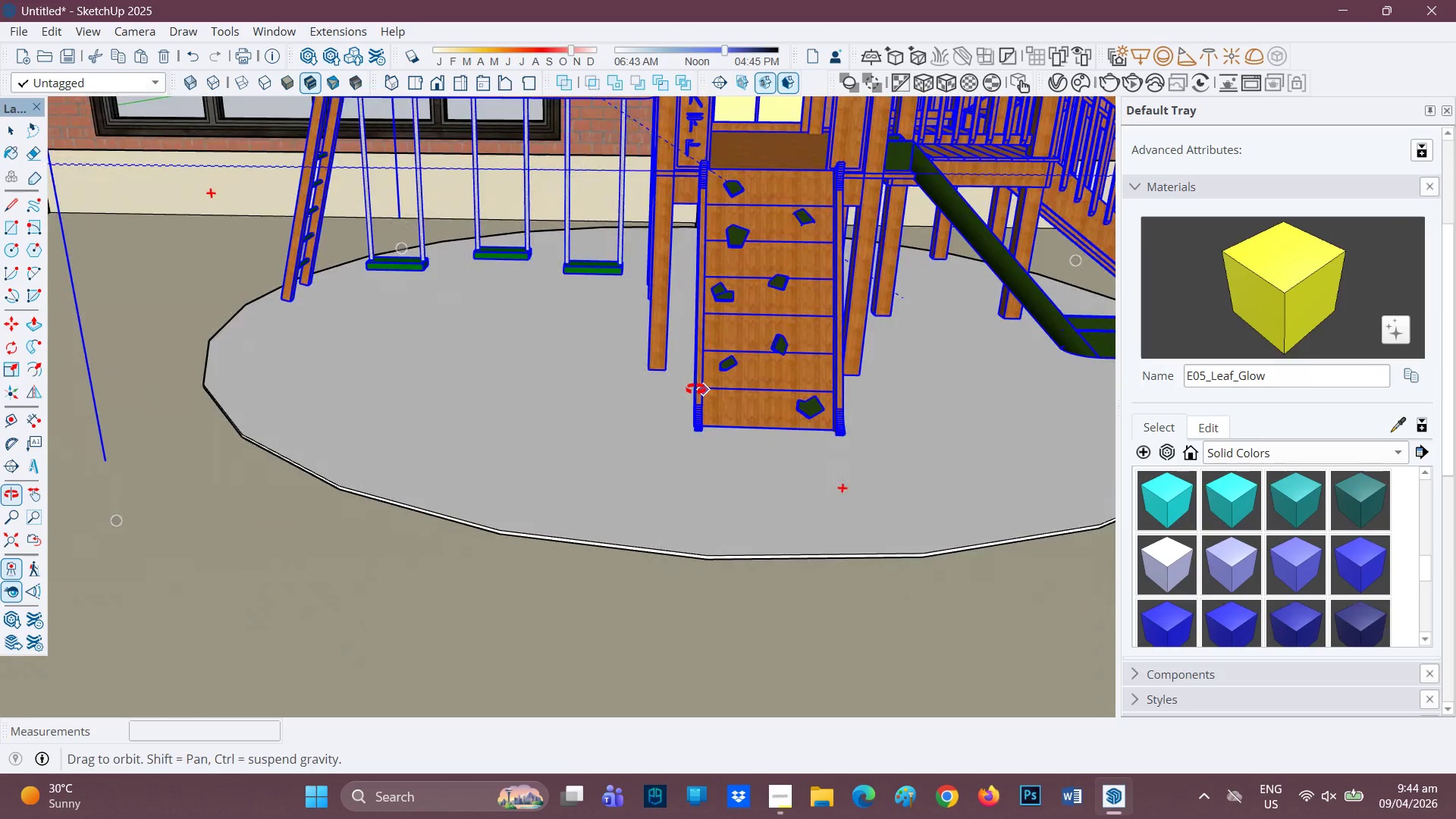 
scroll: coordinate [502, 341], scroll_direction: down, amount: 4.0
 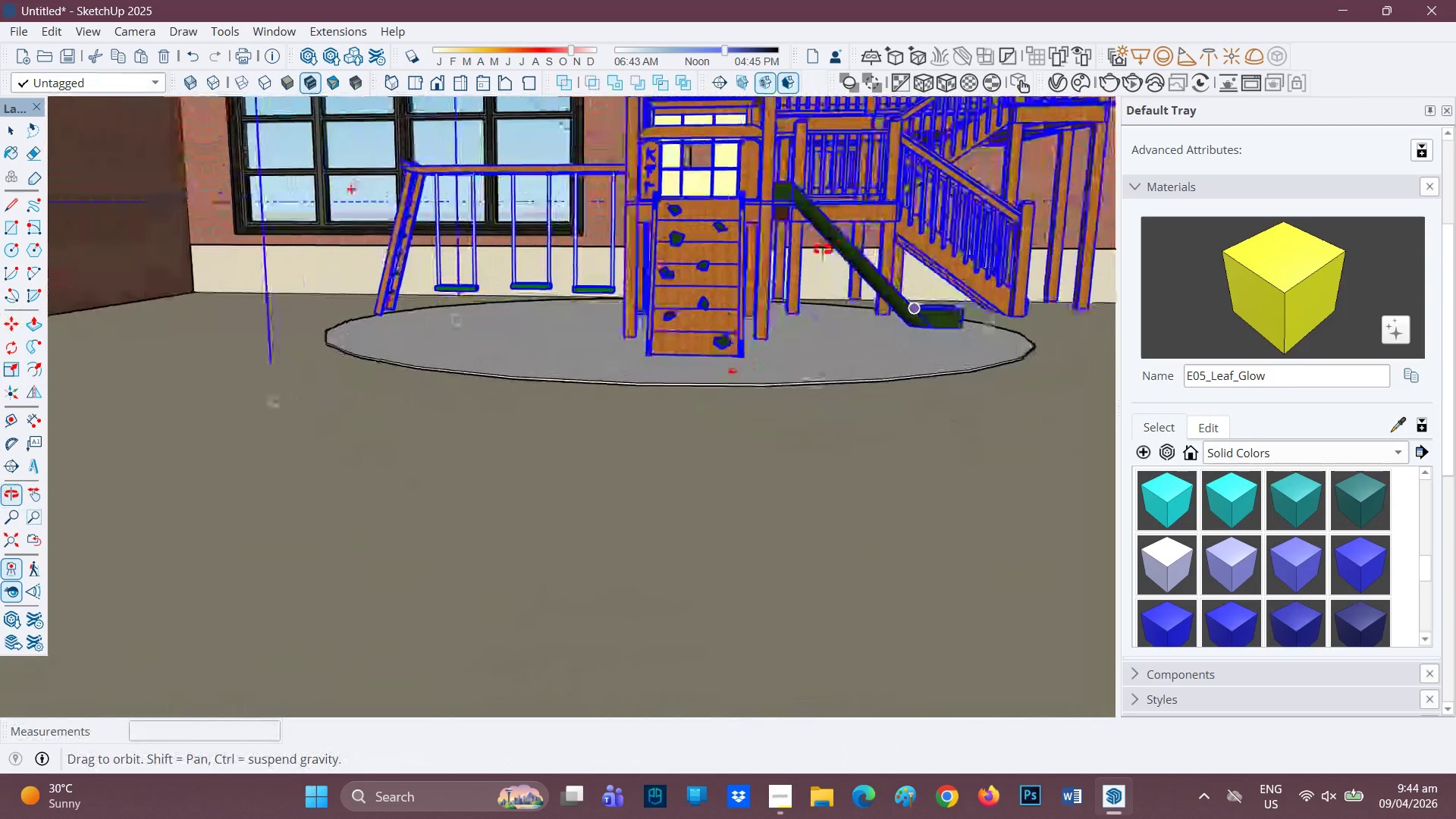 
key(Control+Z)
 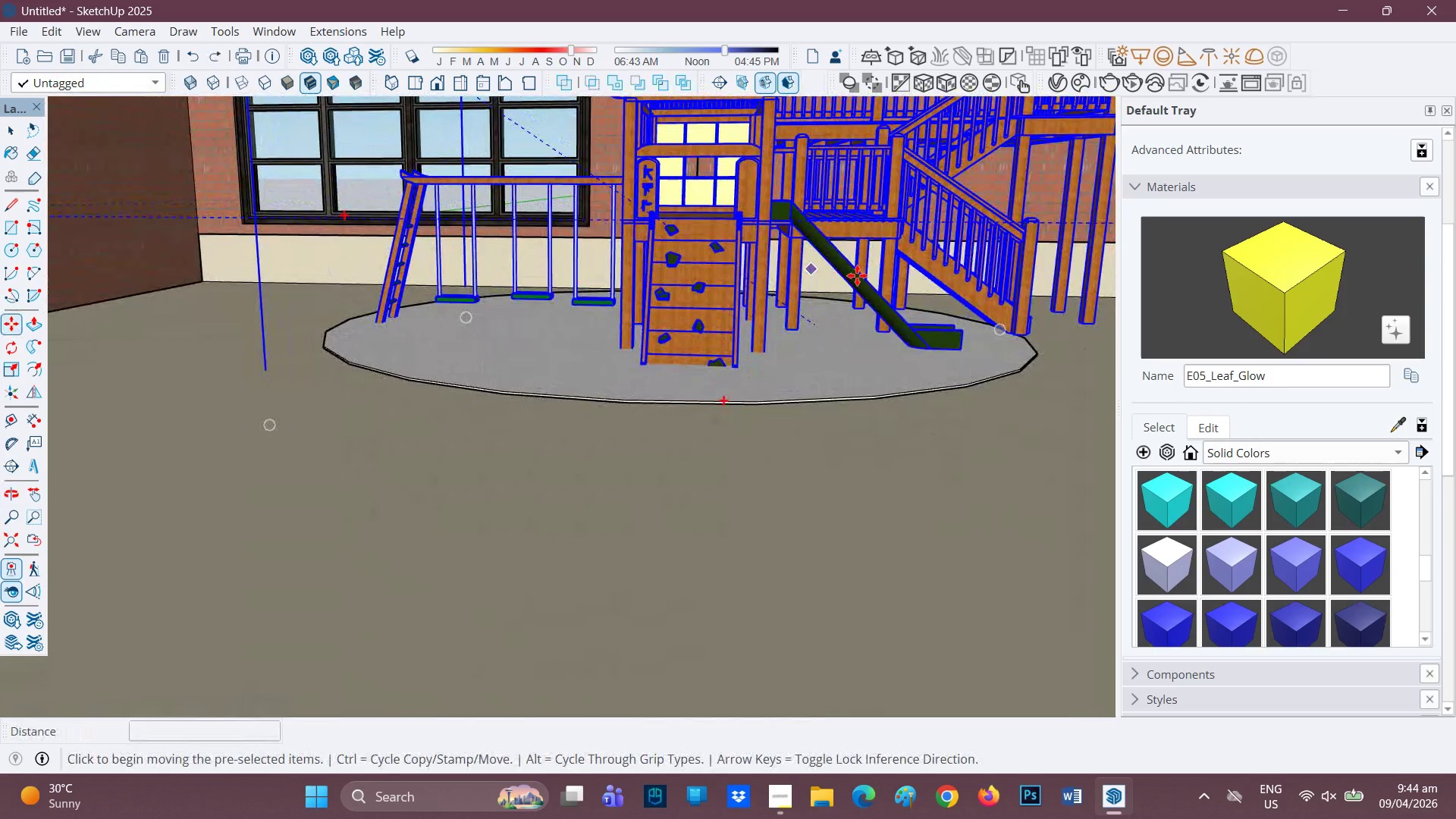 
scroll: coordinate [865, 271], scroll_direction: up, amount: 1.0
 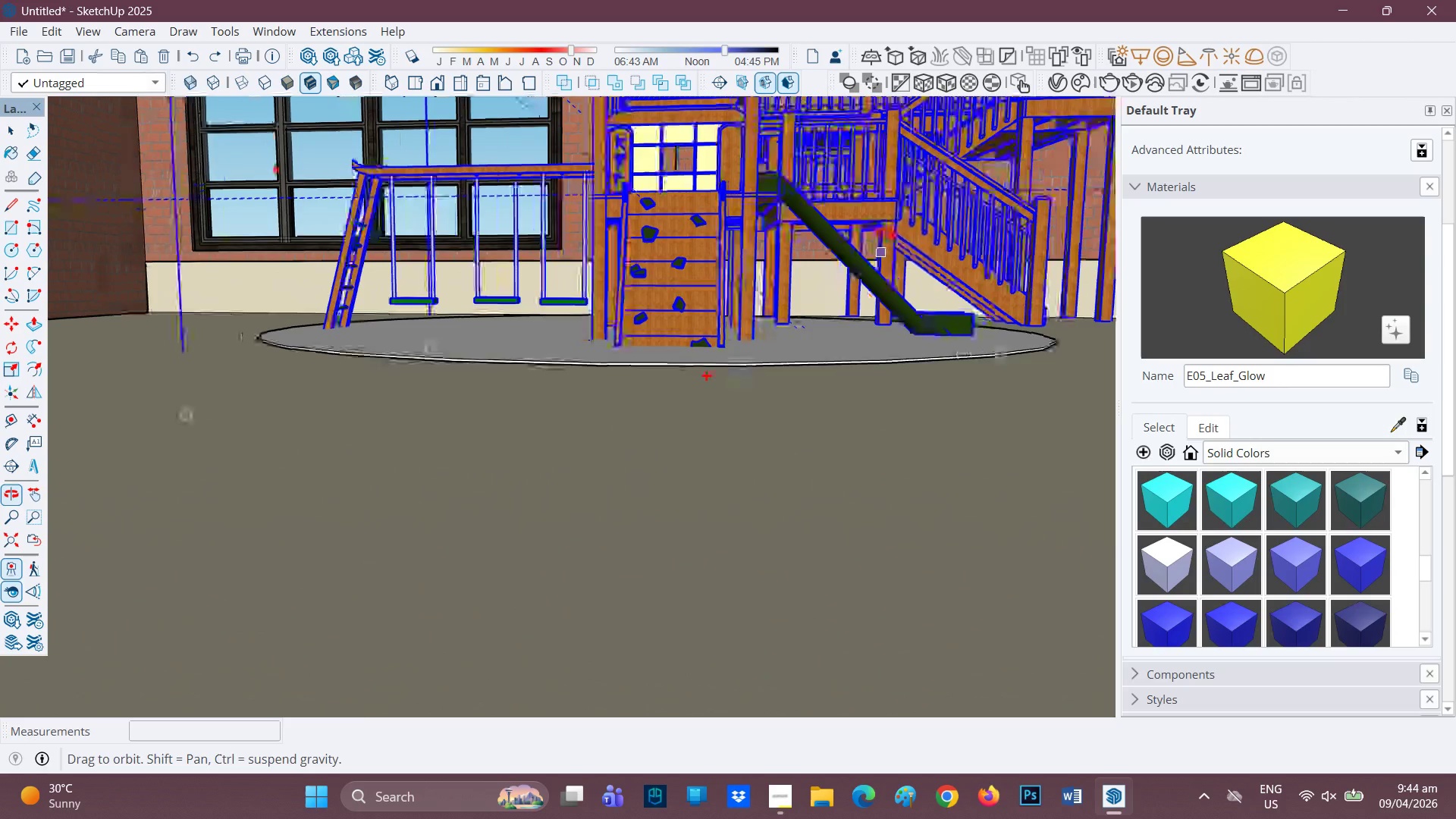 
key(Space)
 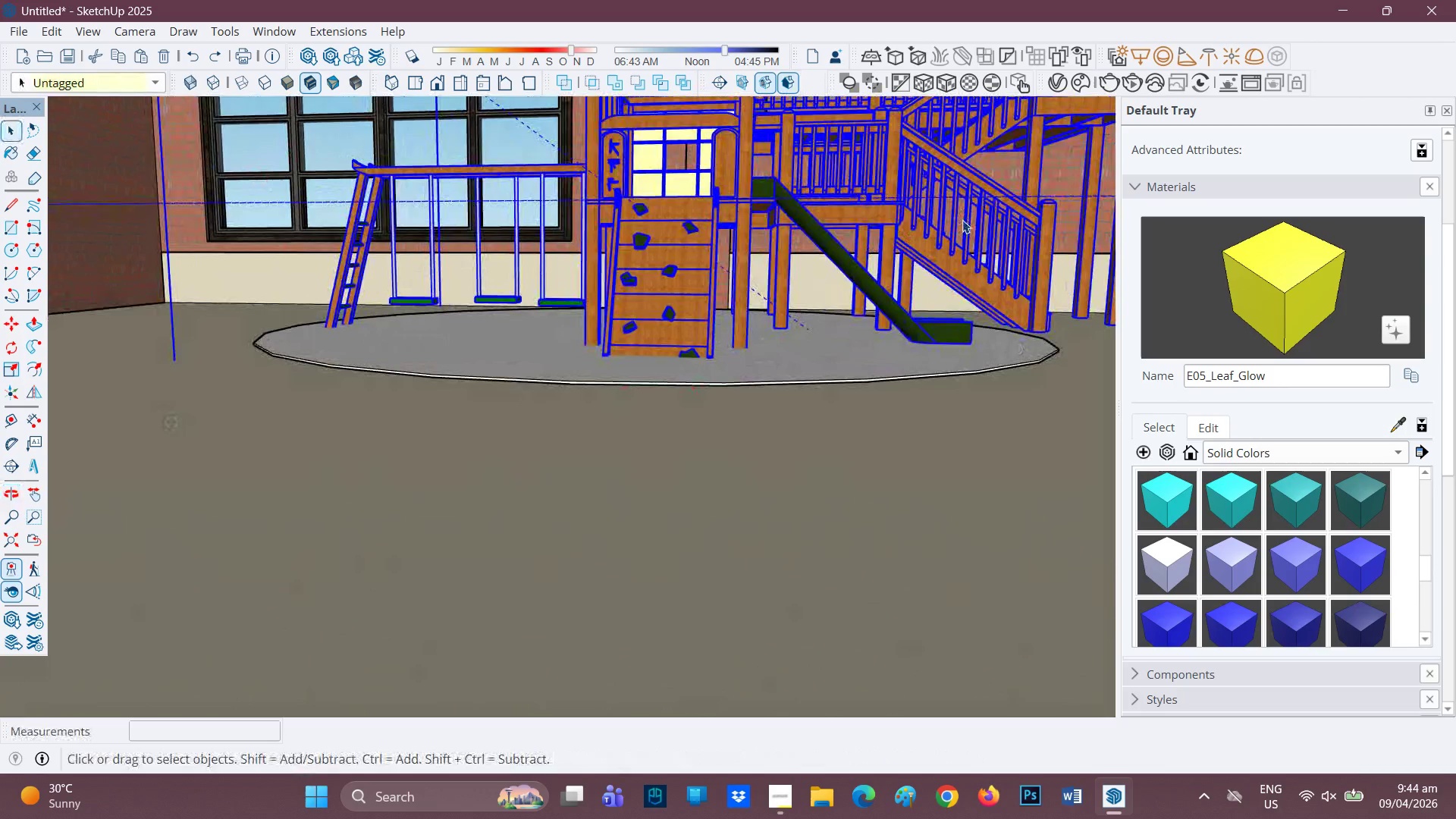 
double_click([962, 220])
 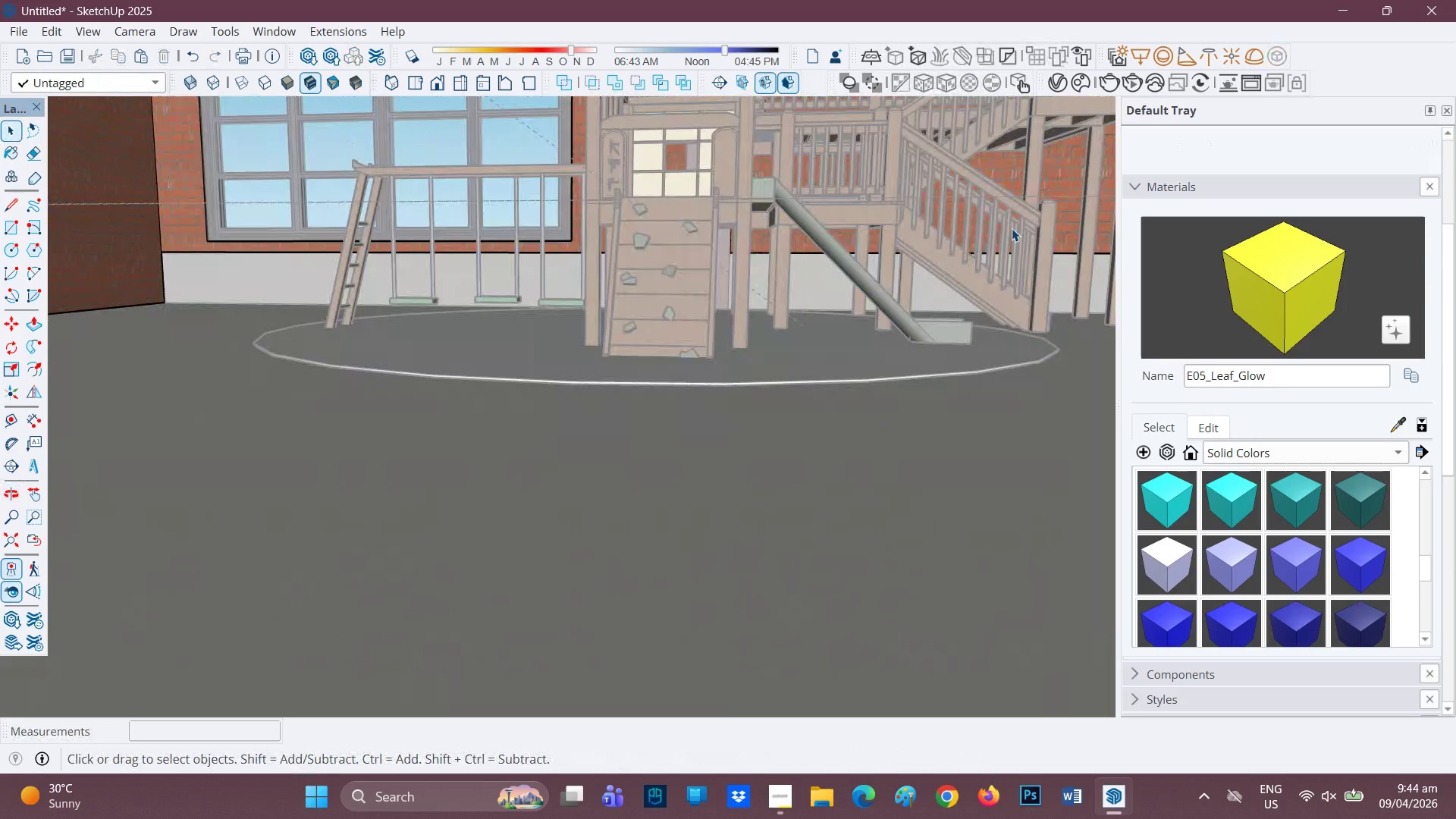 
double_click([1012, 228])
 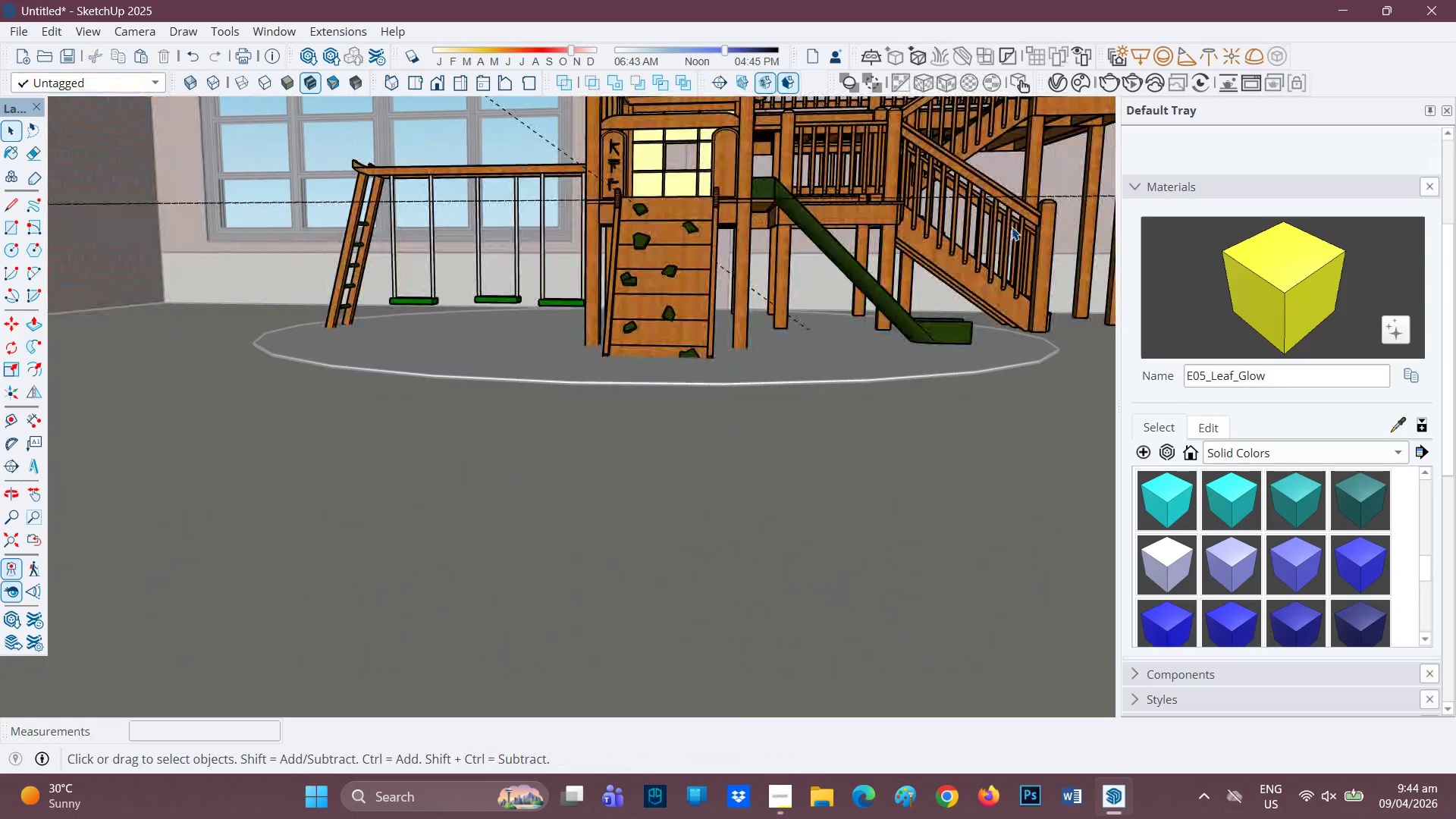 
left_click([1012, 227])
 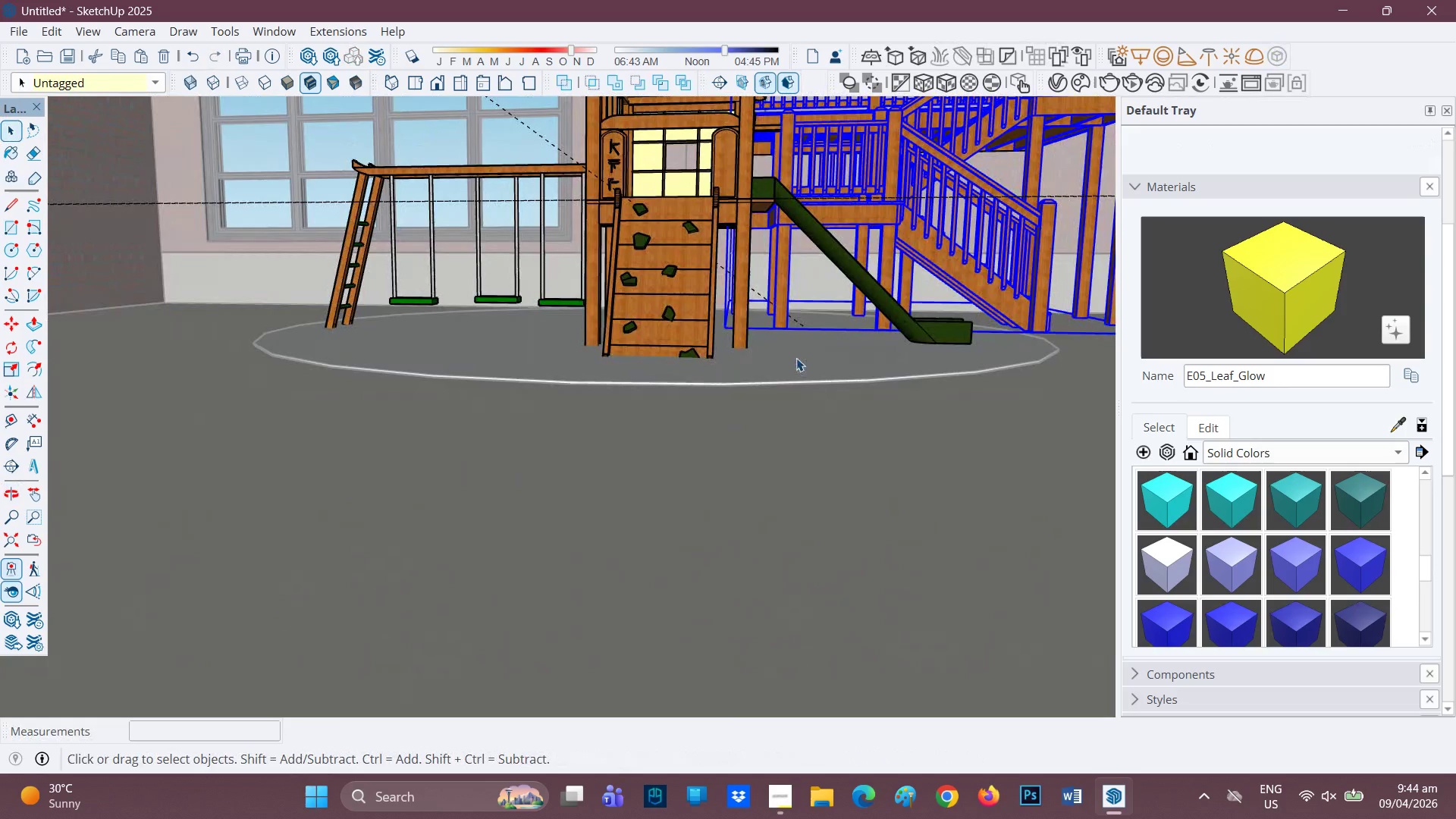 
scroll: coordinate [808, 343], scroll_direction: up, amount: 1.0
 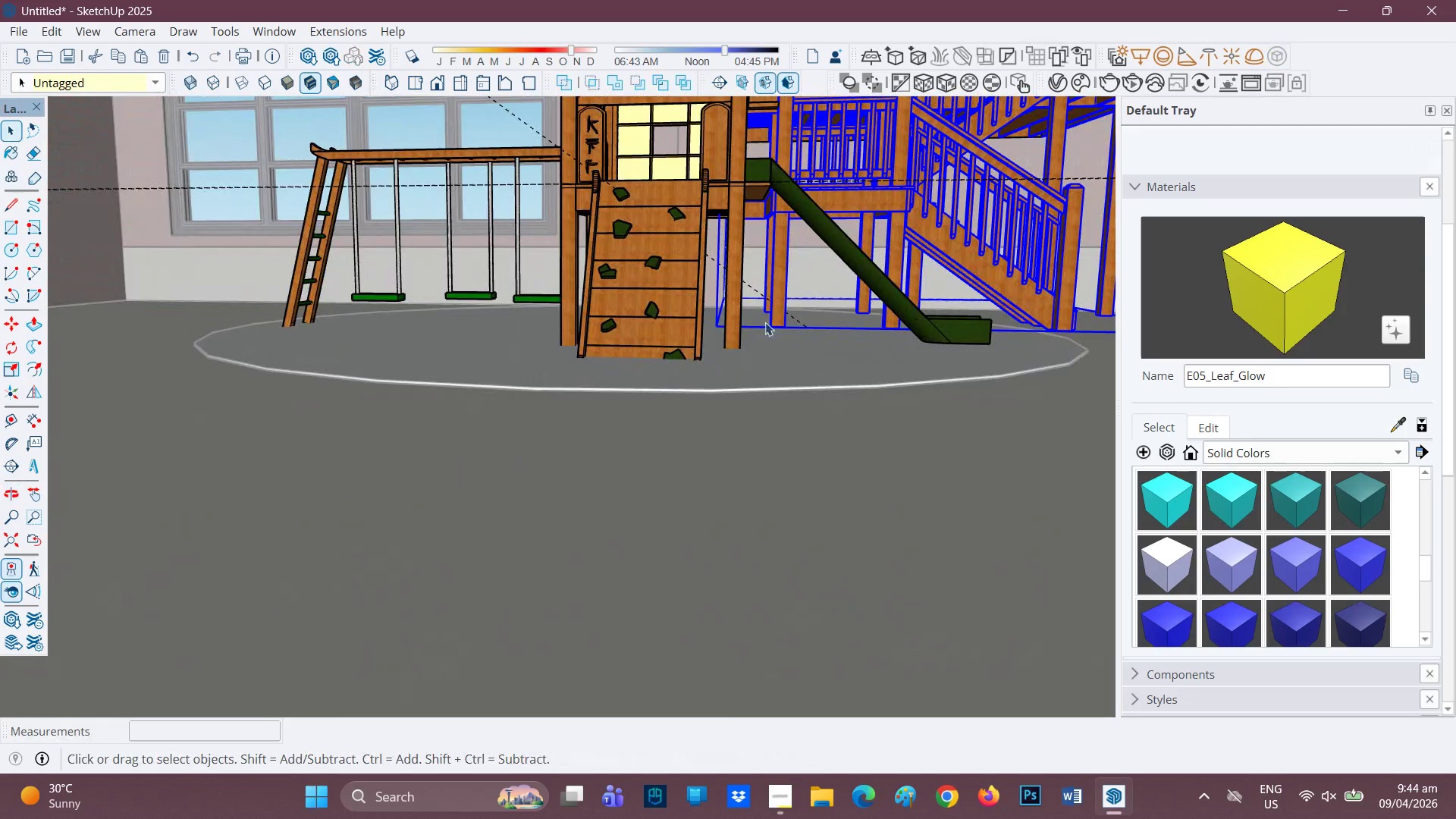 
key(M)
 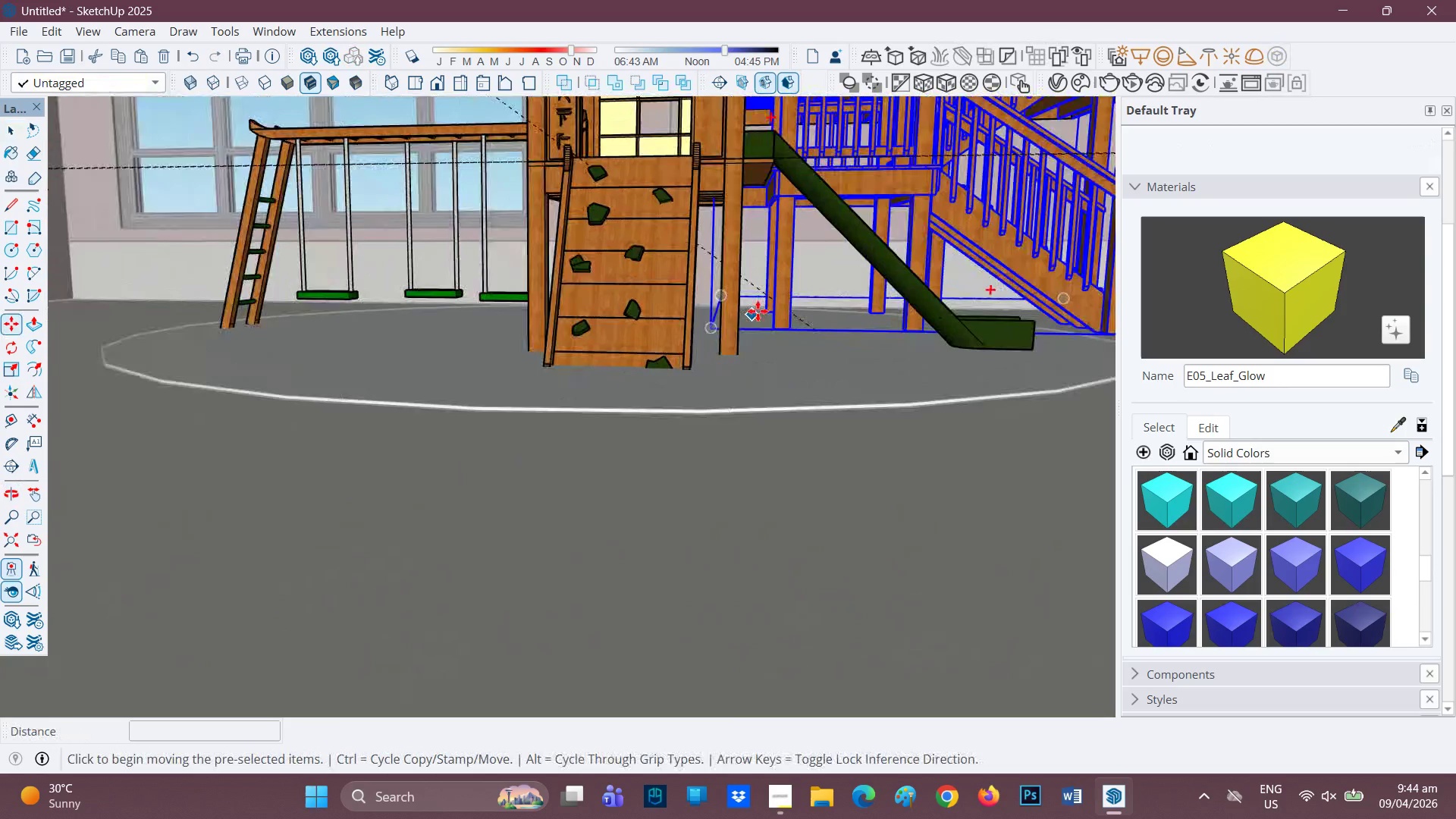 
scroll: coordinate [786, 318], scroll_direction: up, amount: 3.0
 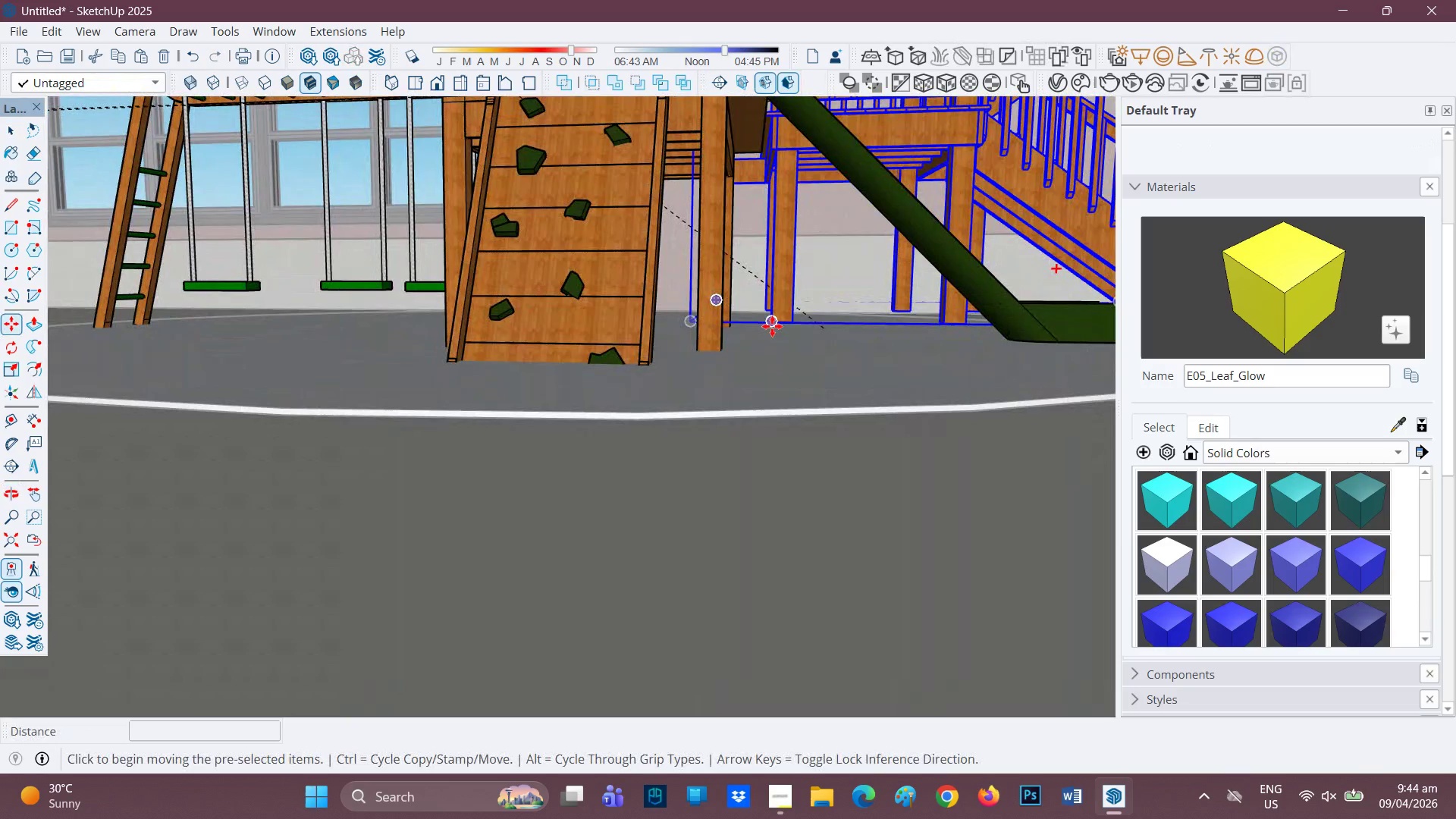 
left_click([773, 325])
 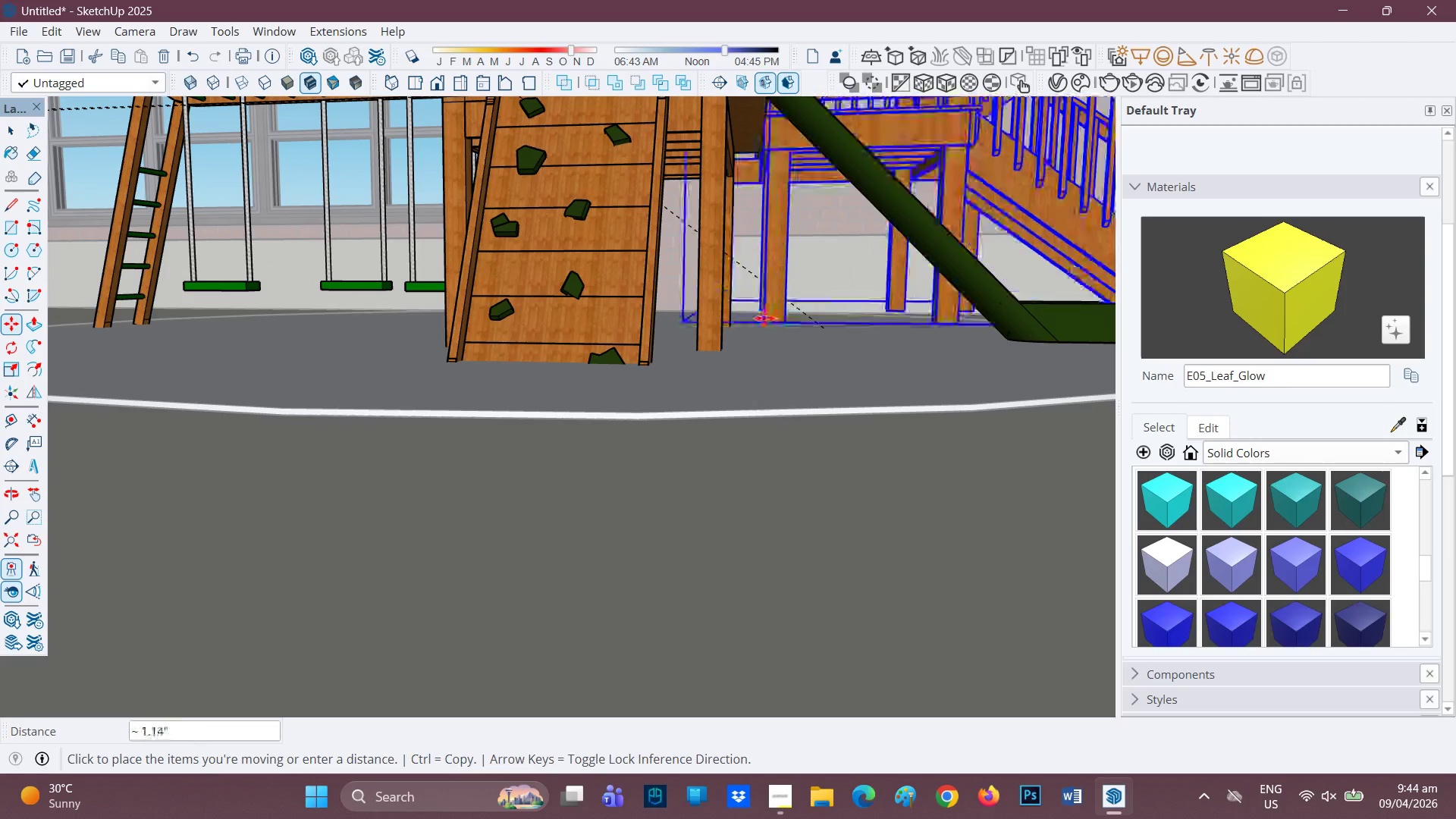 
key(Space)
 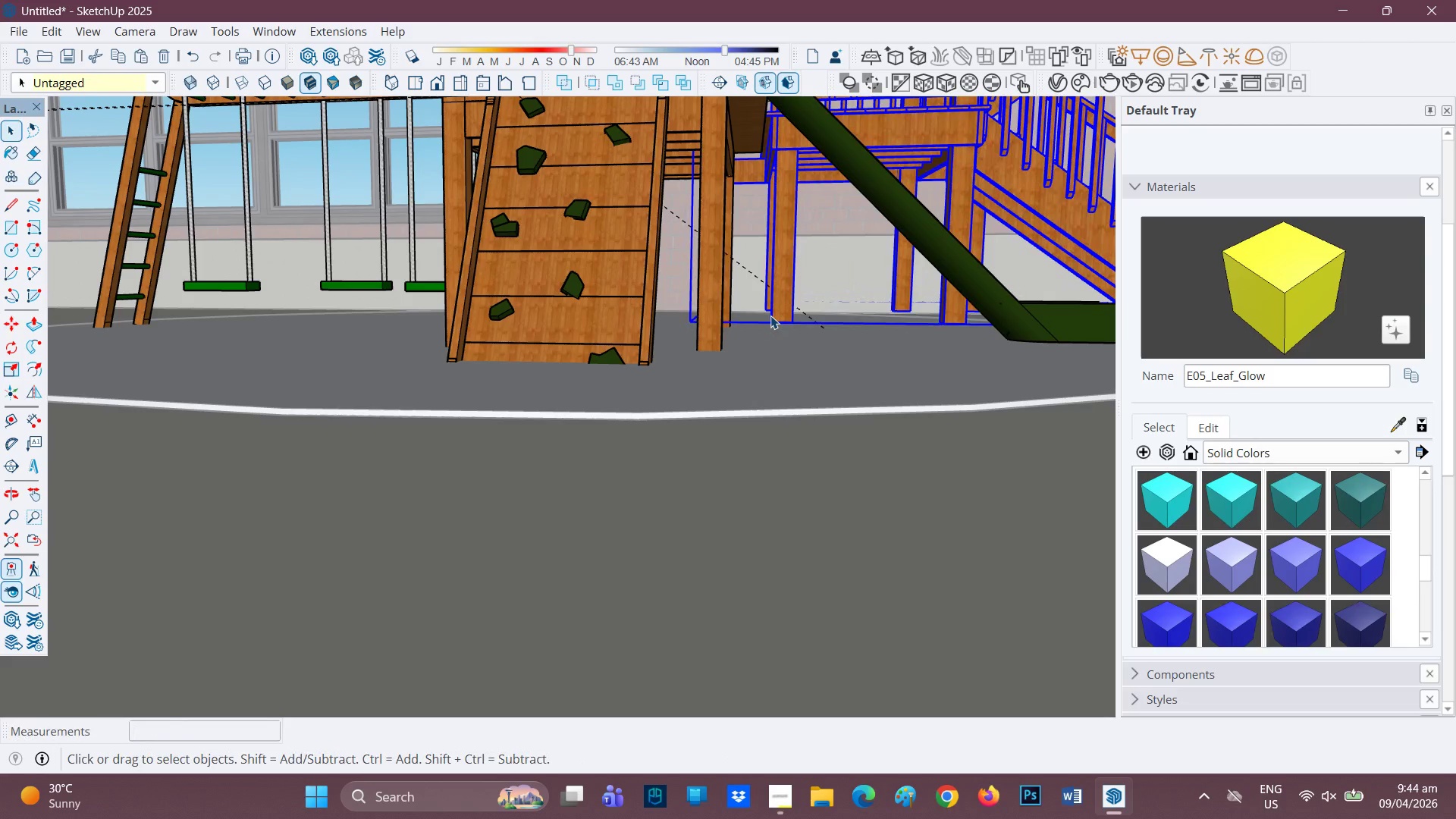 
key(M)
 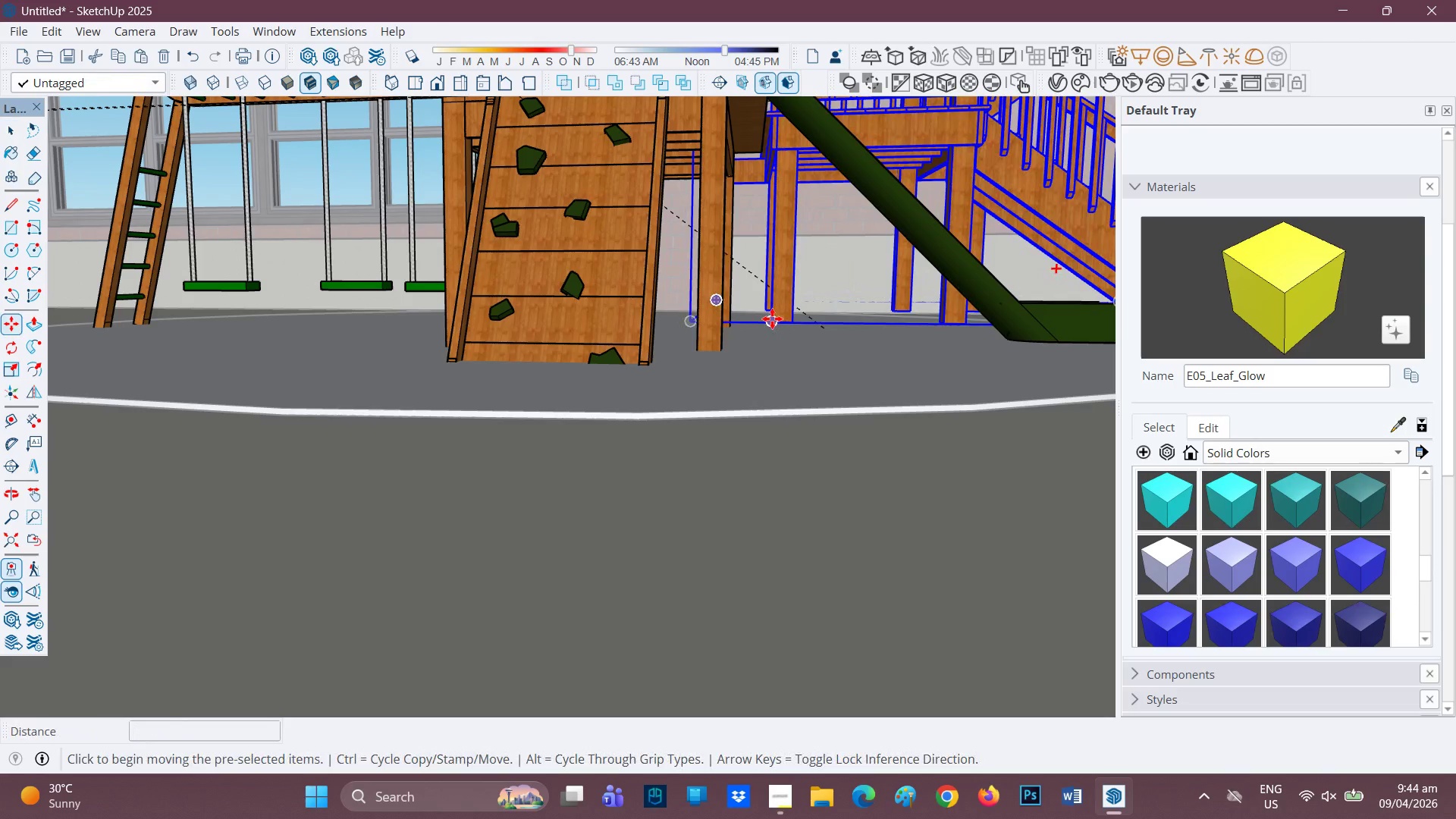 
left_click([772, 318])
 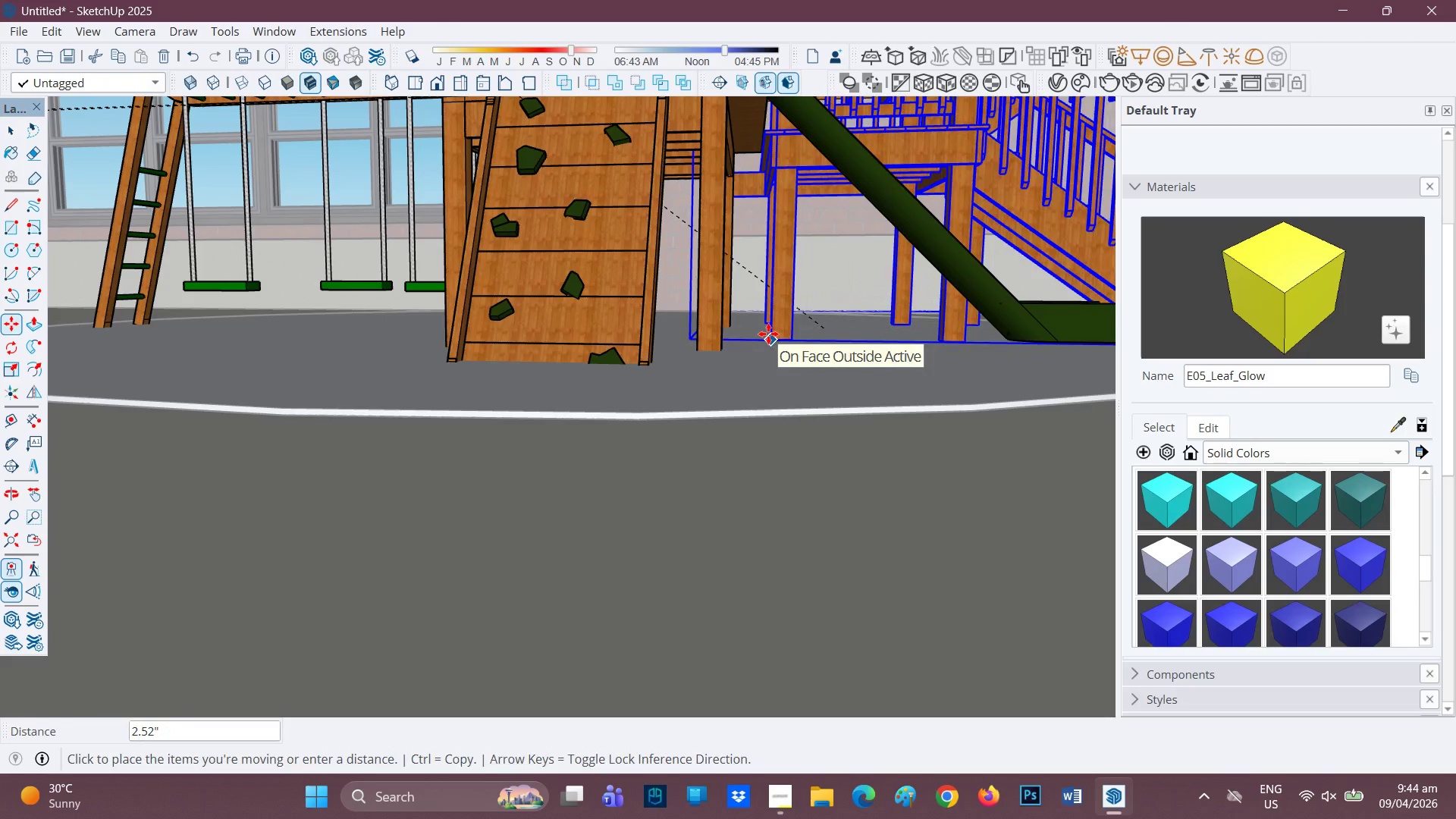 
left_click([768, 334])
 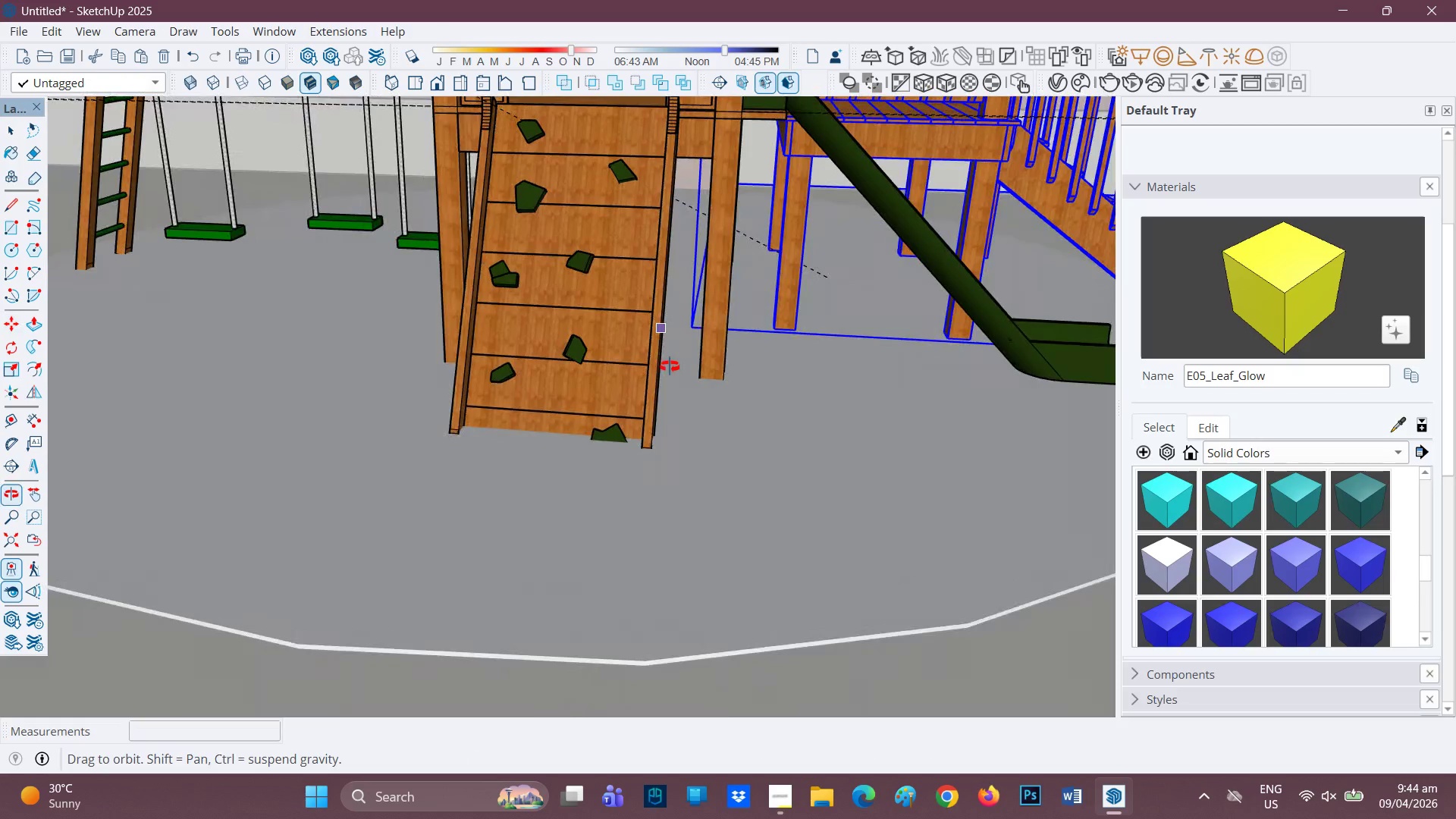 
scroll: coordinate [748, 262], scroll_direction: down, amount: 10.0
 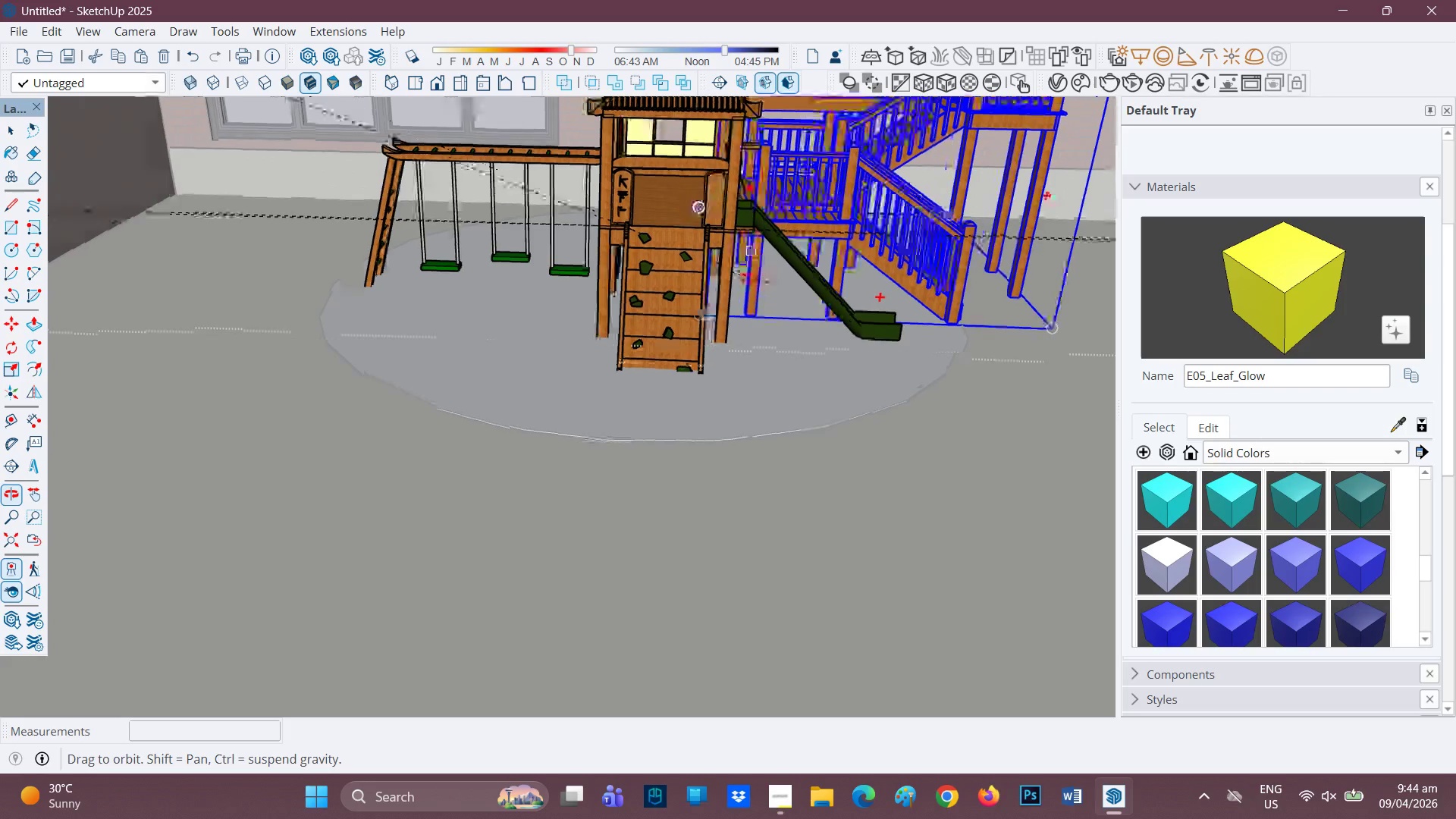 
key(H)
 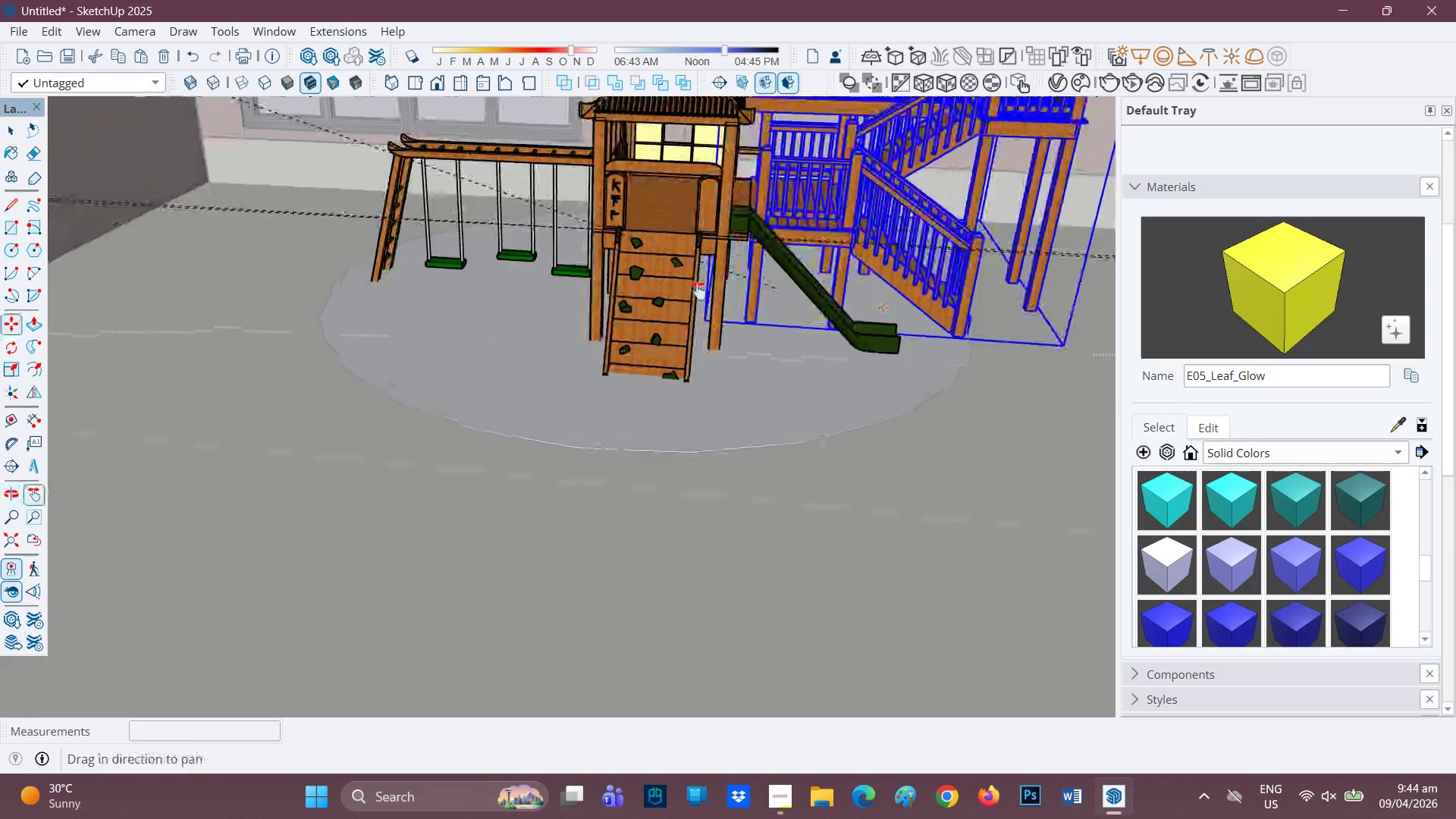 
left_click_drag(start_coordinate=[733, 268], to_coordinate=[519, 410])
 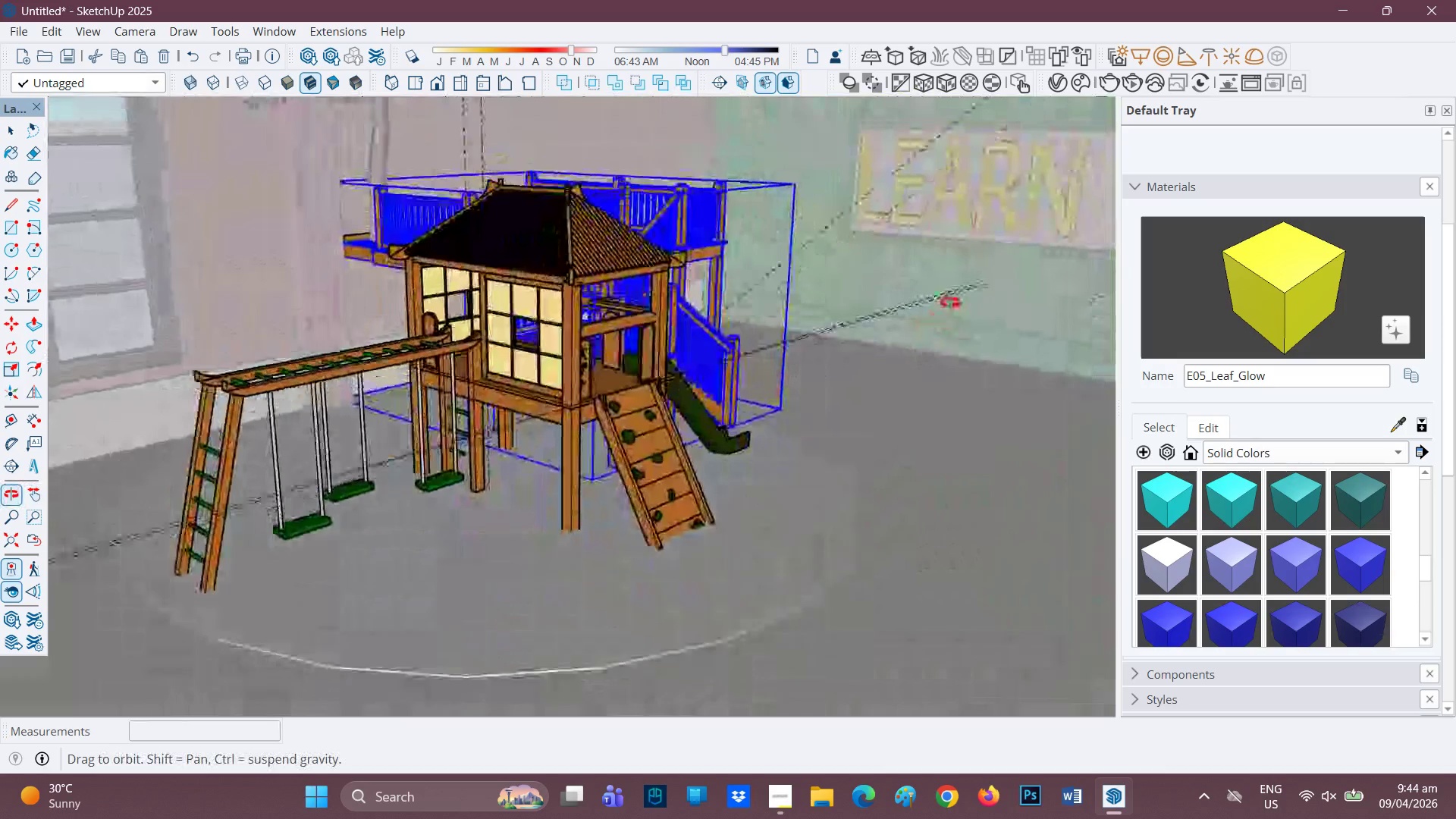 
key(Space)
 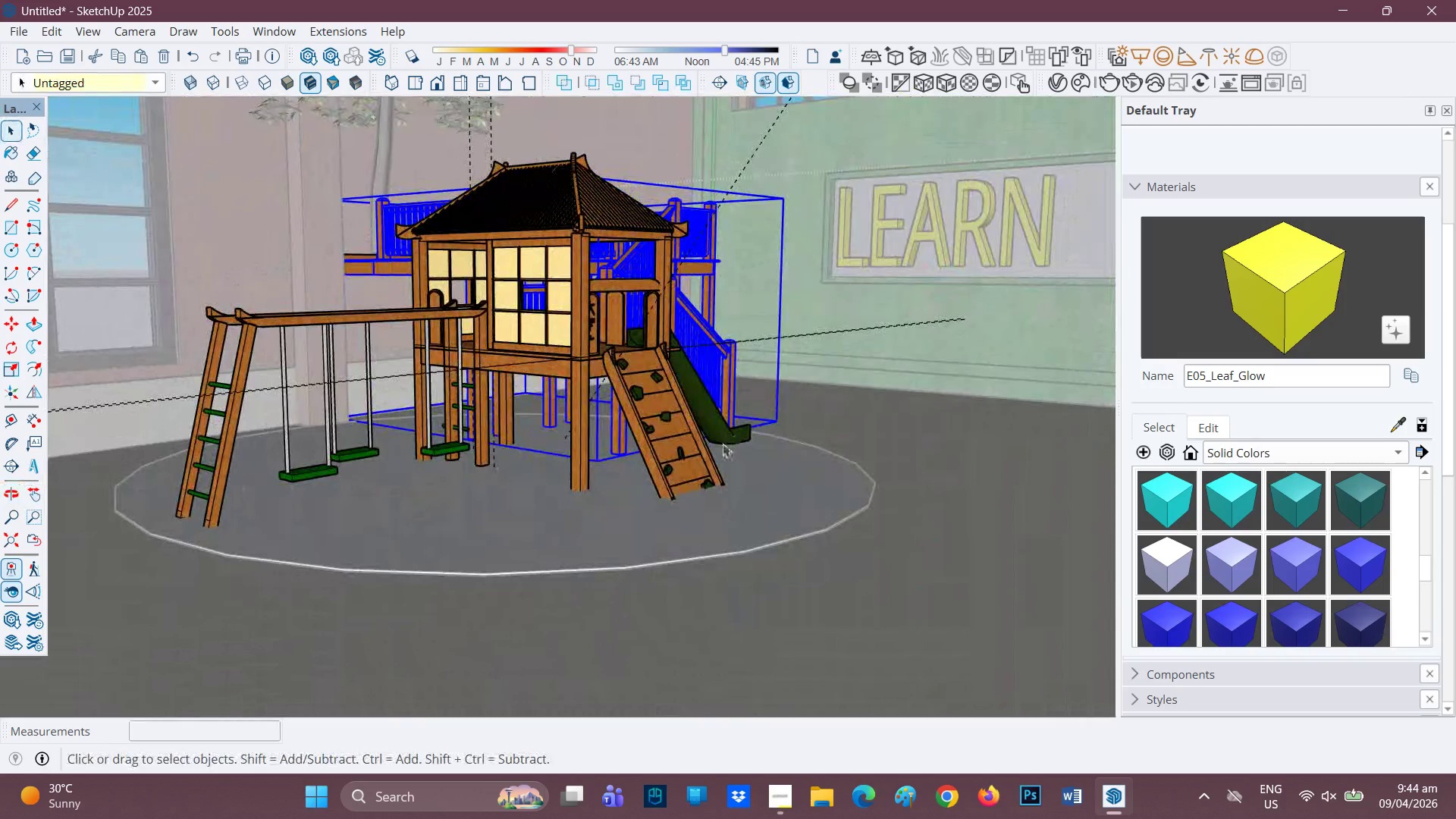 
left_click([723, 444])
 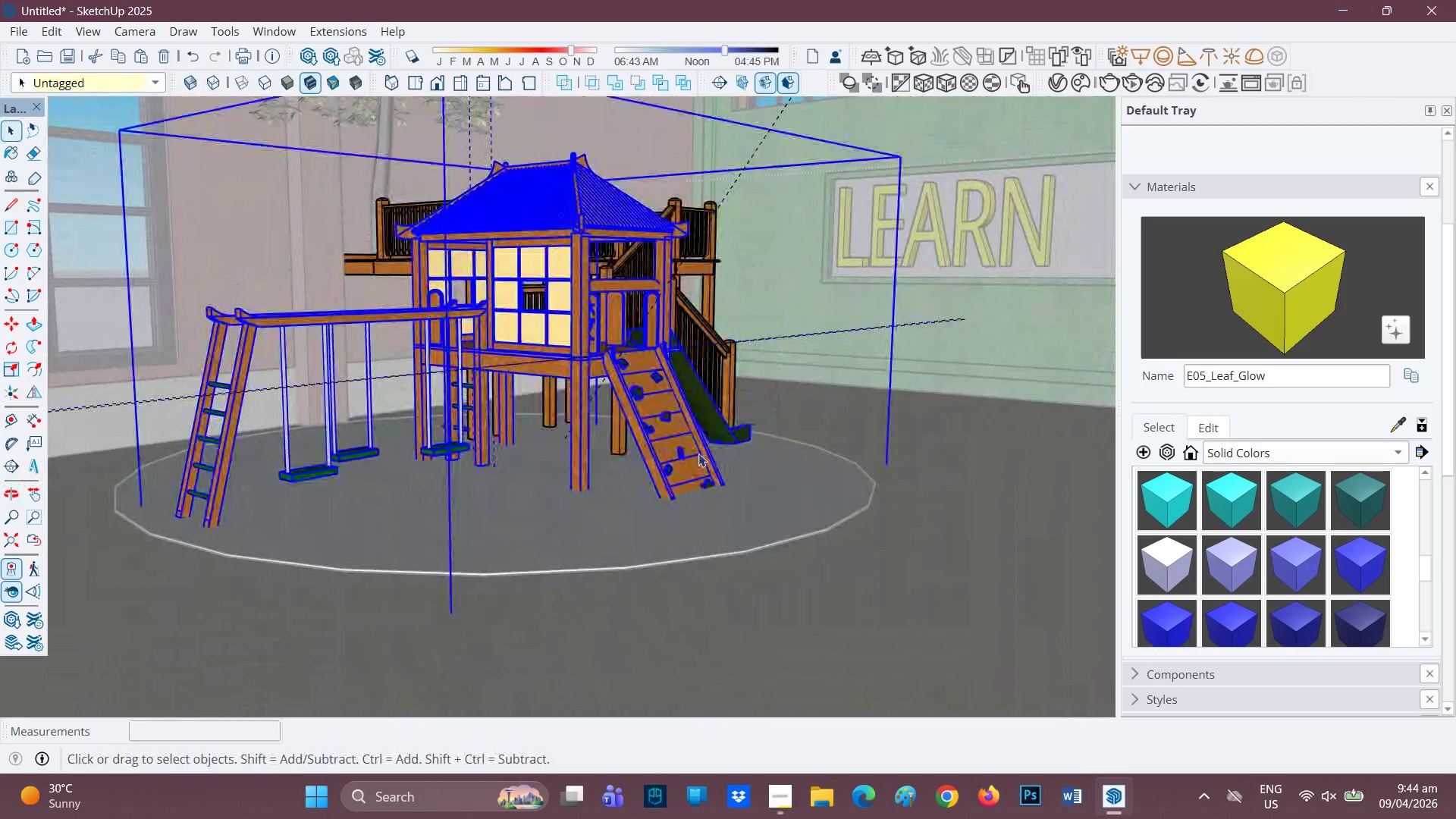 
scroll: coordinate [699, 453], scroll_direction: down, amount: 1.0
 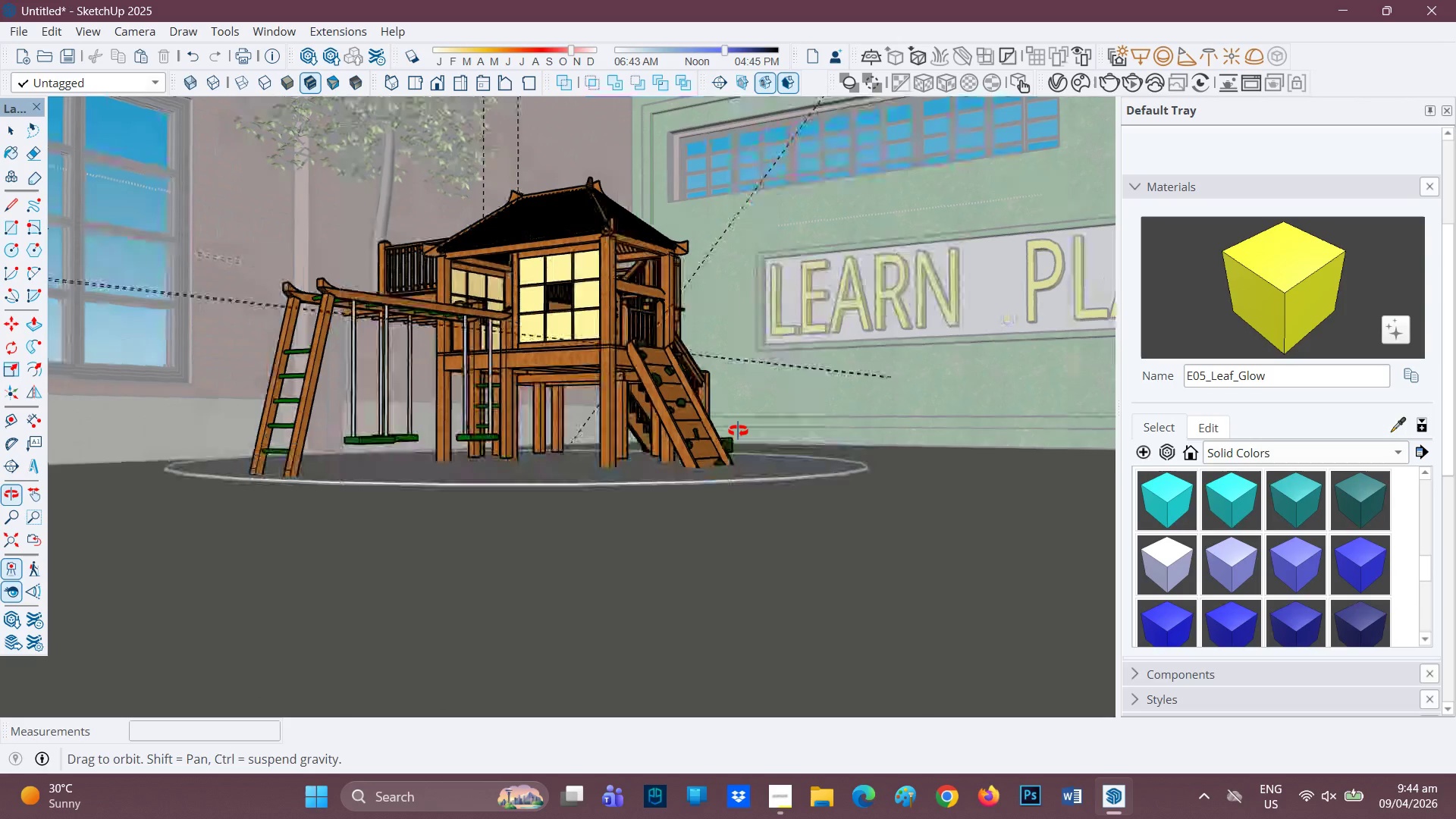 
scroll: coordinate [513, 460], scroll_direction: up, amount: 4.0
 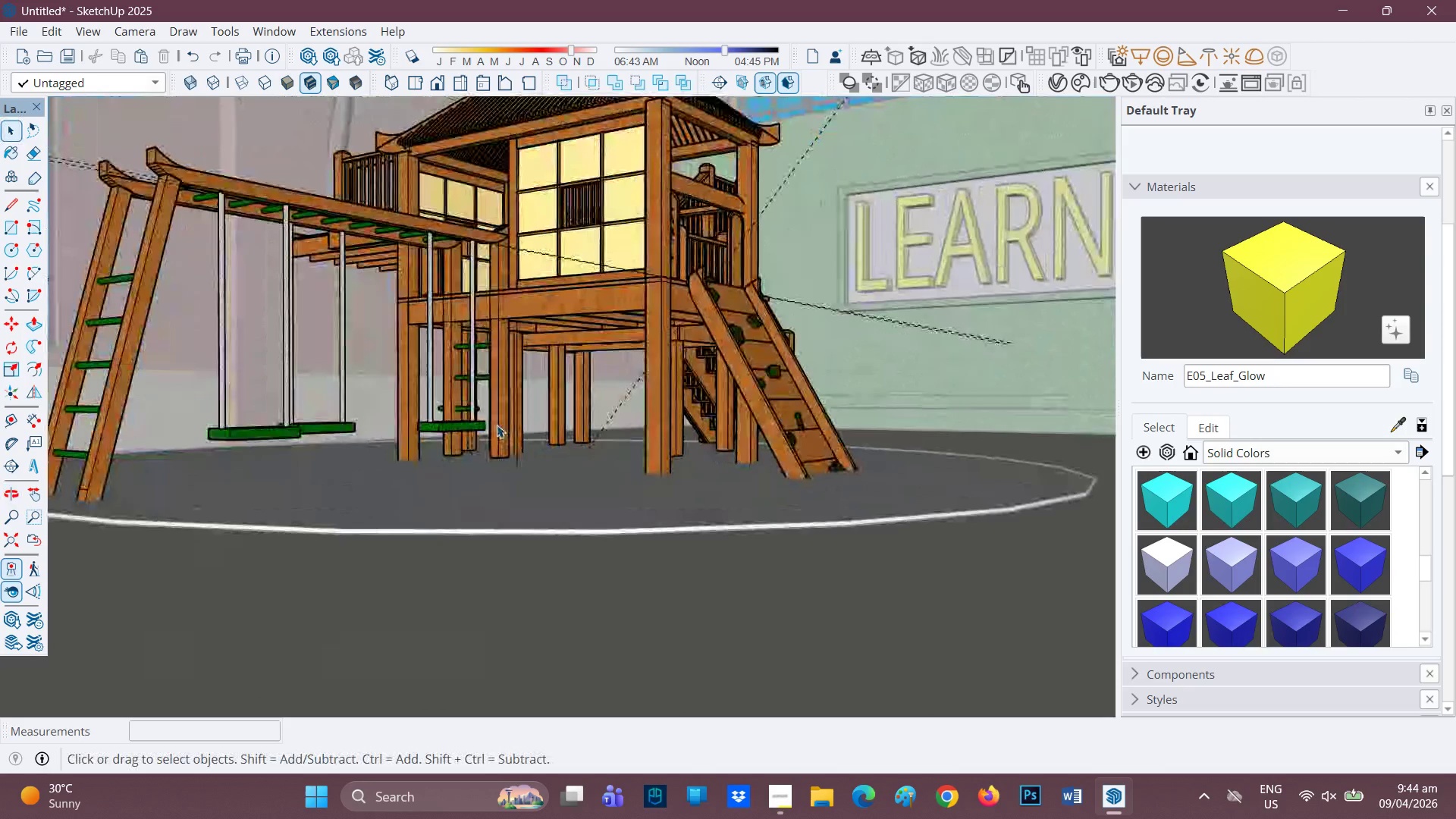 
left_click([497, 425])
 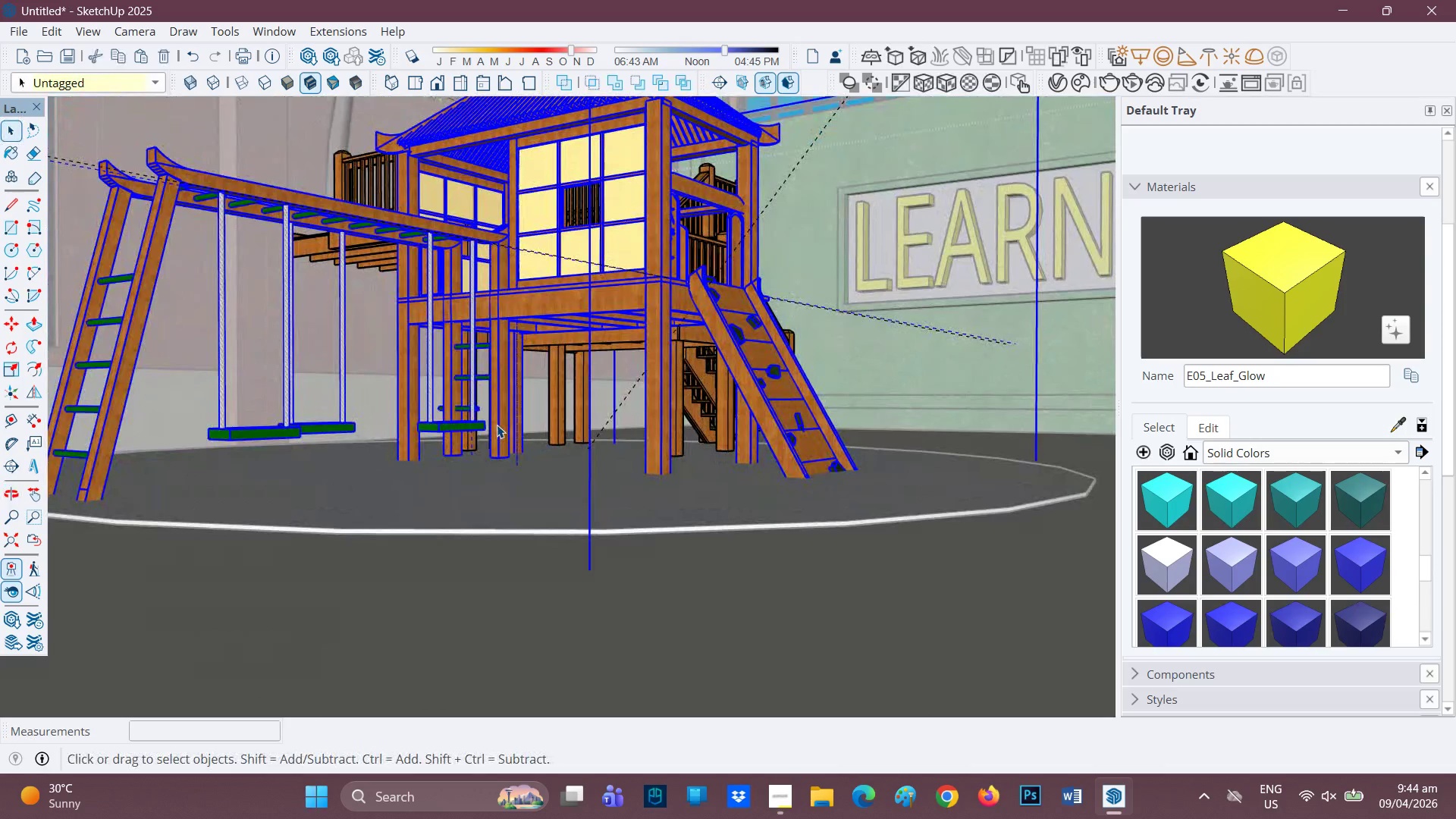 
double_click([497, 425])
 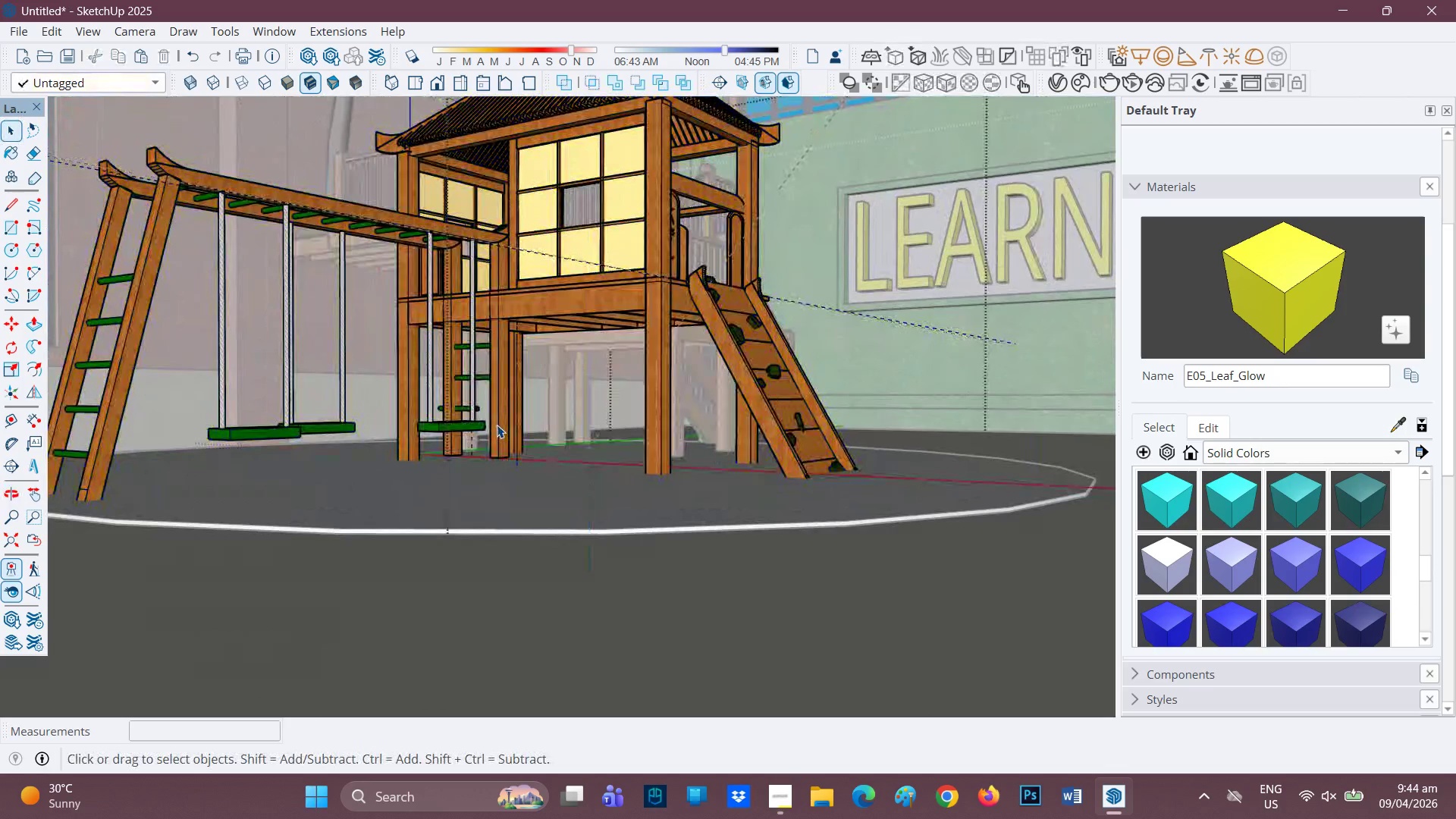 
left_click([497, 425])
 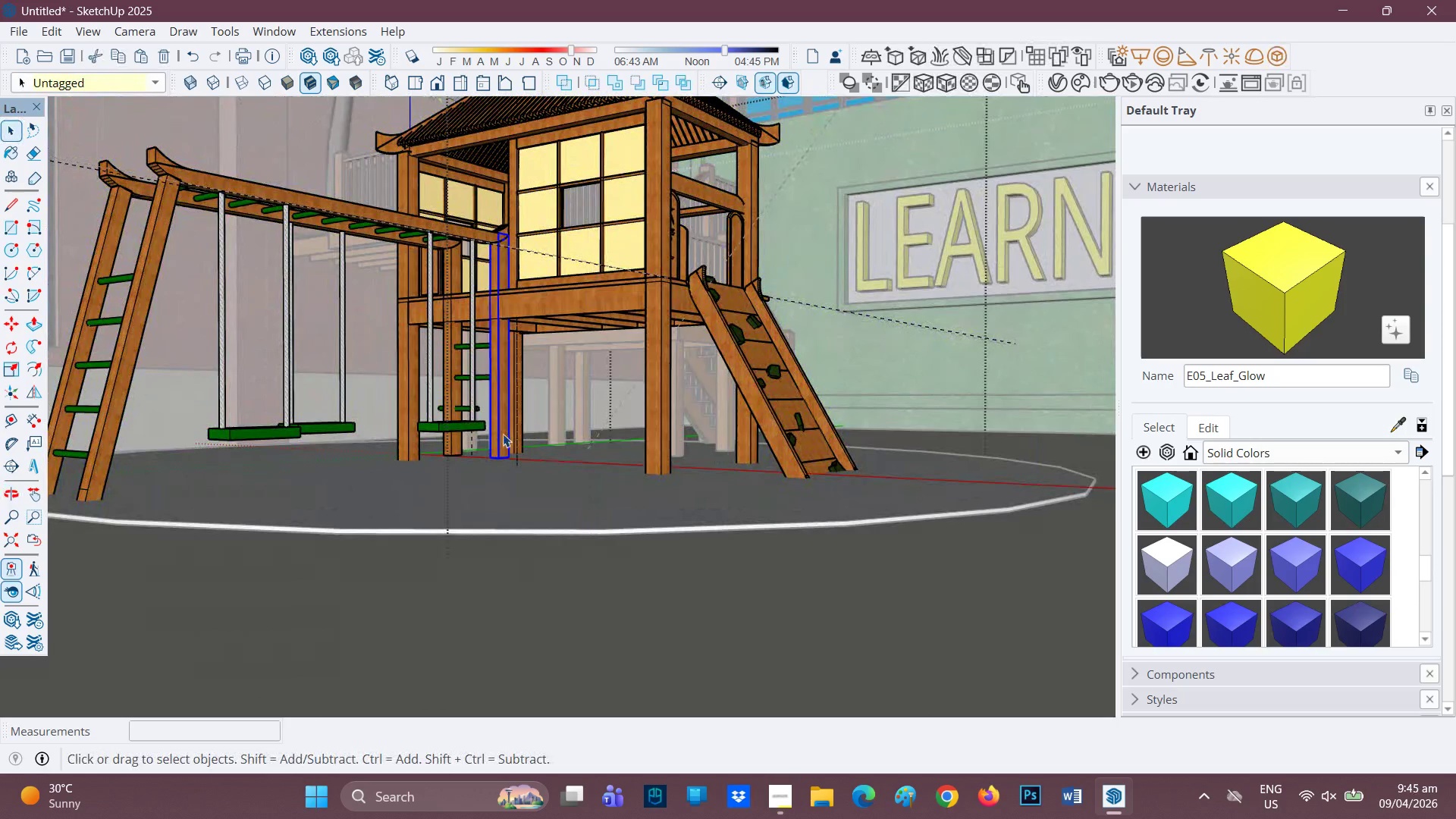 
scroll: coordinate [504, 434], scroll_direction: up, amount: 1.0
 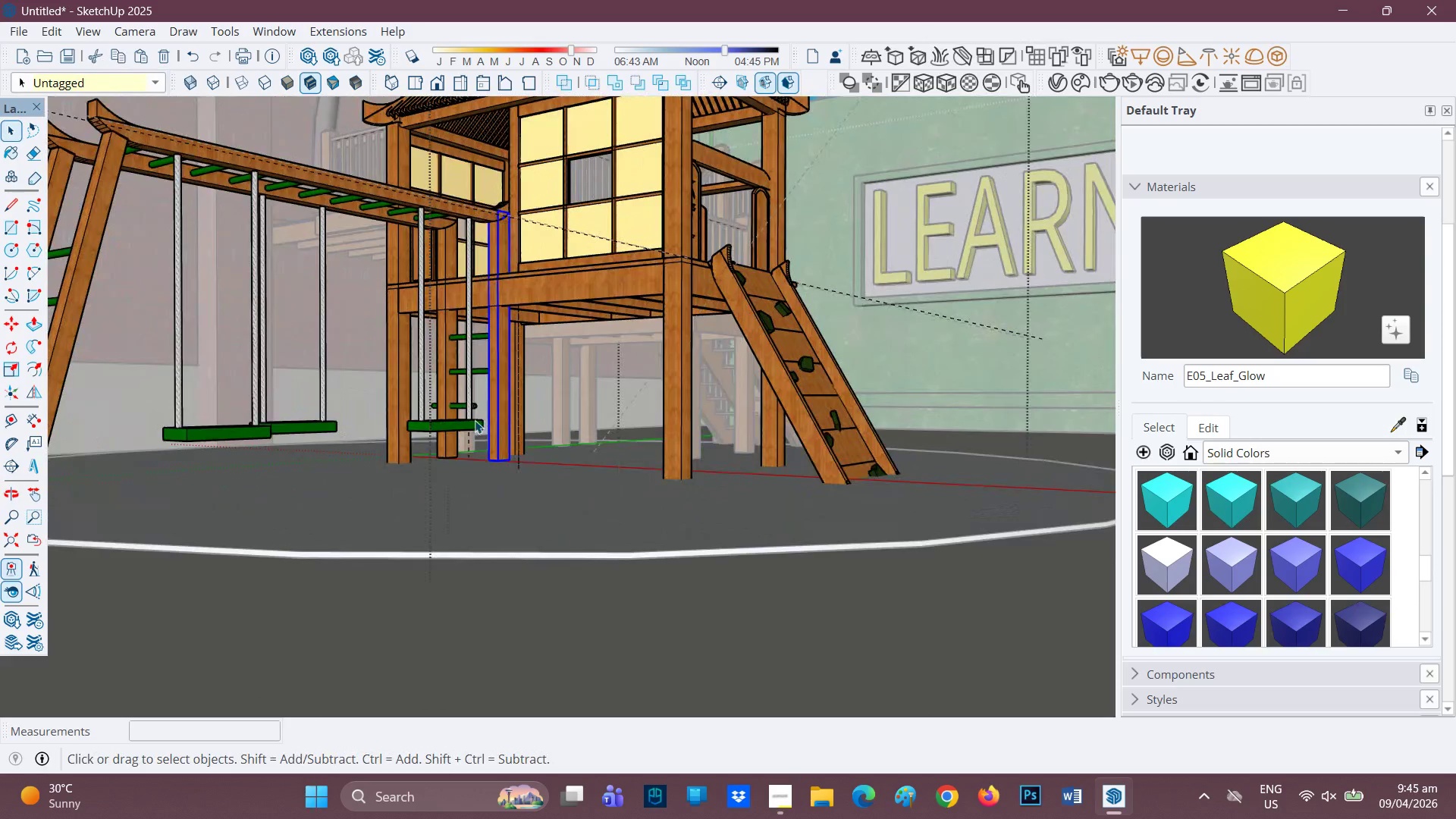 
scroll: coordinate [480, 420], scroll_direction: down, amount: 1.0
 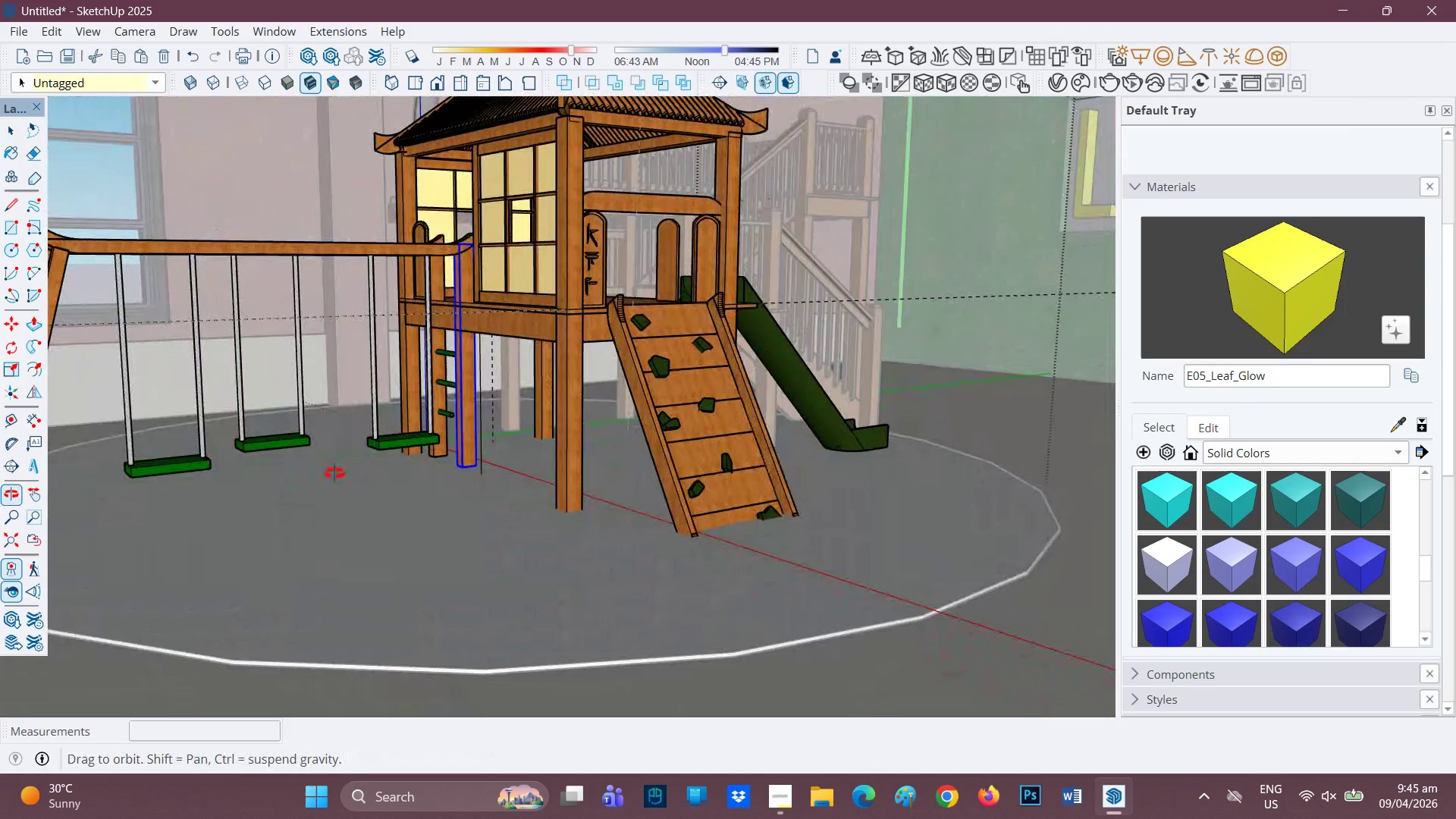 
scroll: coordinate [544, 347], scroll_direction: up, amount: 16.0
 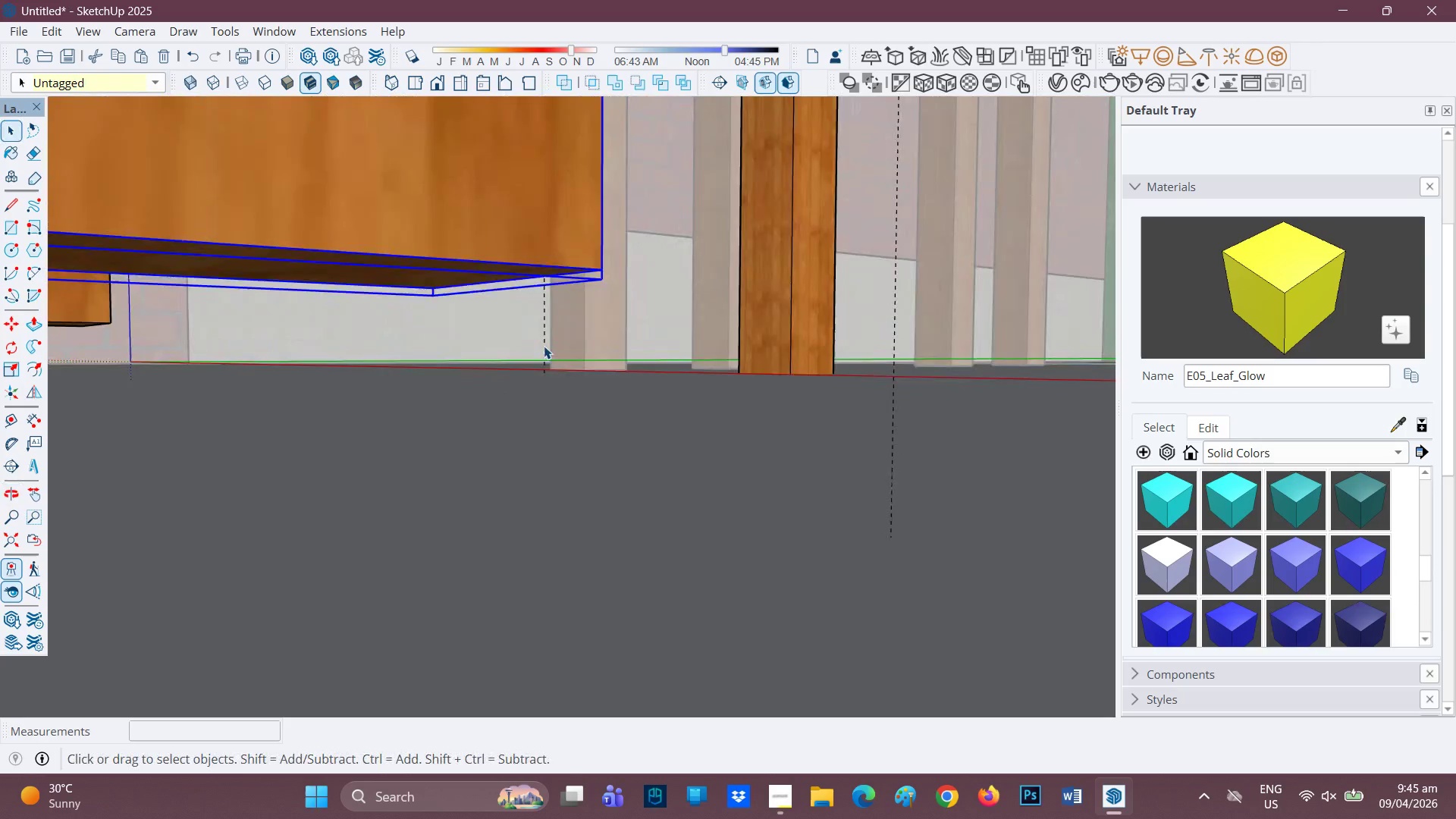 
scroll: coordinate [538, 353], scroll_direction: down, amount: 2.0
 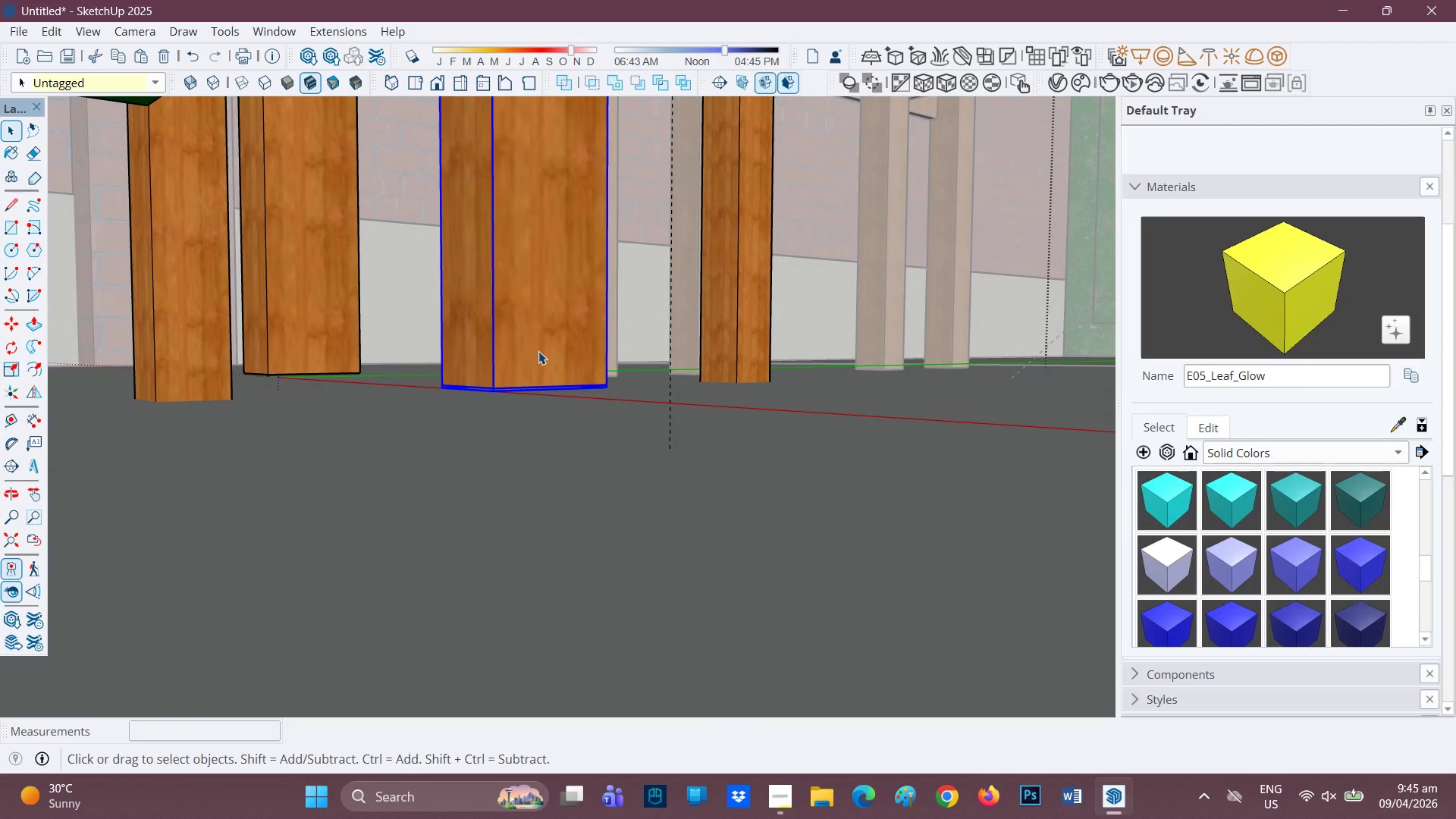 
key(H)
 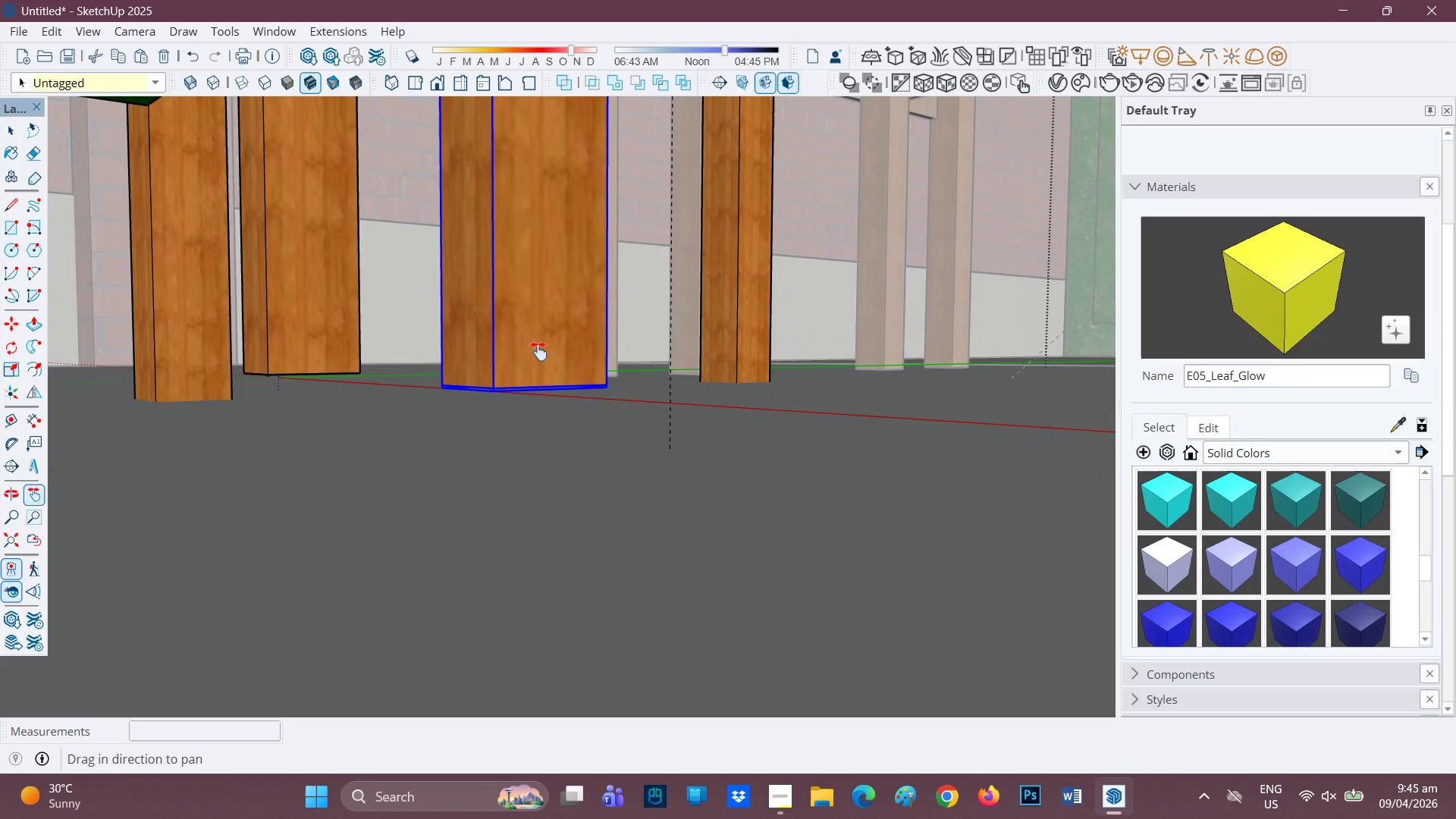 
left_click_drag(start_coordinate=[538, 351], to_coordinate=[622, 345])
 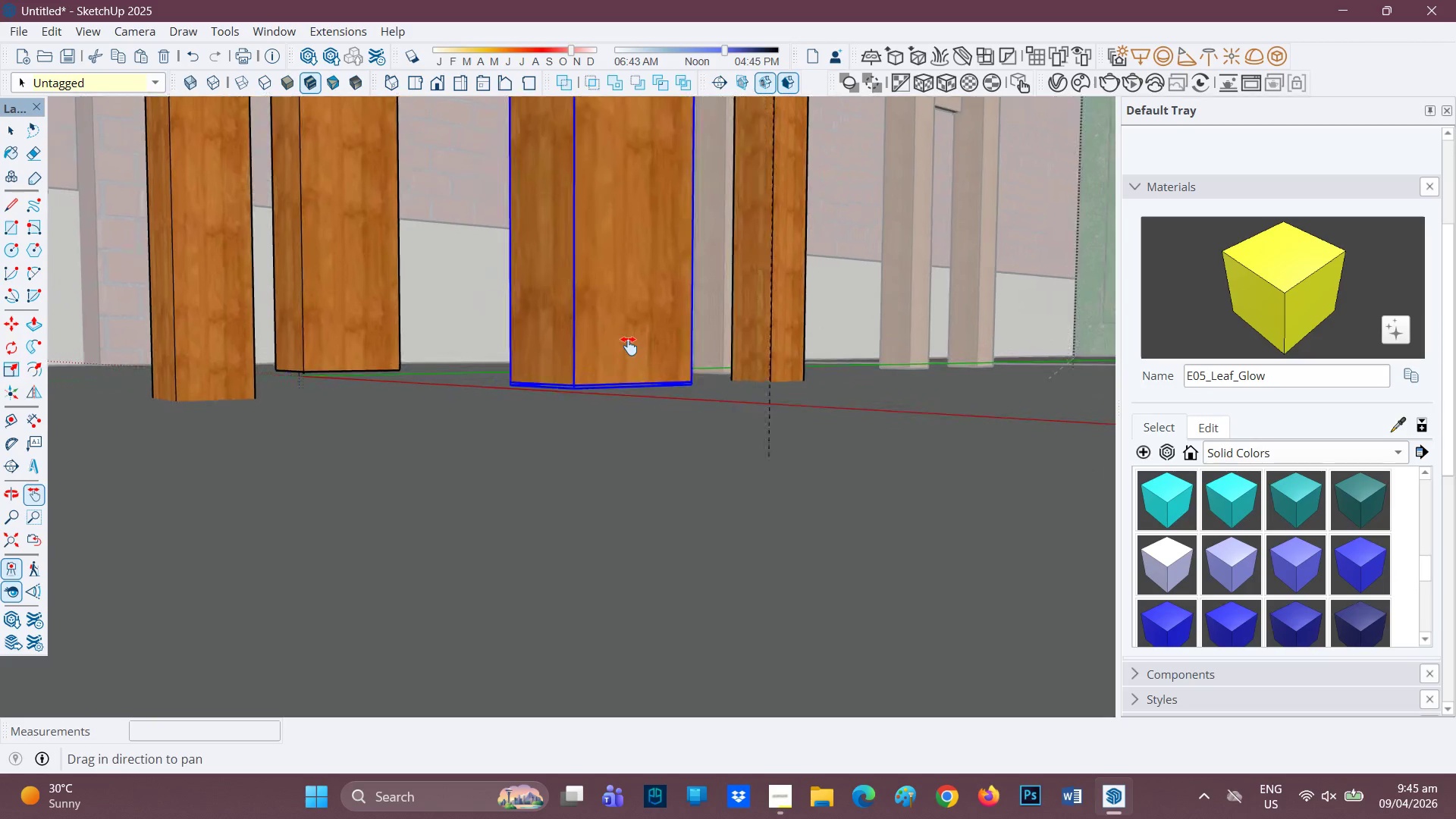 
scroll: coordinate [599, 346], scroll_direction: up, amount: 7.0
 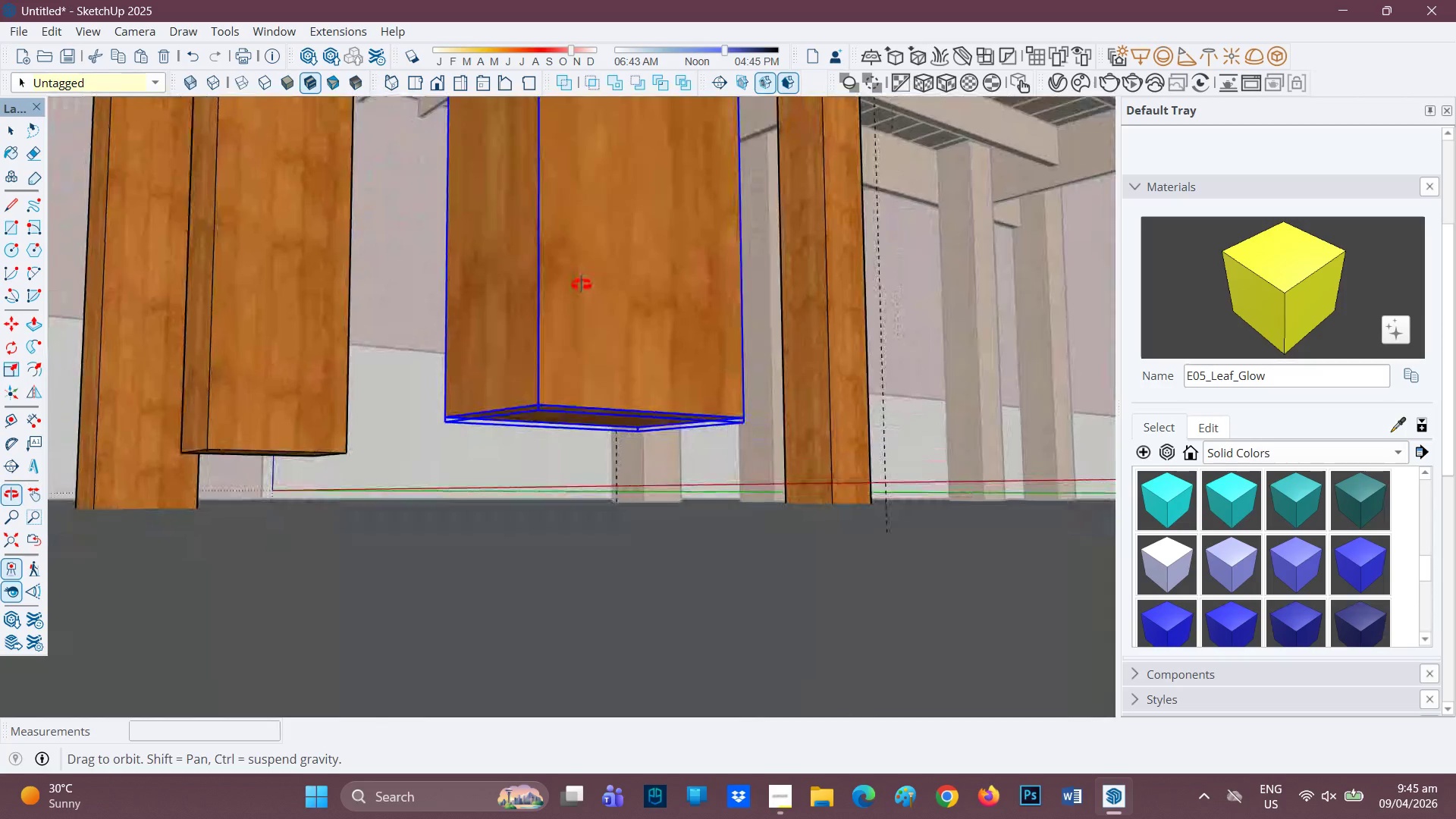 
key(P)
 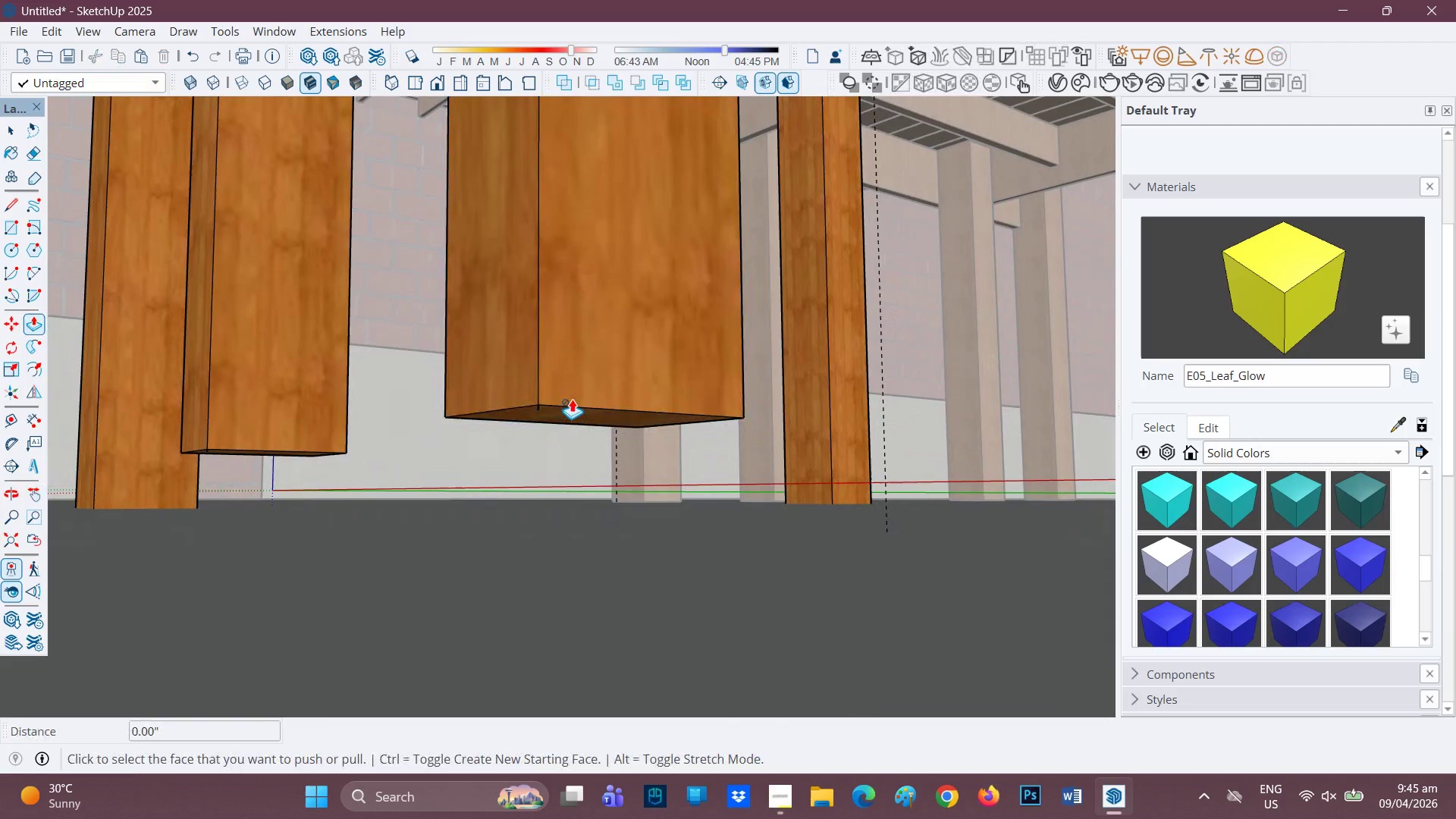 
key(Space)
 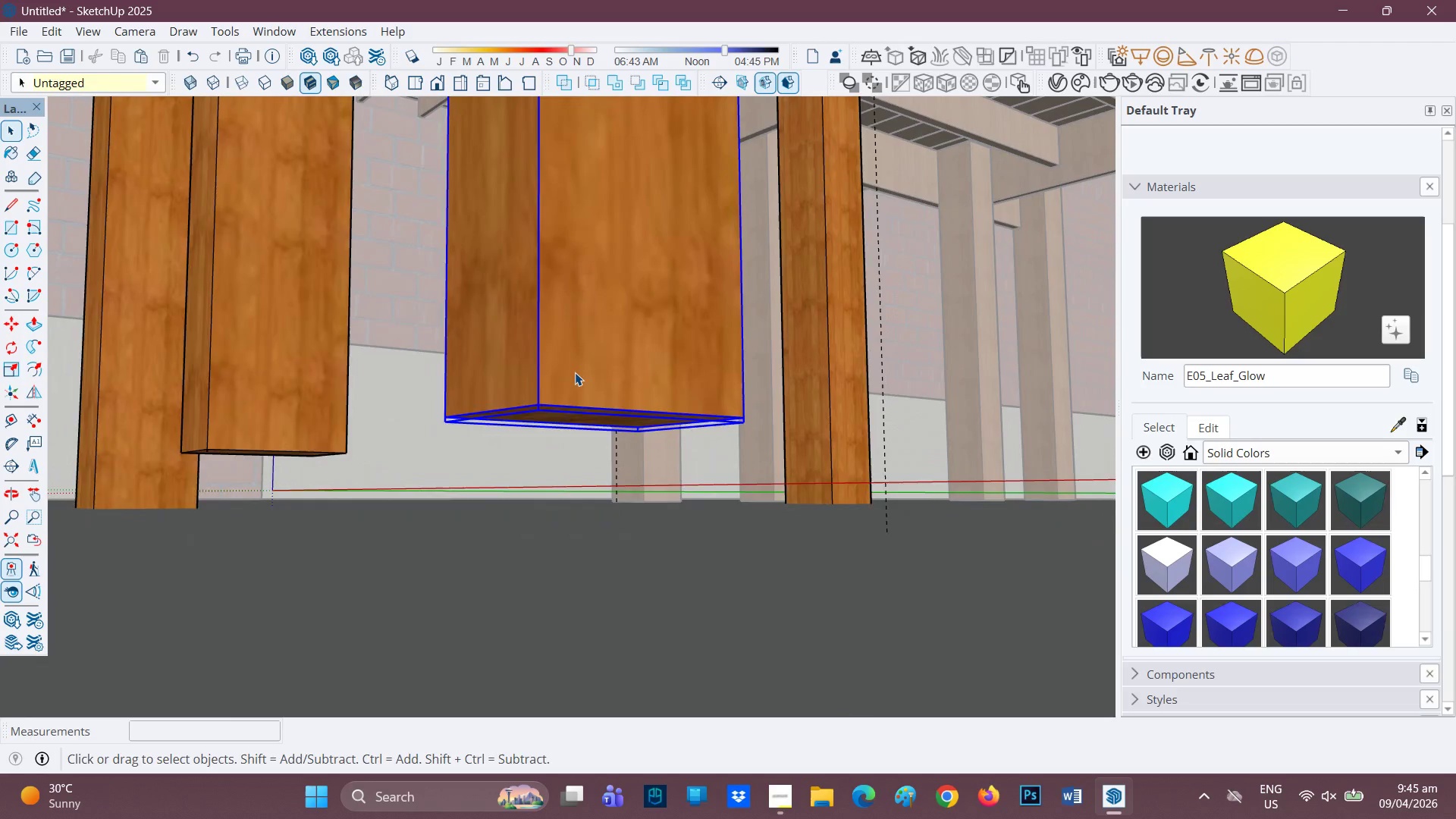 
double_click([575, 372])
 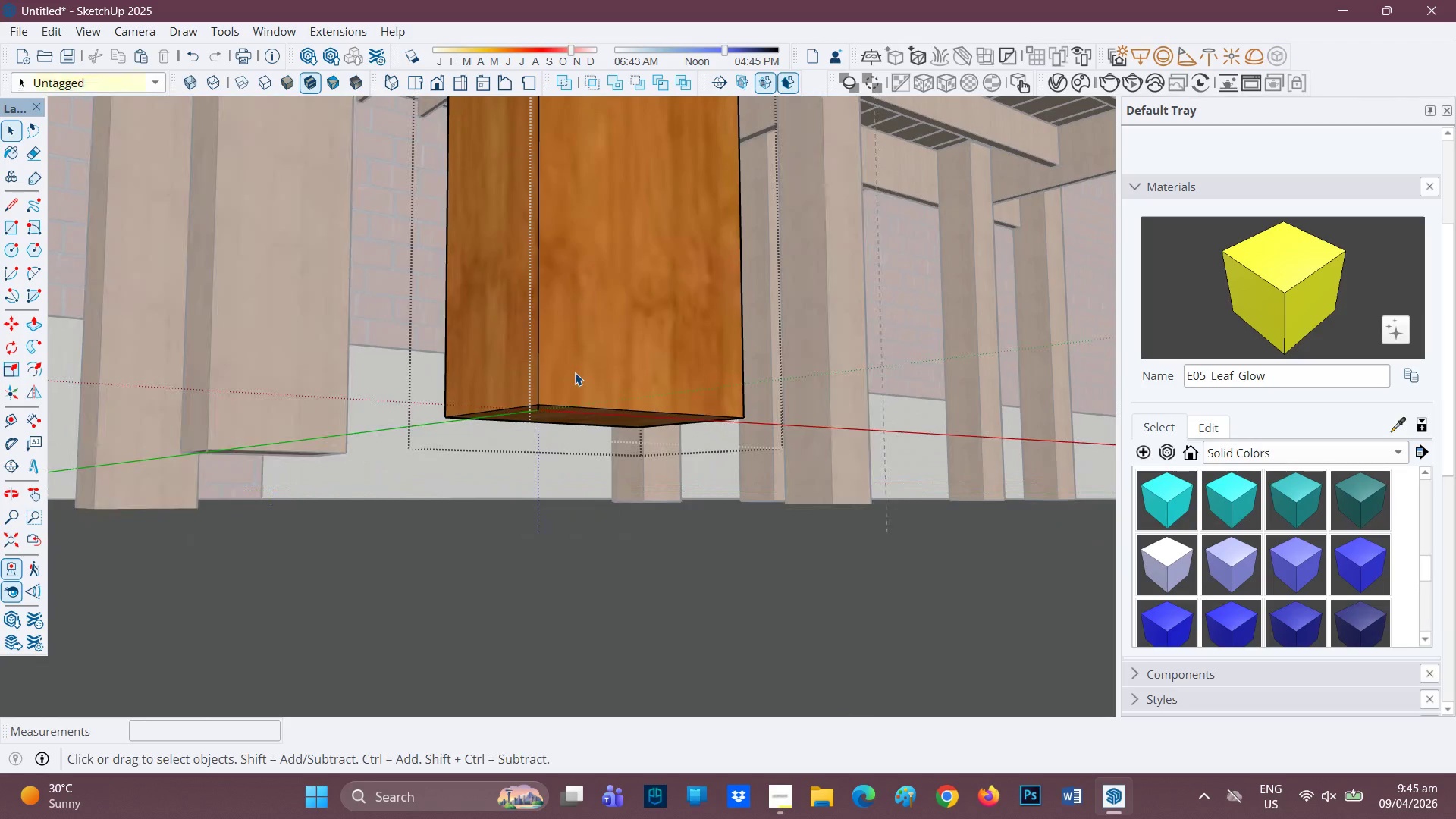 
triple_click([575, 372])
 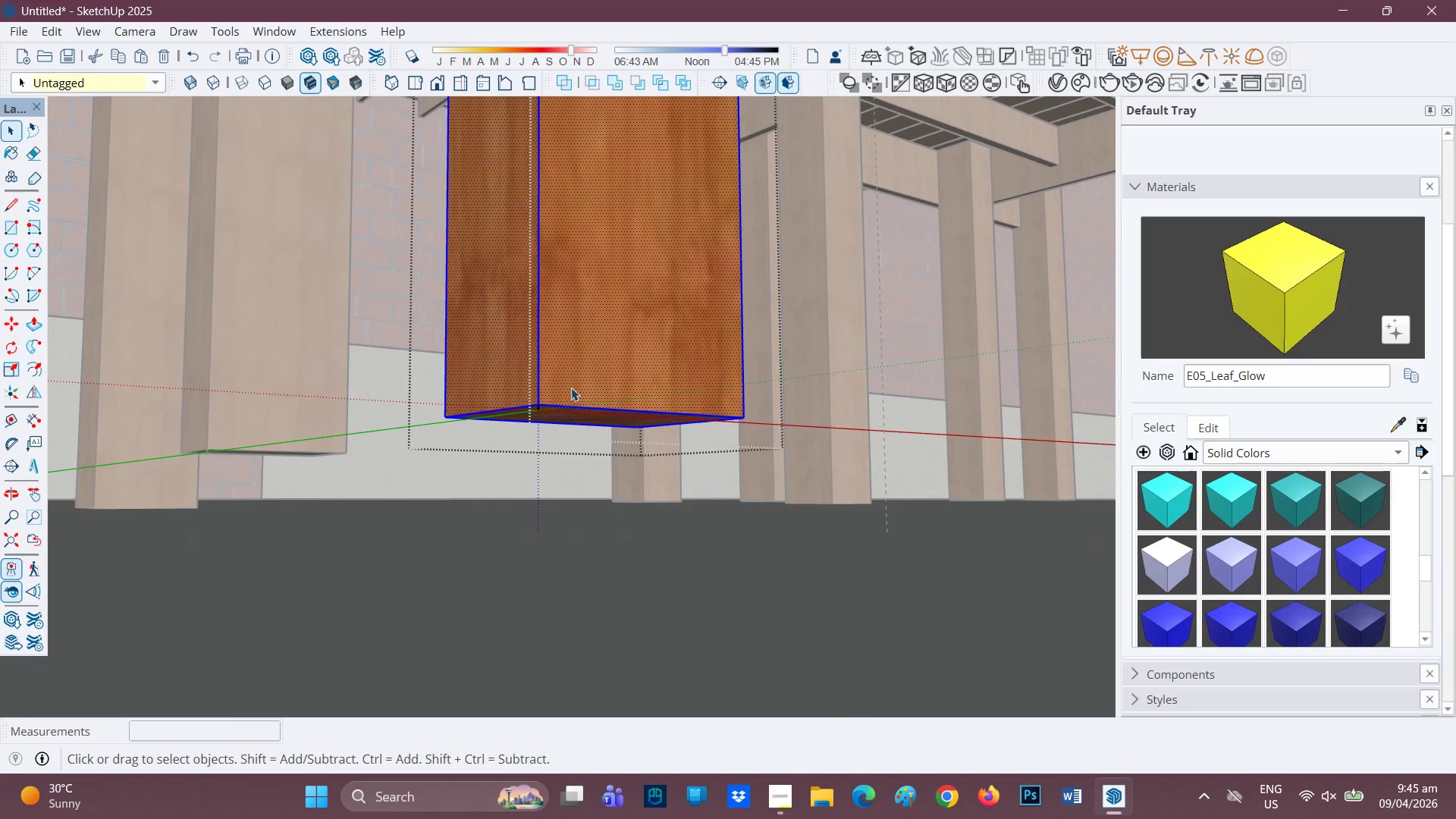 
double_click([571, 388])
 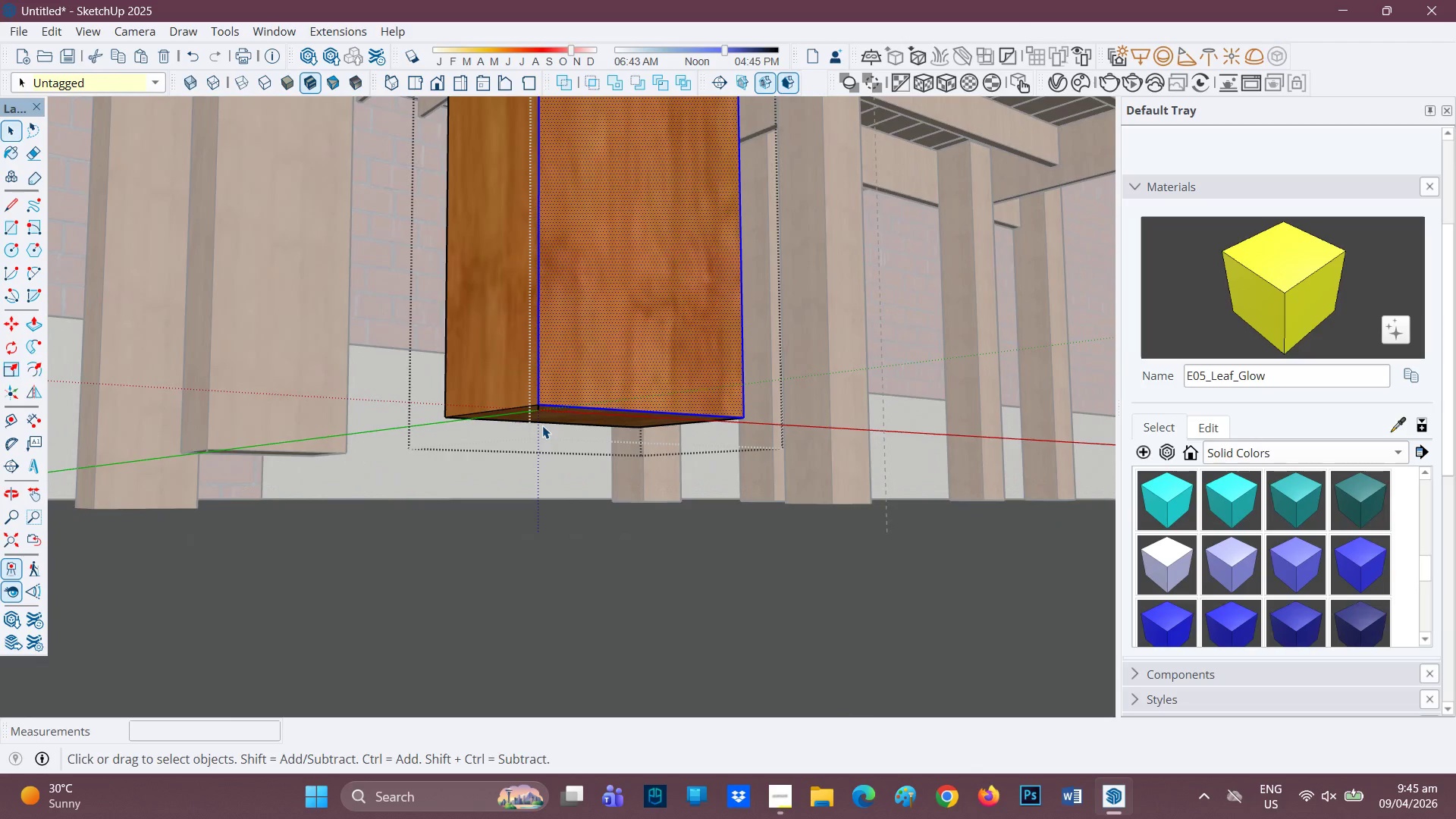 
left_click([542, 425])
 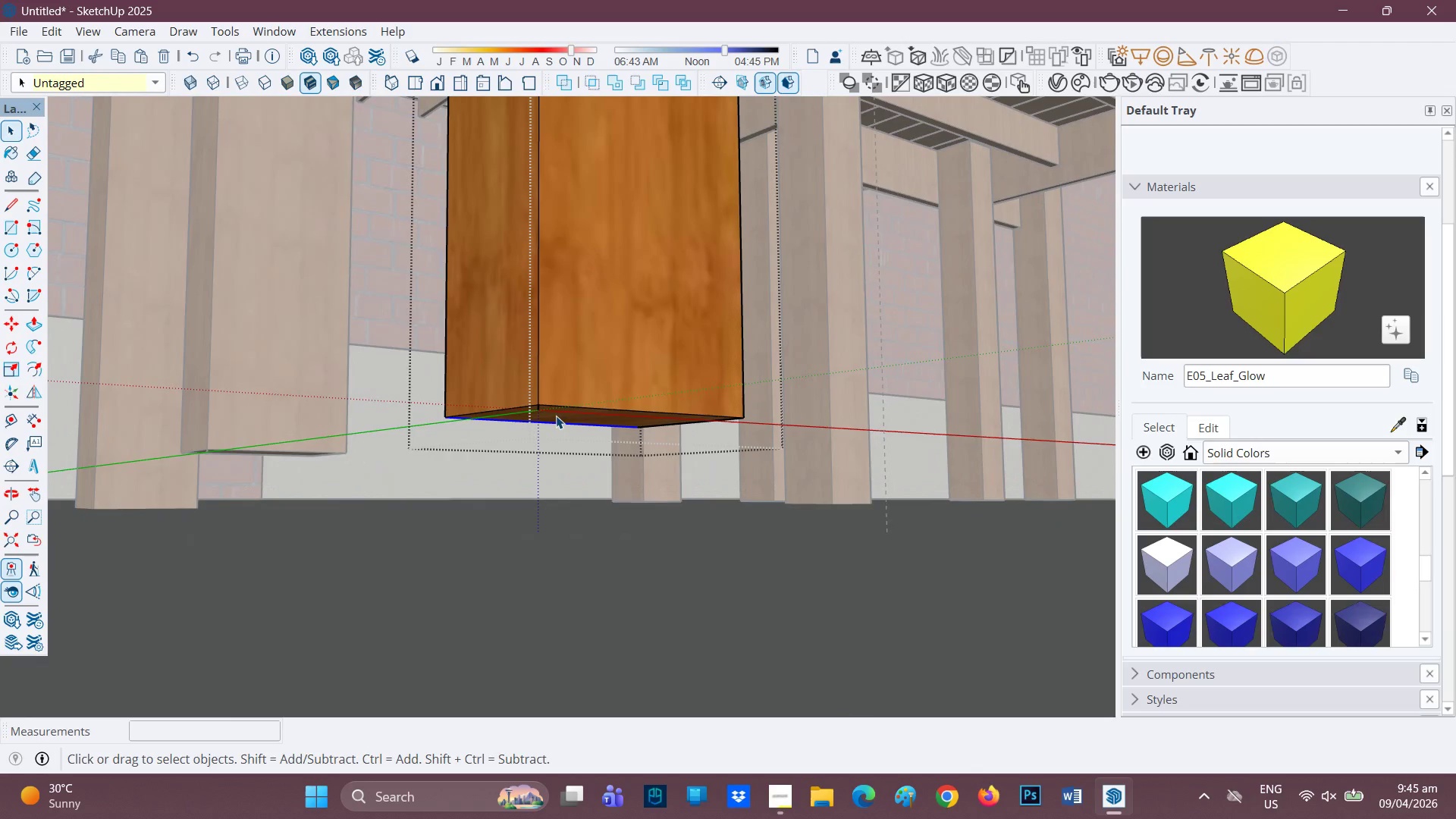 
left_click([556, 416])
 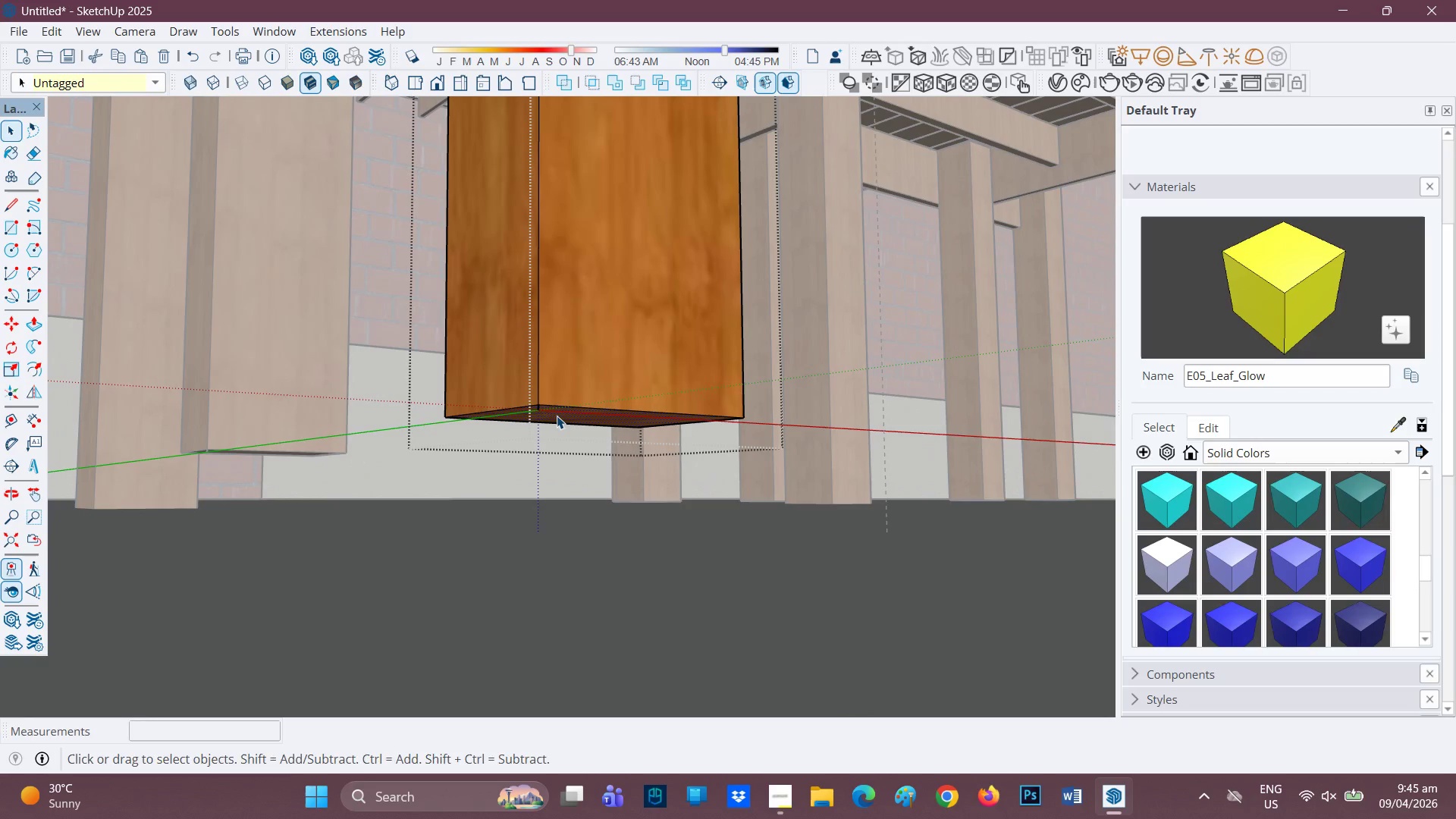 
key(P)
 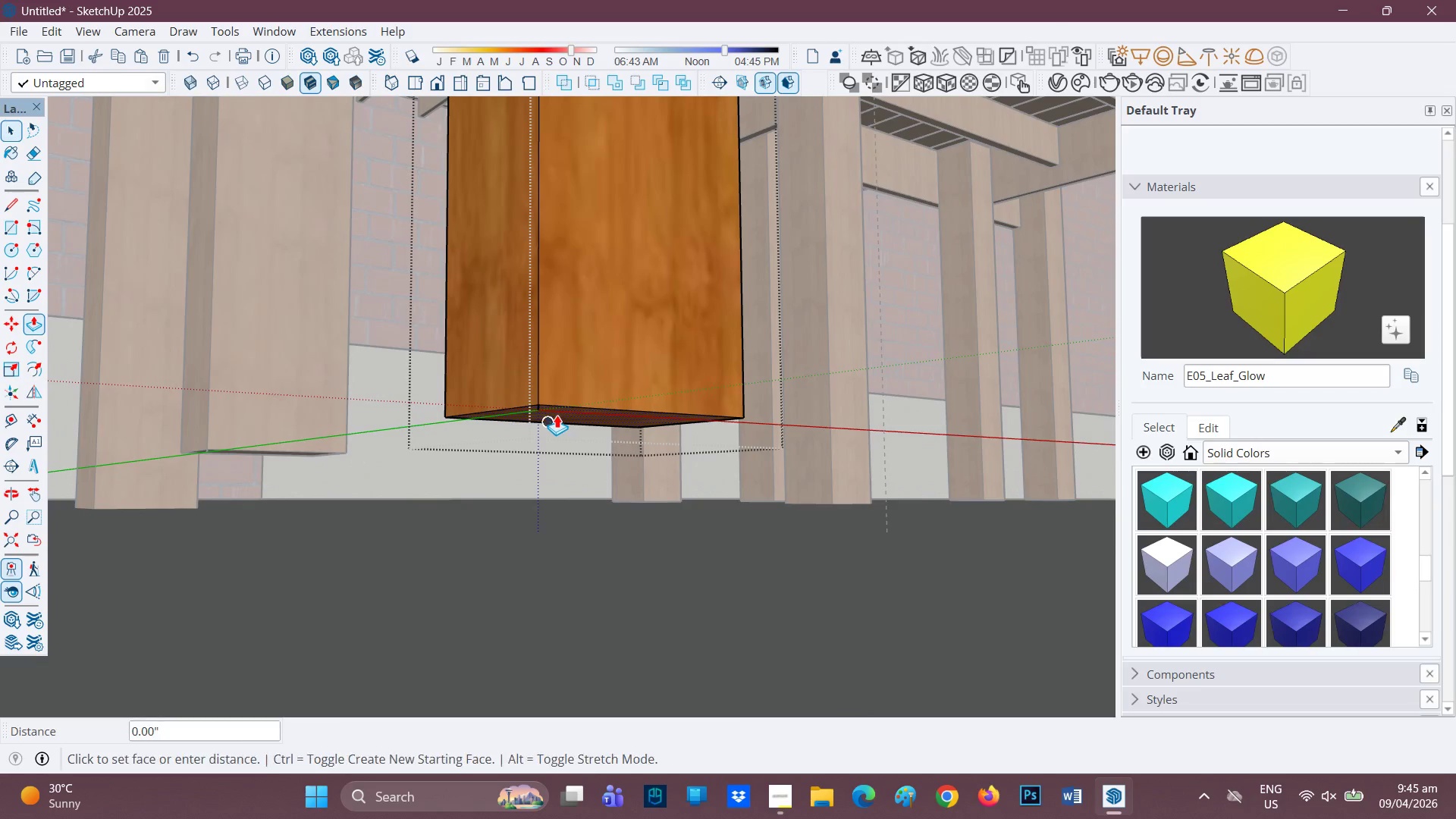 
left_click([557, 415])
 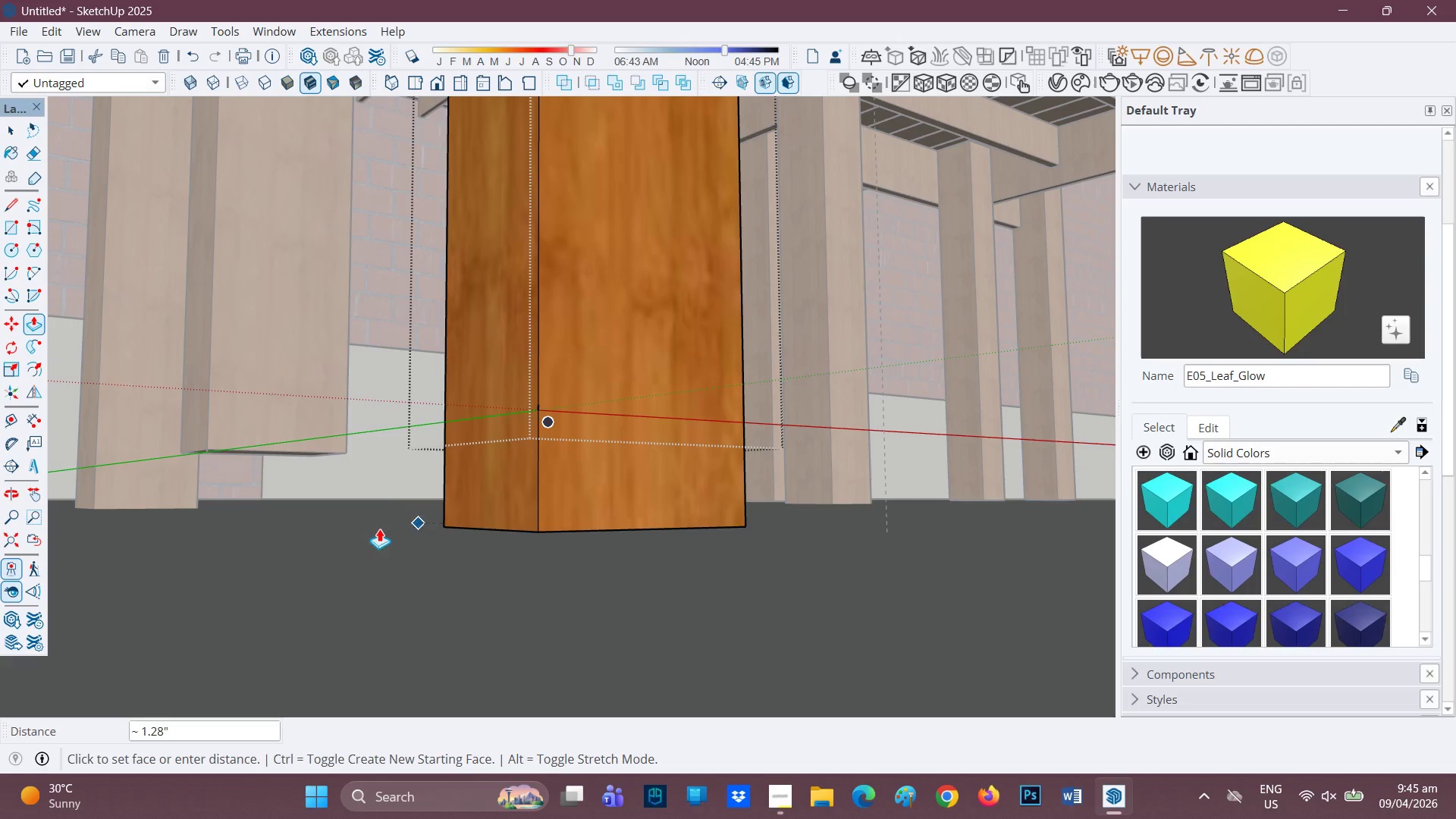 
left_click([379, 529])
 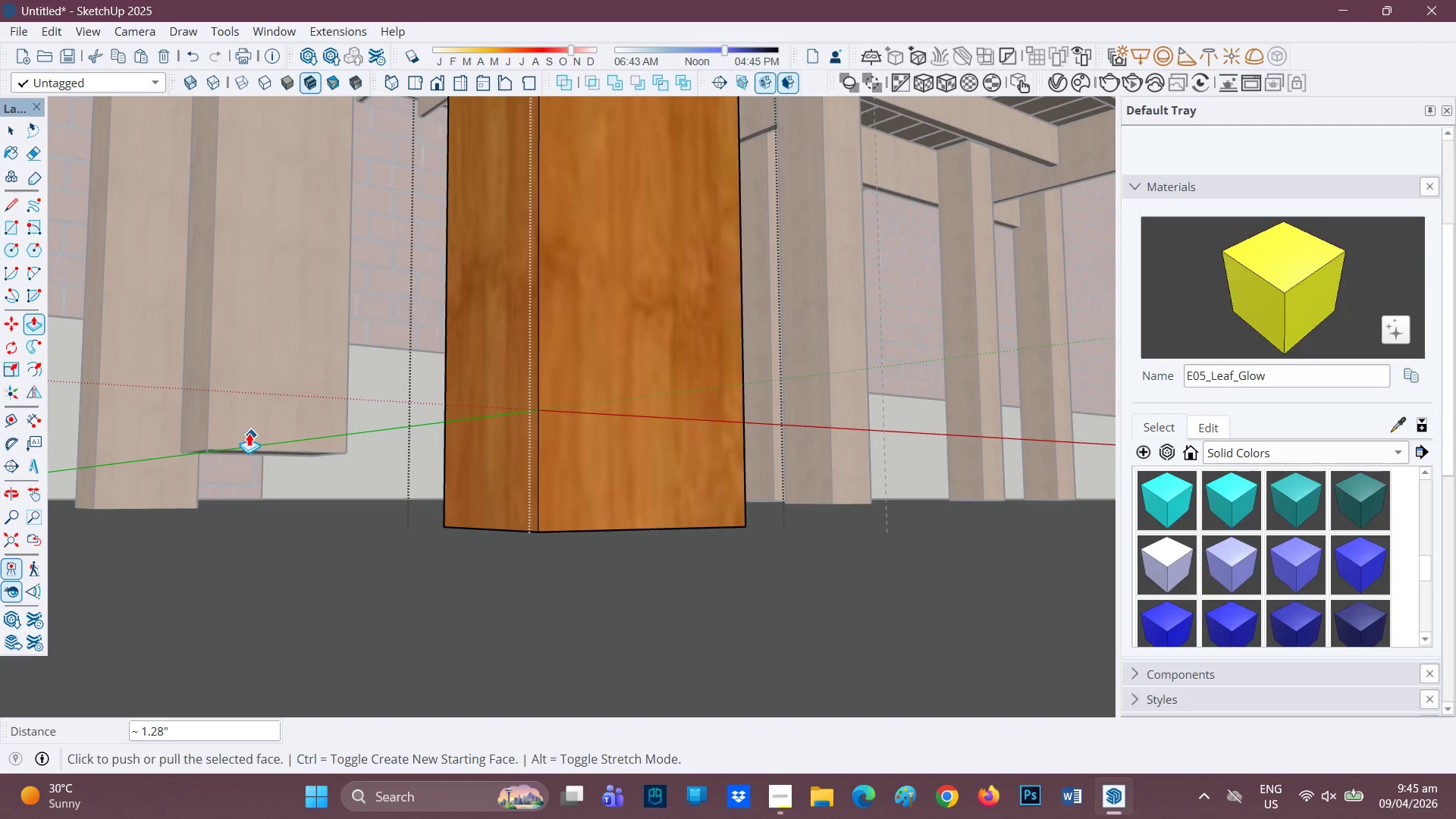 
key(Space)
 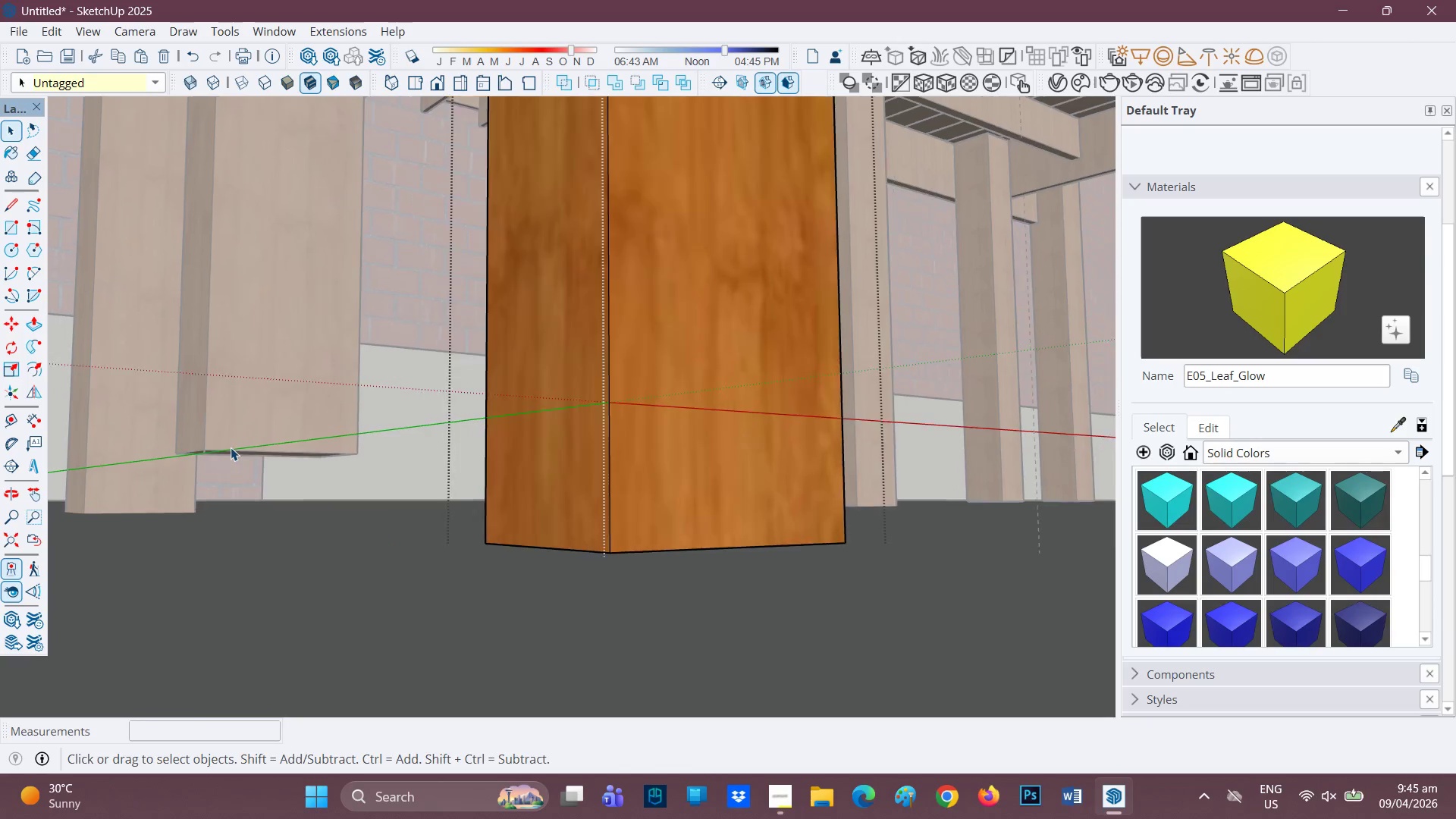 
left_click([231, 414])
 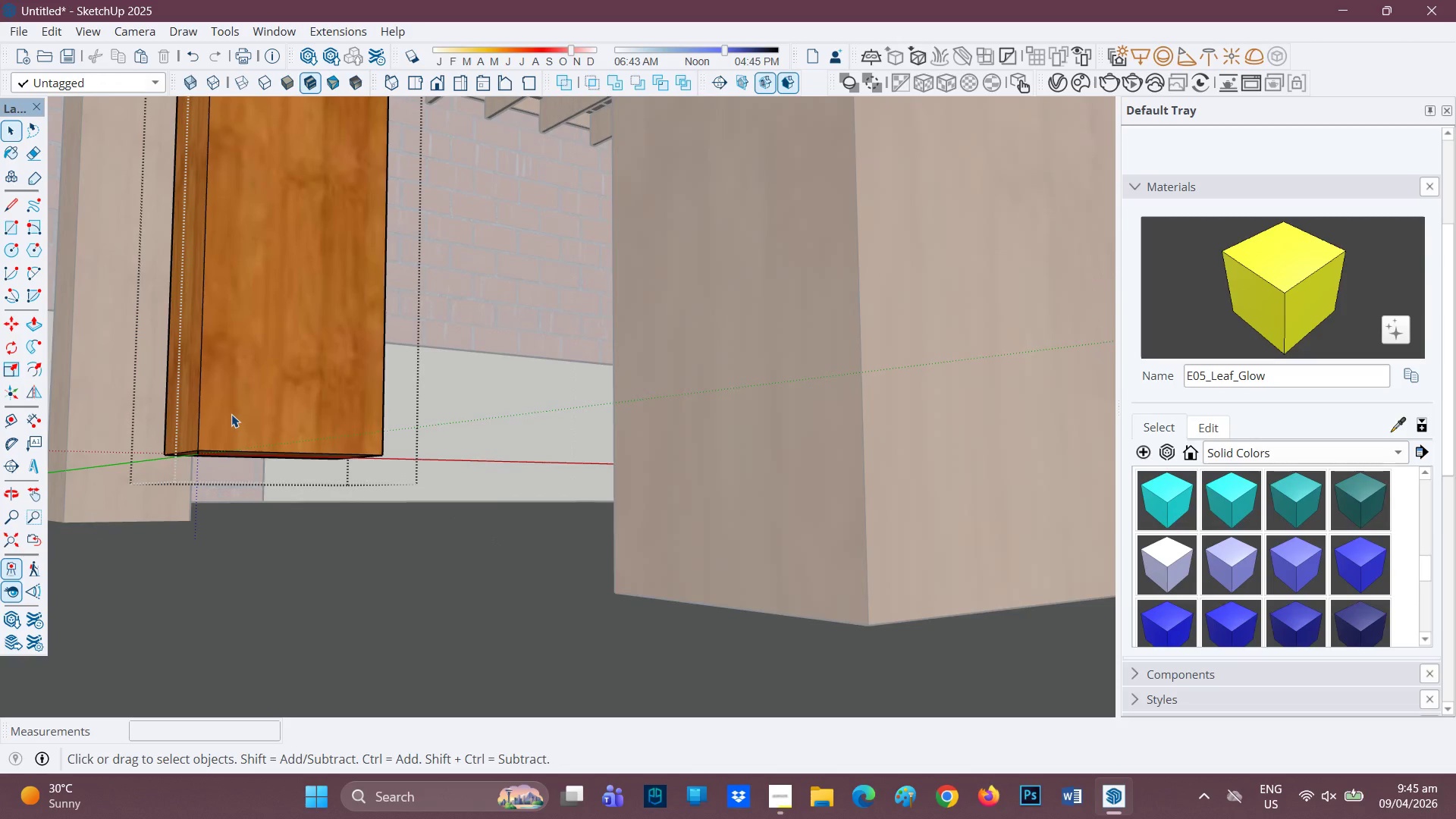 
scroll: coordinate [231, 447], scroll_direction: up, amount: 3.0
 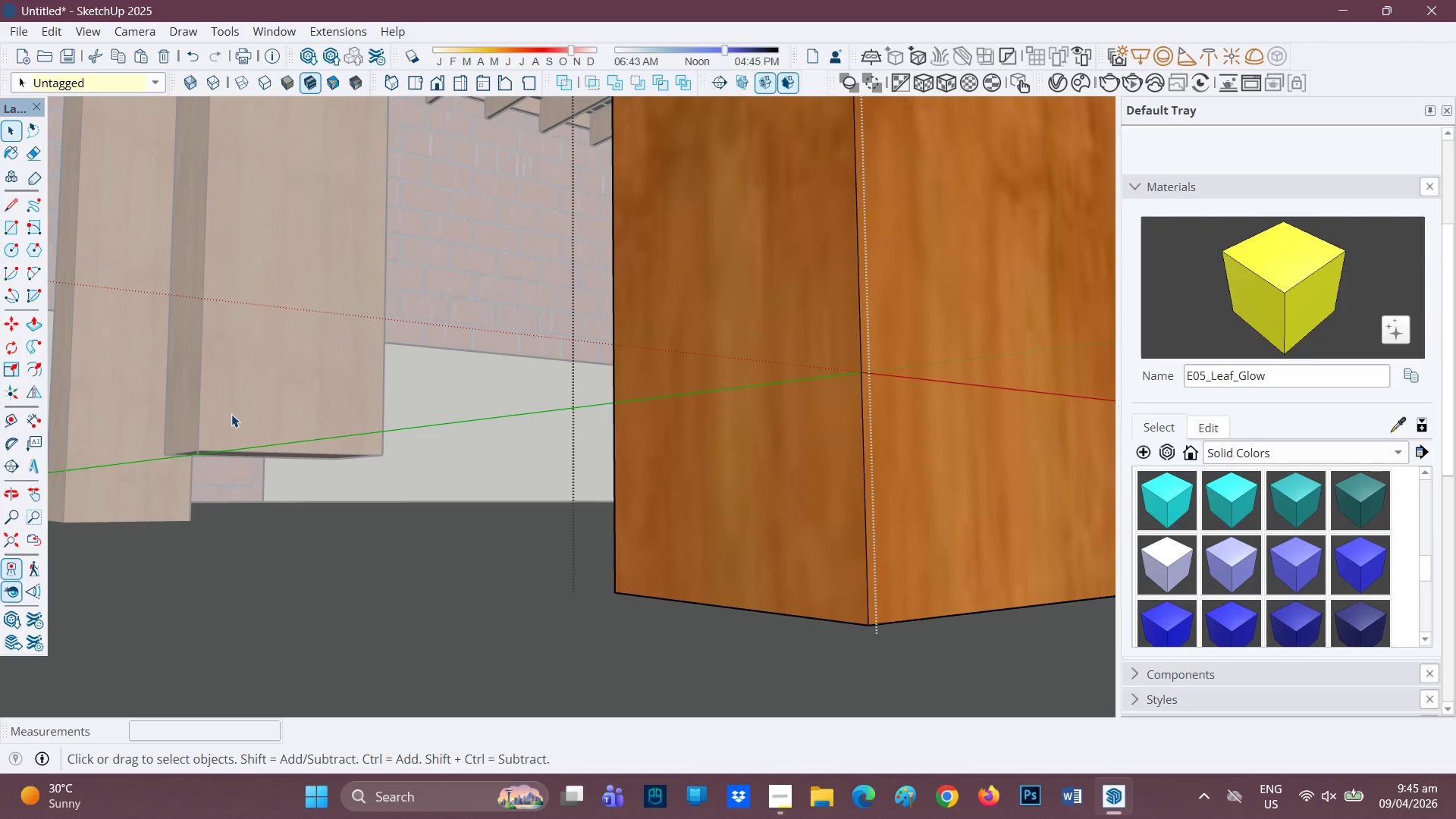 
double_click([231, 414])
 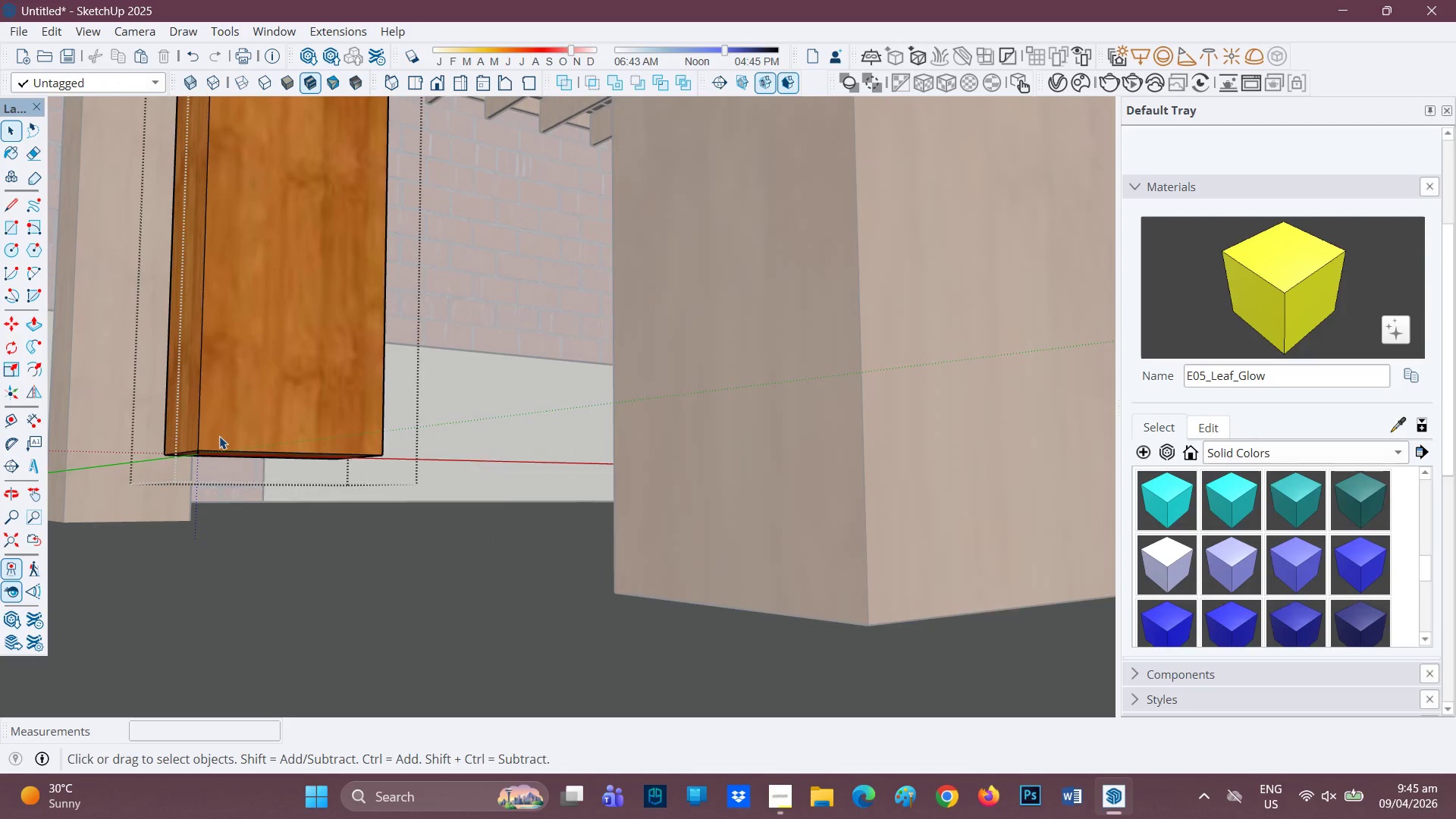 
scroll: coordinate [219, 434], scroll_direction: up, amount: 3.0
 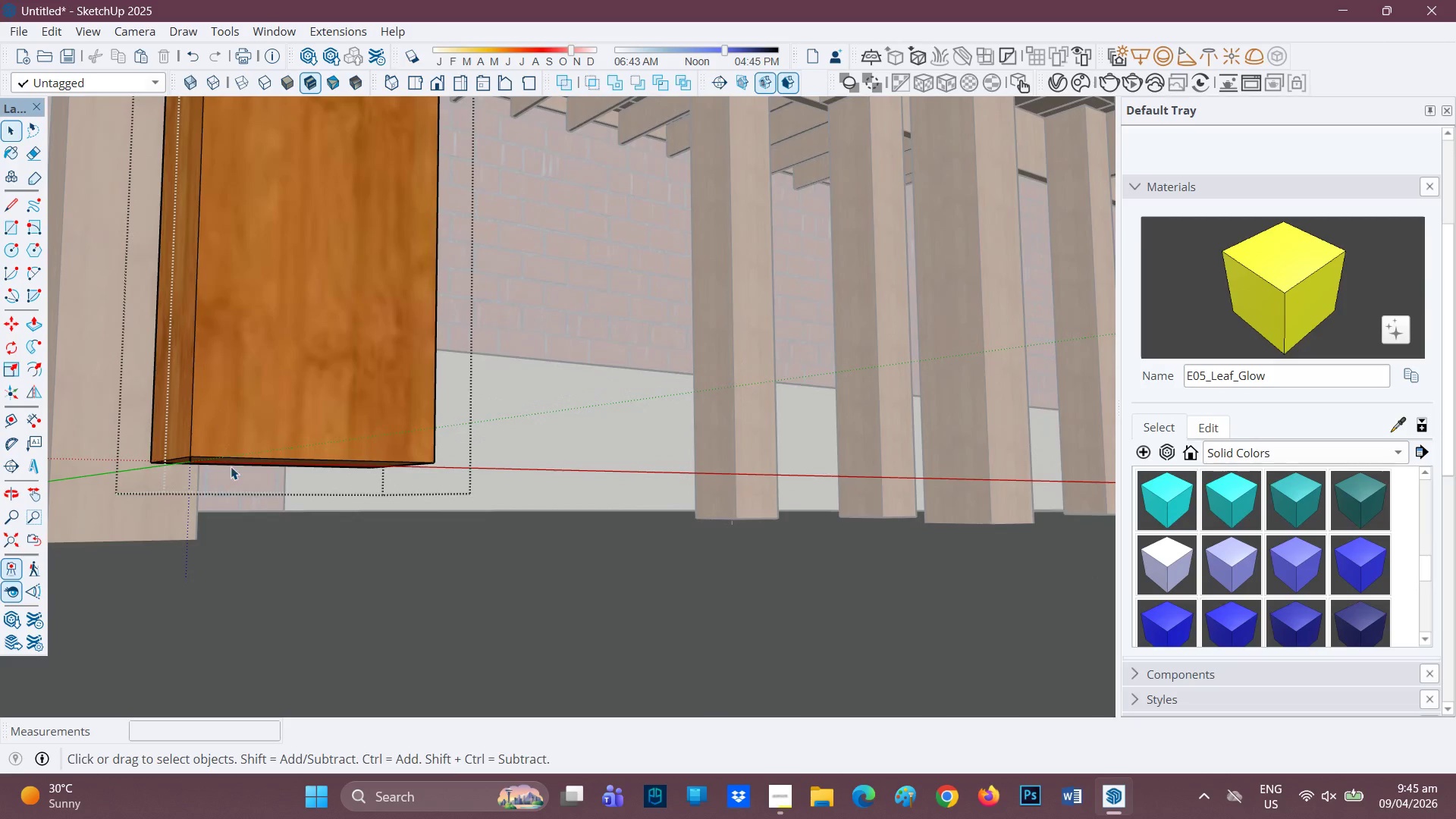 
left_click([235, 459])
 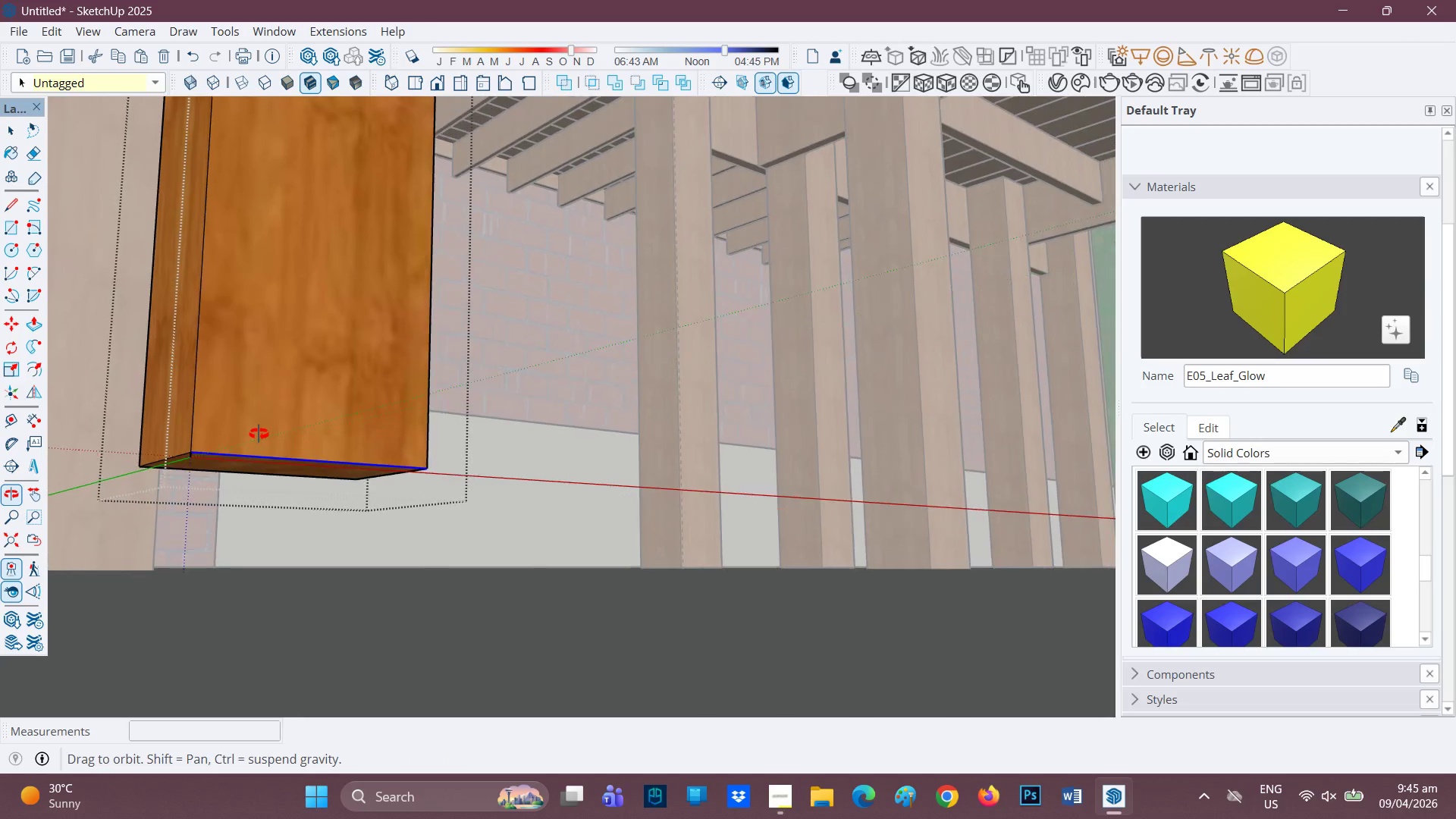 
left_click([235, 465])
 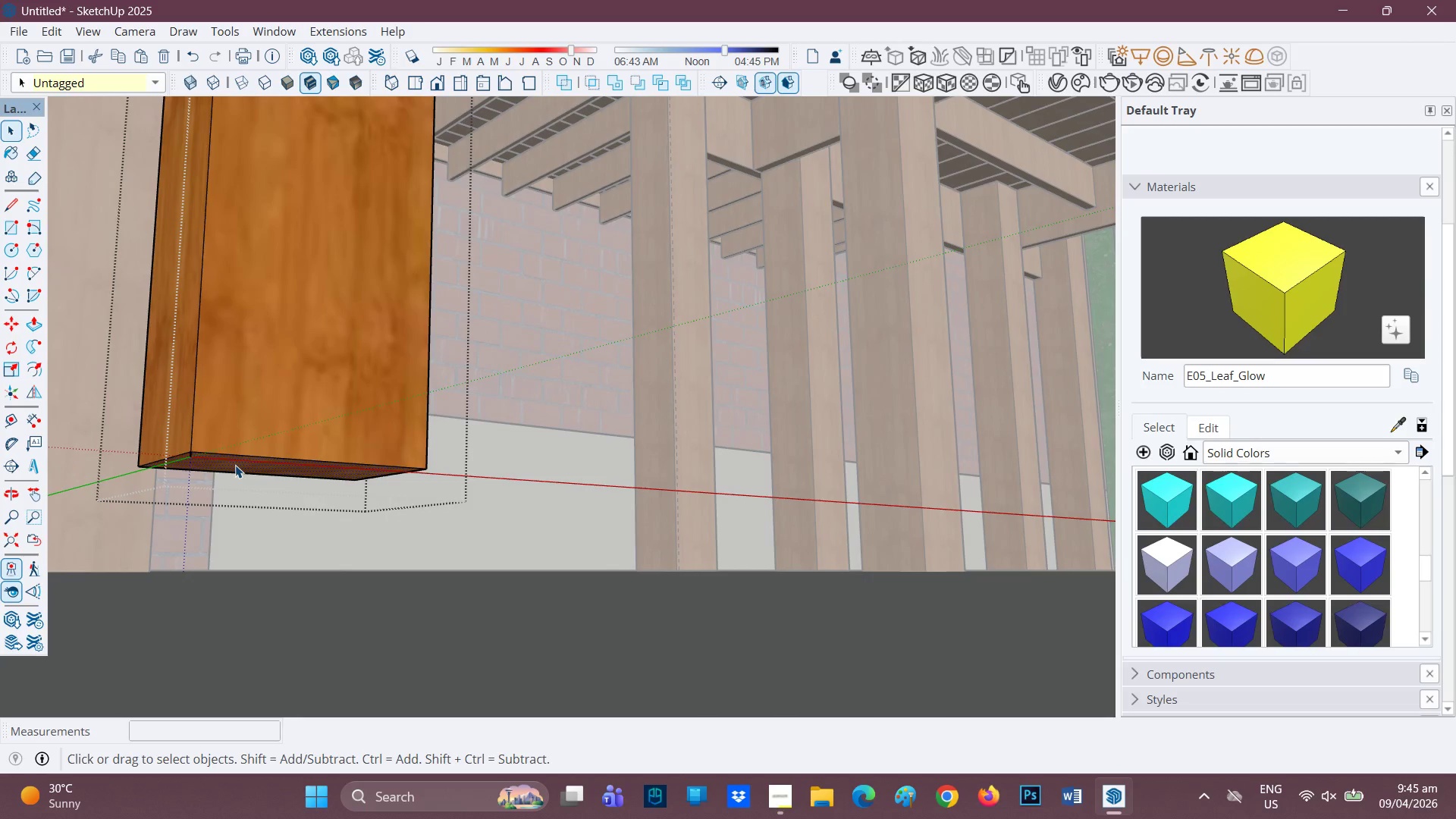 
key(P)
 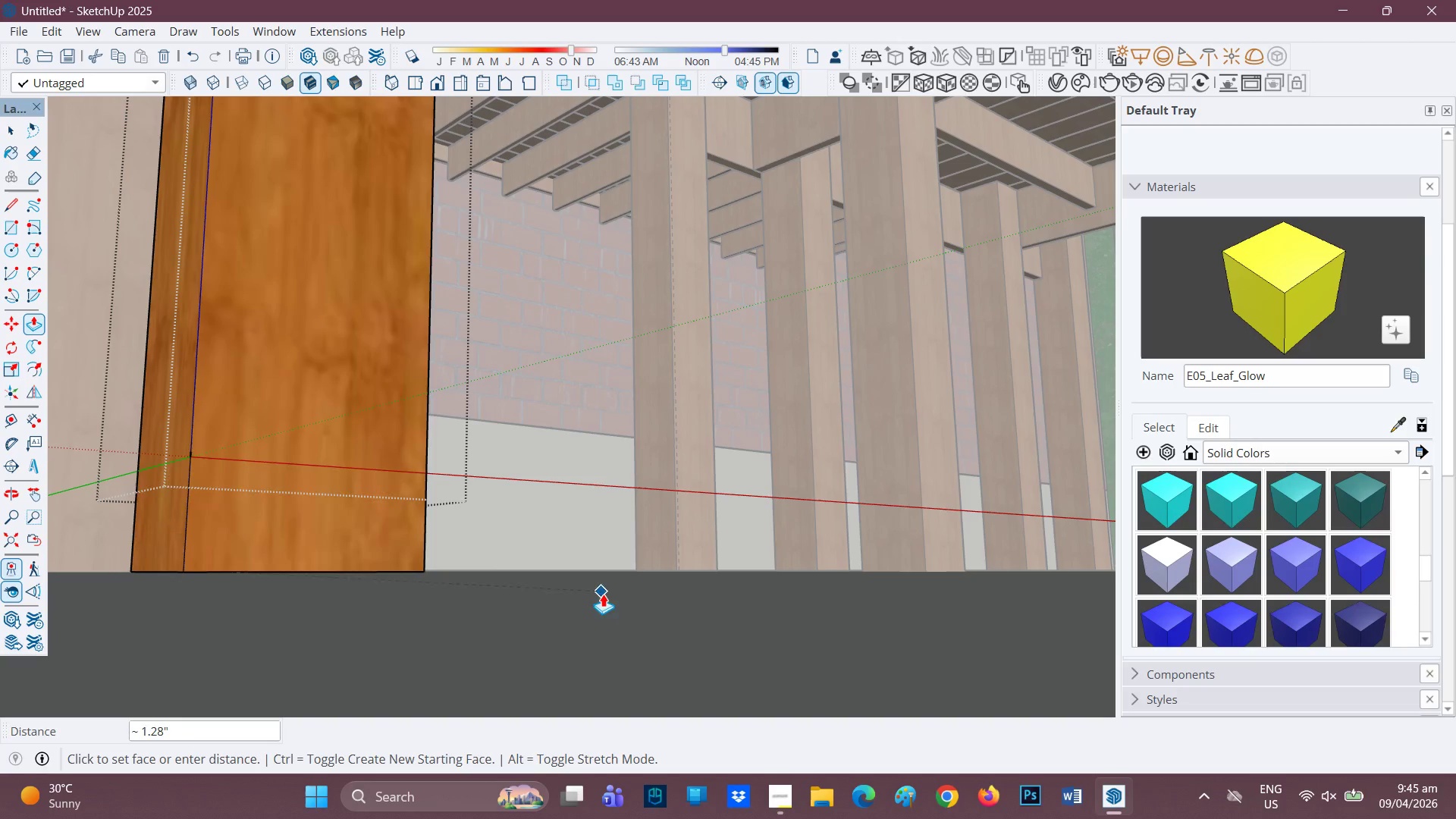 
left_click_drag(start_coordinate=[610, 601], to_coordinate=[611, 596])
 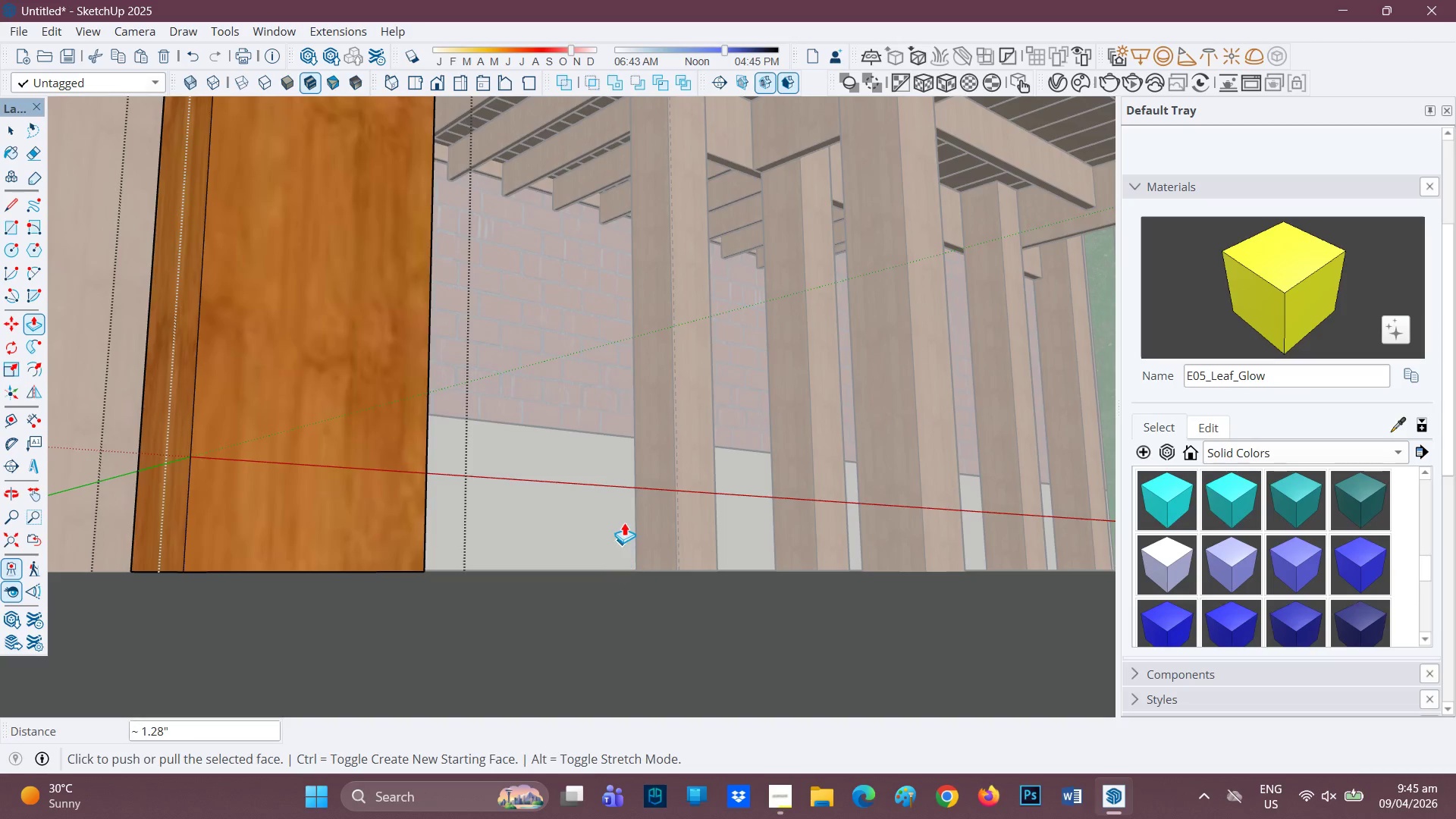 
scroll: coordinate [624, 522], scroll_direction: down, amount: 3.0
 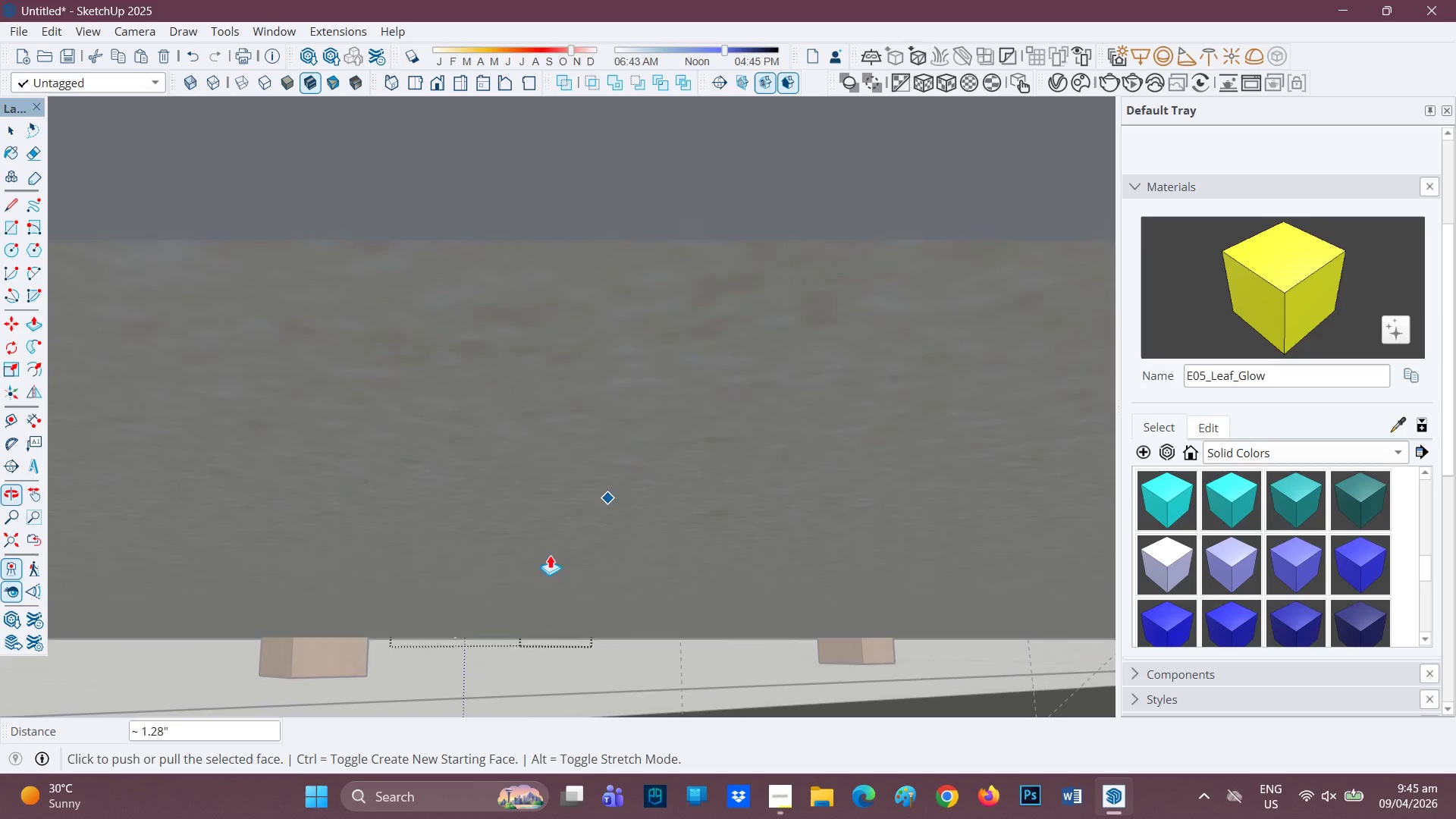 
scroll: coordinate [463, 619], scroll_direction: up, amount: 1.0
 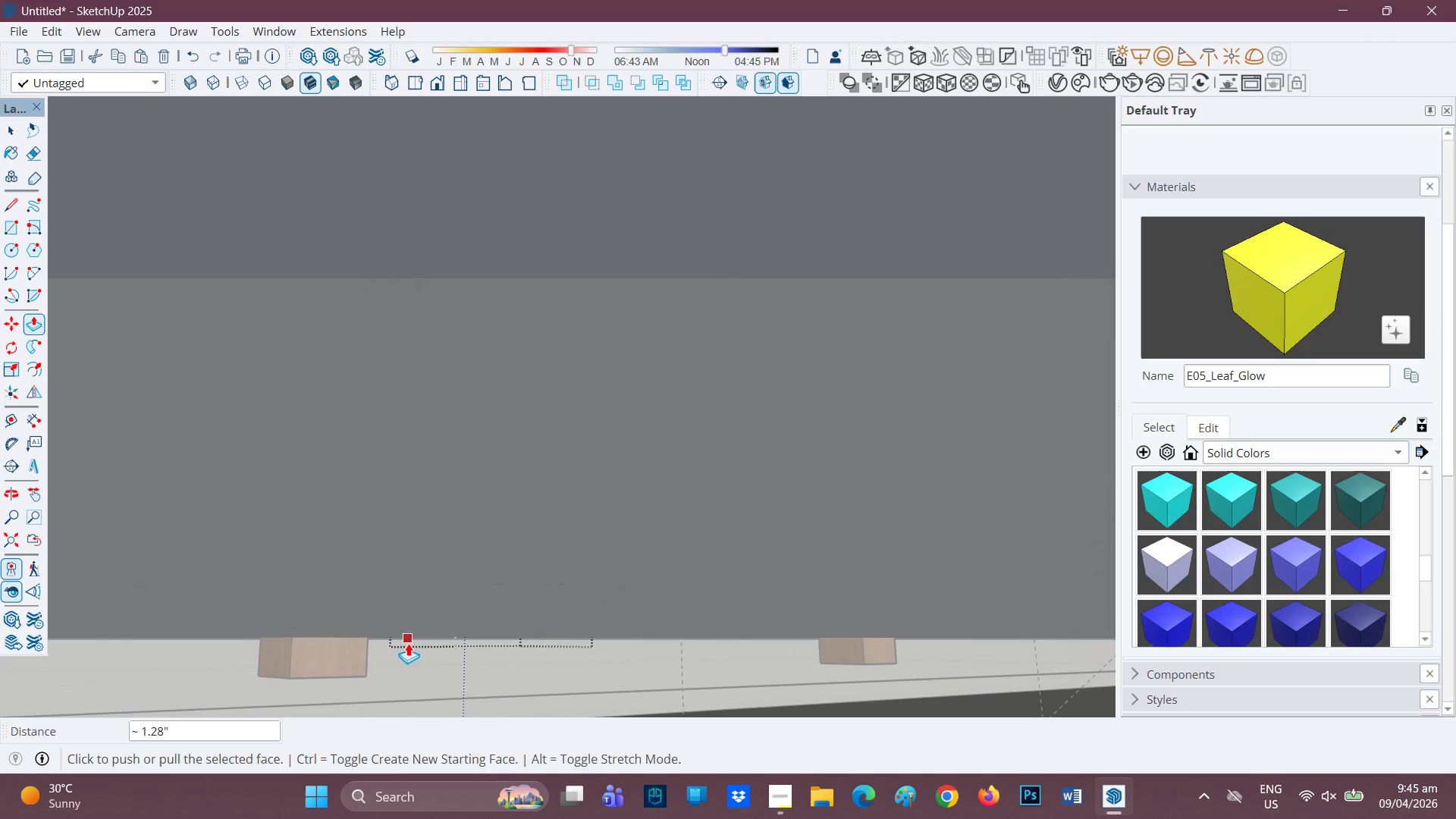 
key(H)
 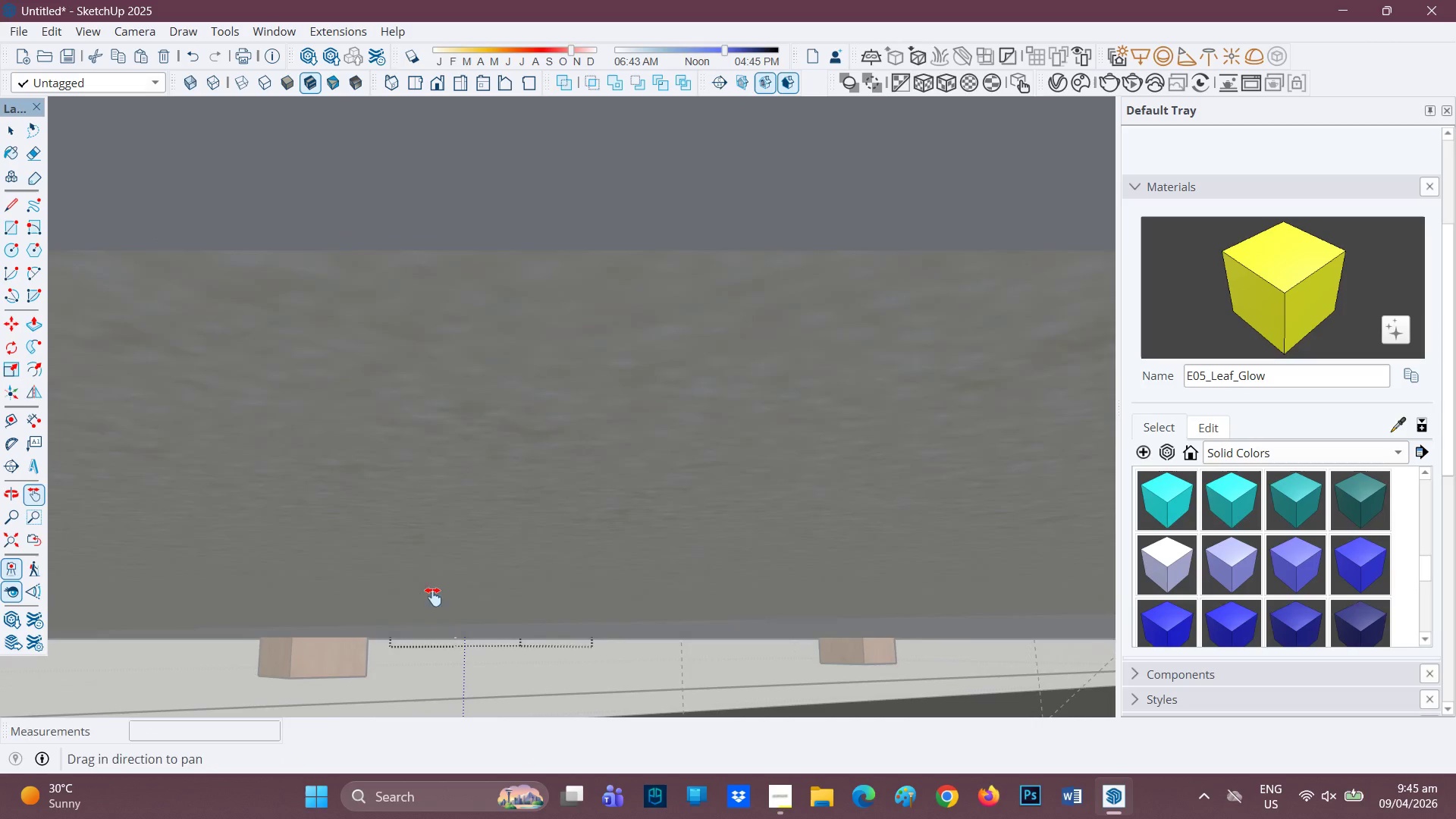 
left_click_drag(start_coordinate=[415, 630], to_coordinate=[661, 370])
 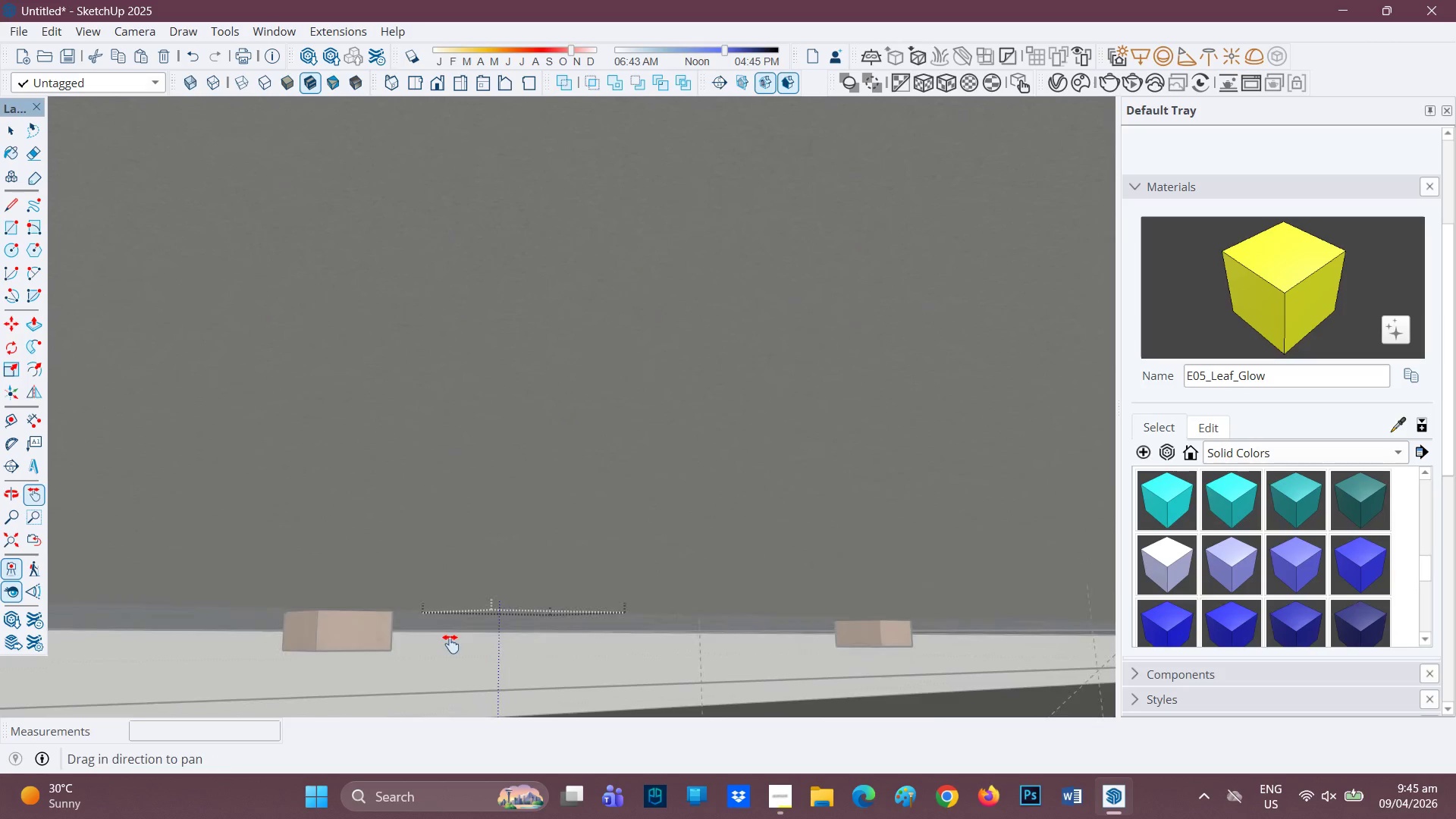 
scroll: coordinate [307, 595], scroll_direction: down, amount: 2.0
 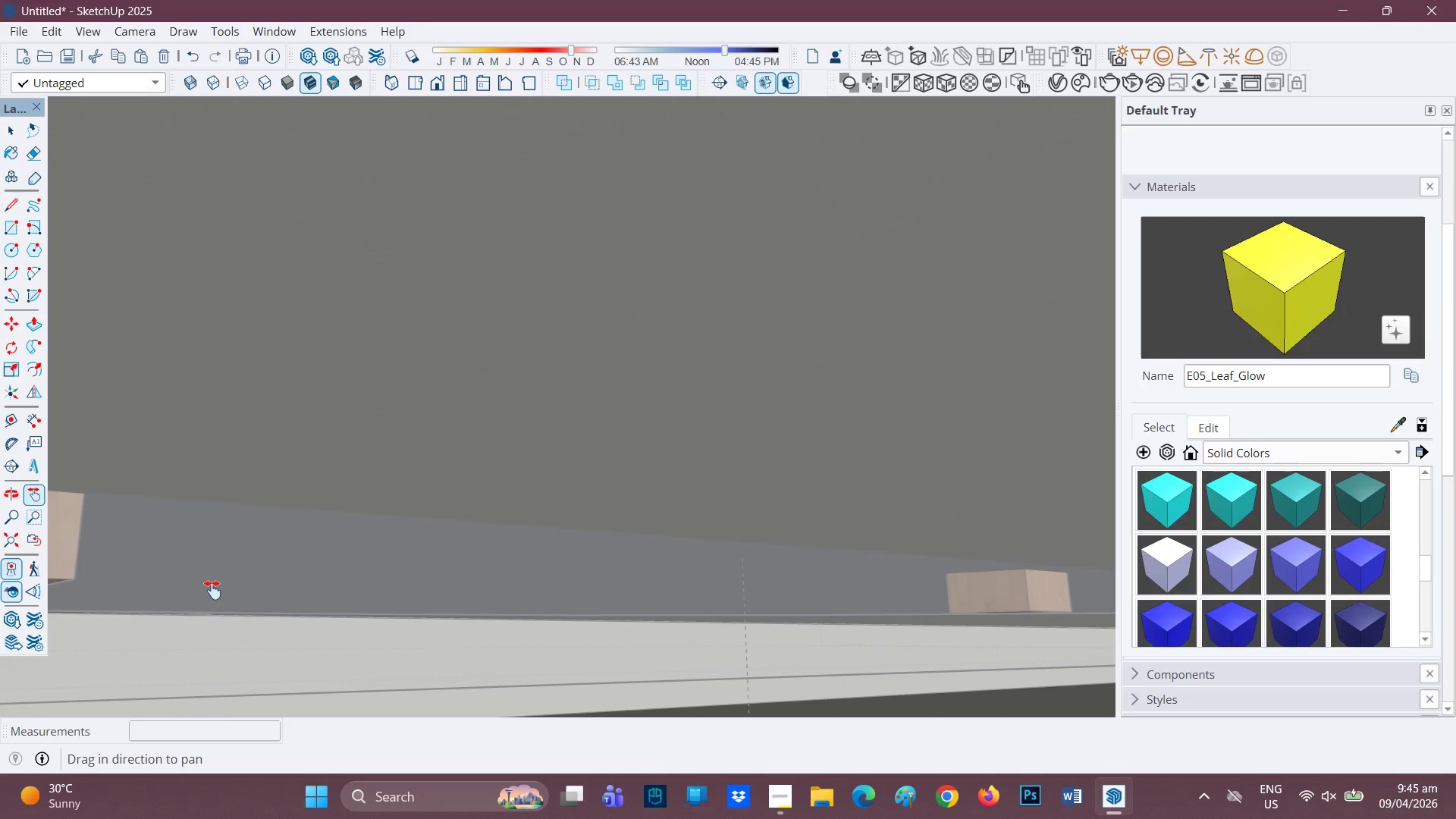 
left_click_drag(start_coordinate=[214, 587], to_coordinate=[372, 538])
 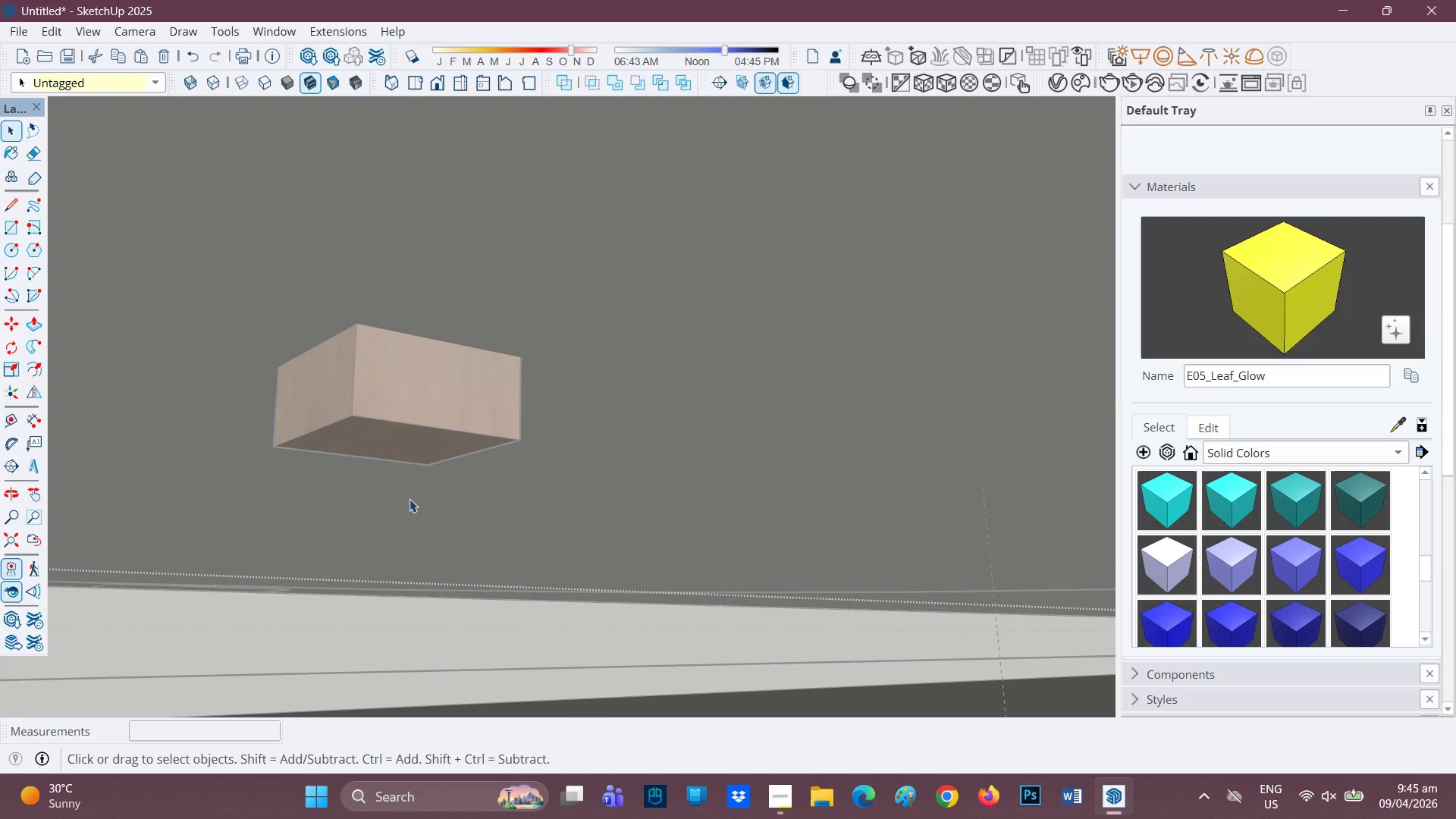 
key(Space)
 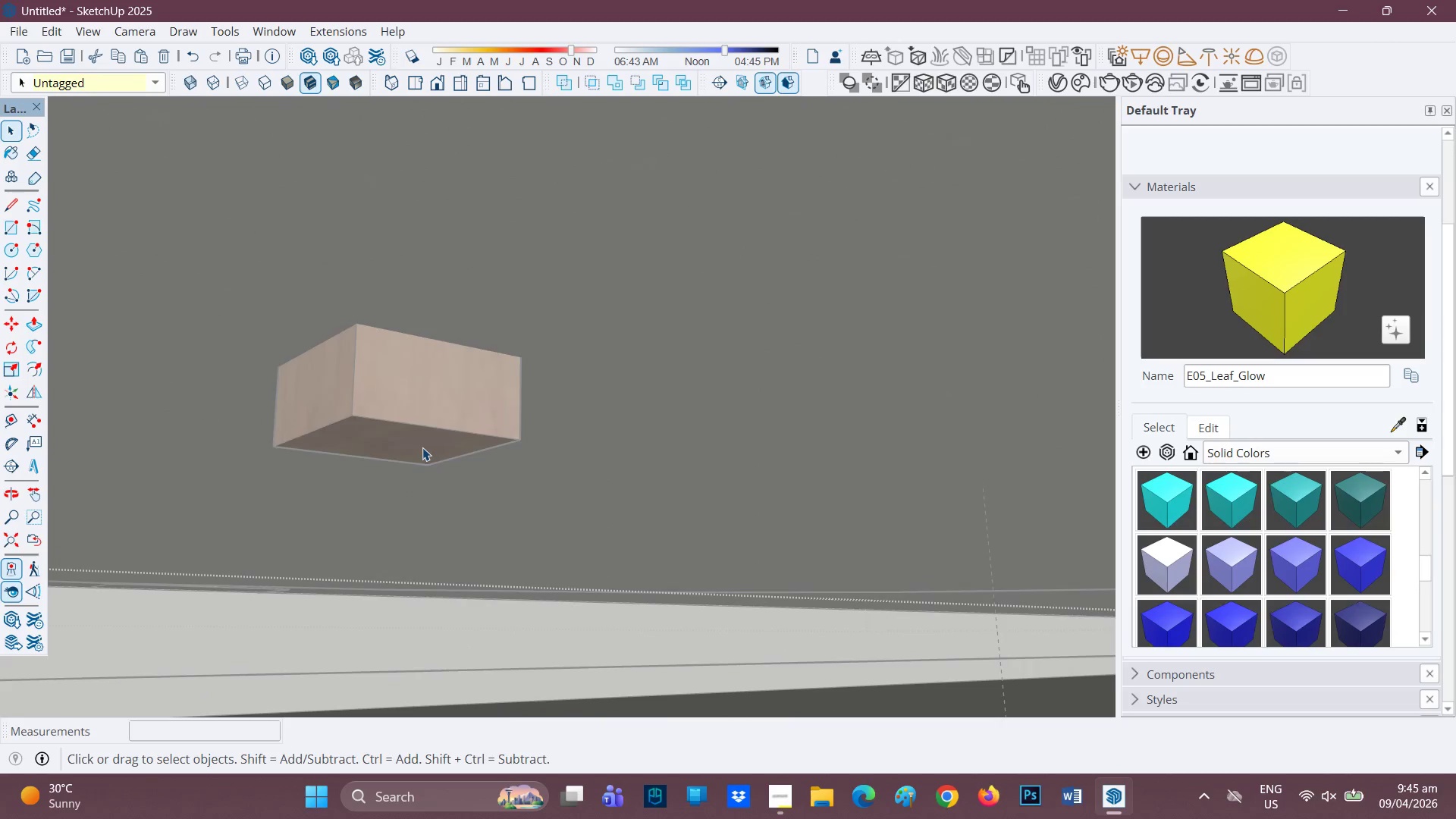 
double_click([422, 447])
 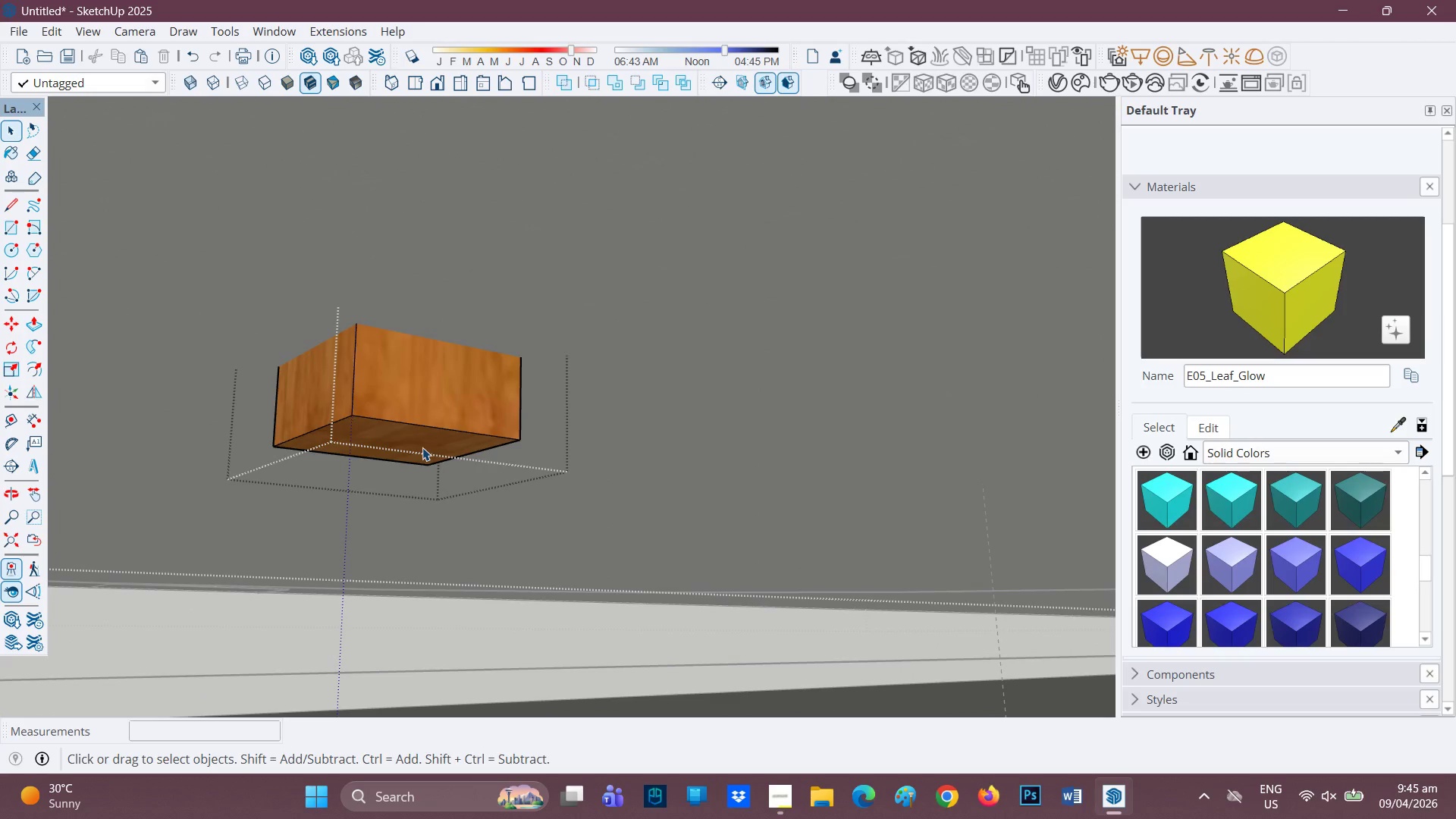 
key(P)
 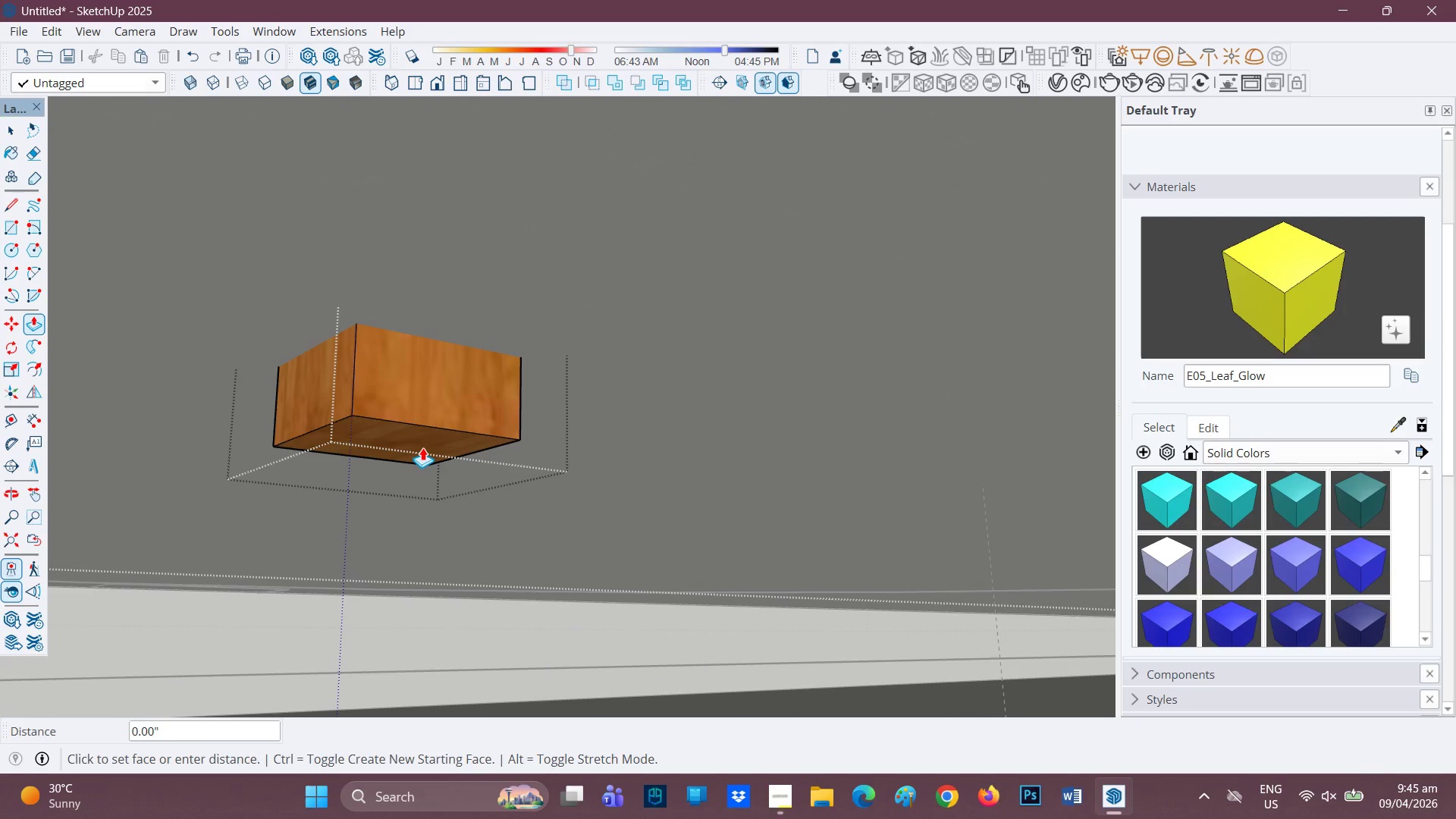 
left_click([422, 447])
 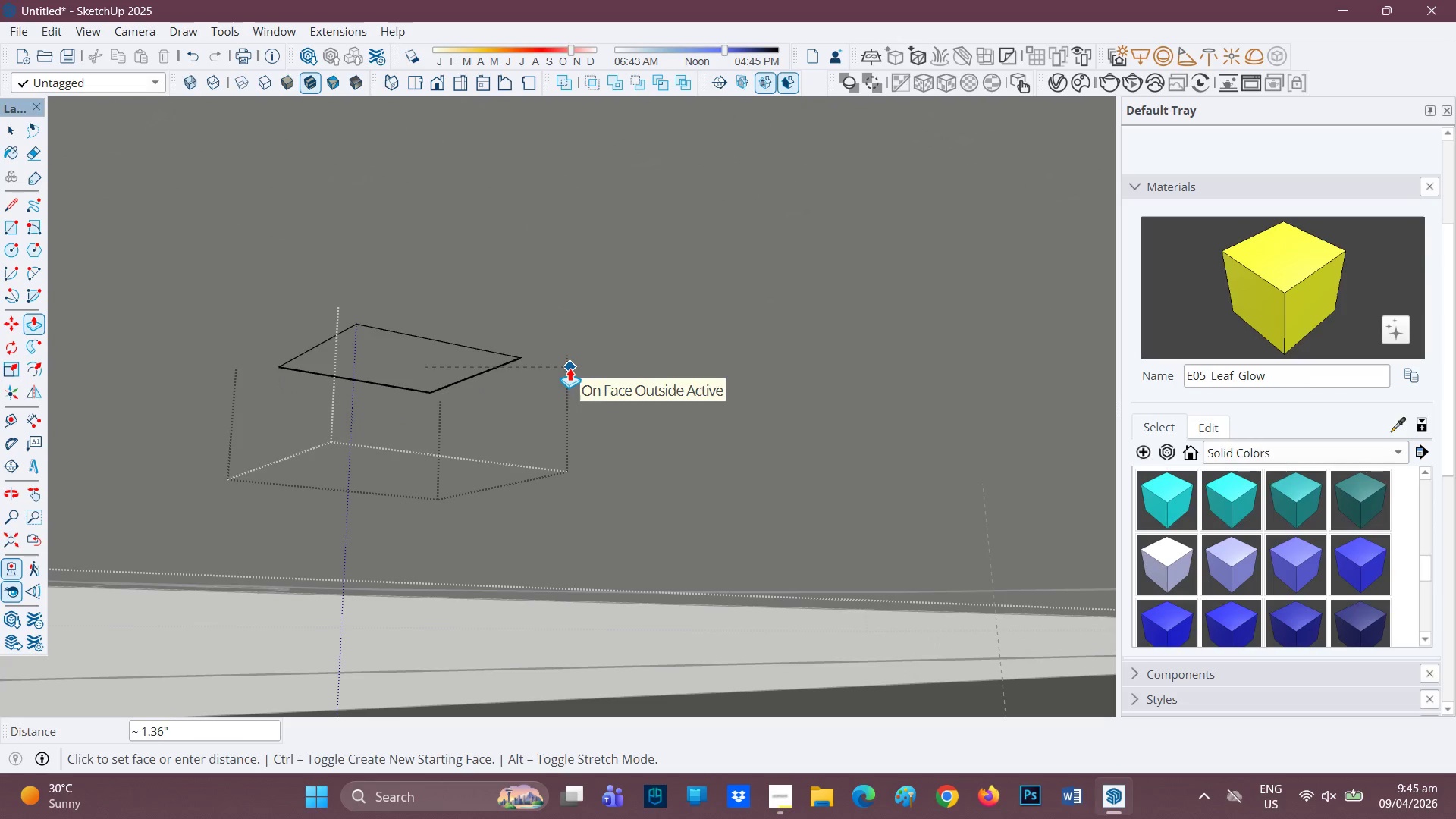 
left_click([570, 368])
 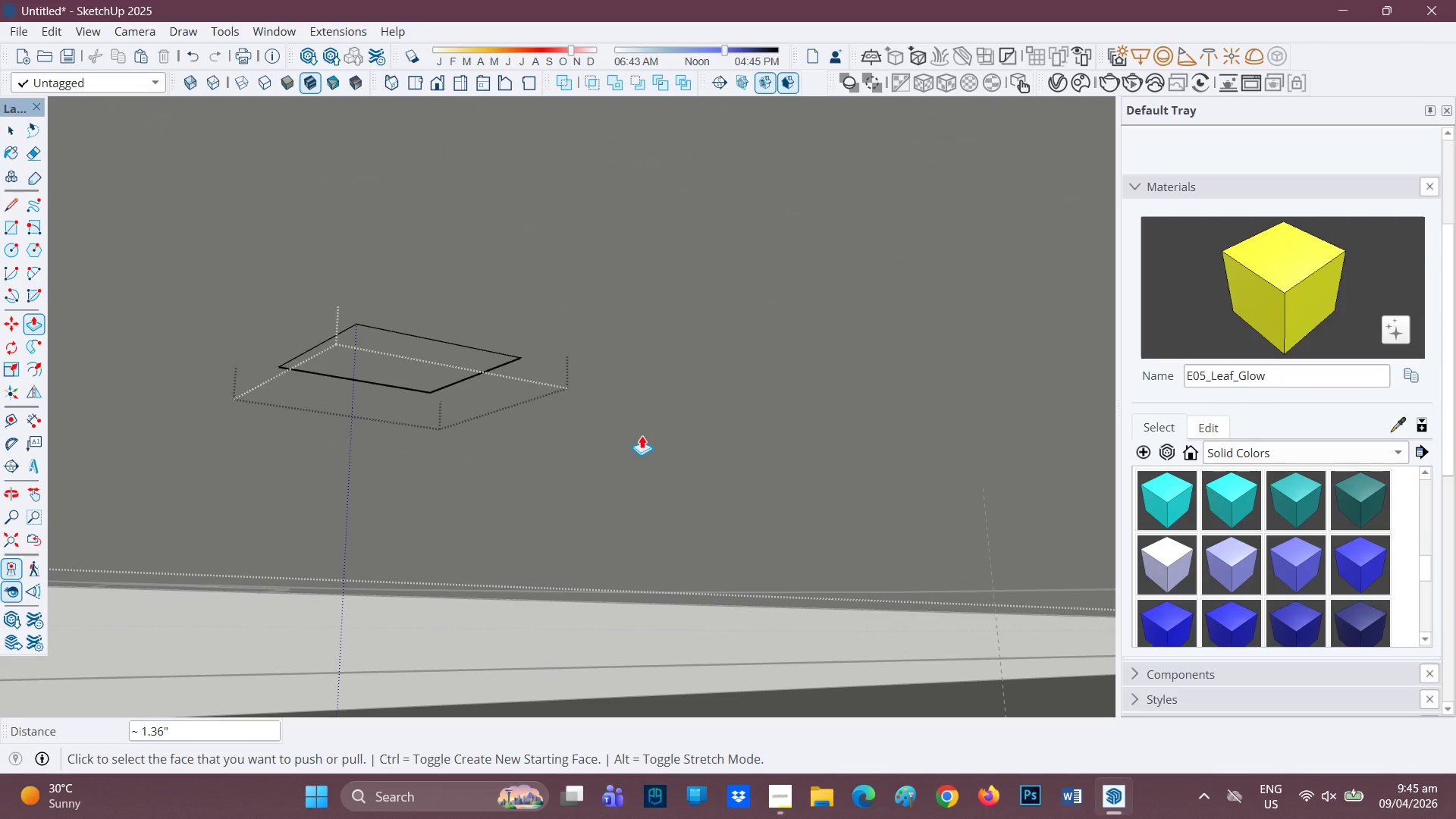 
key(H)
 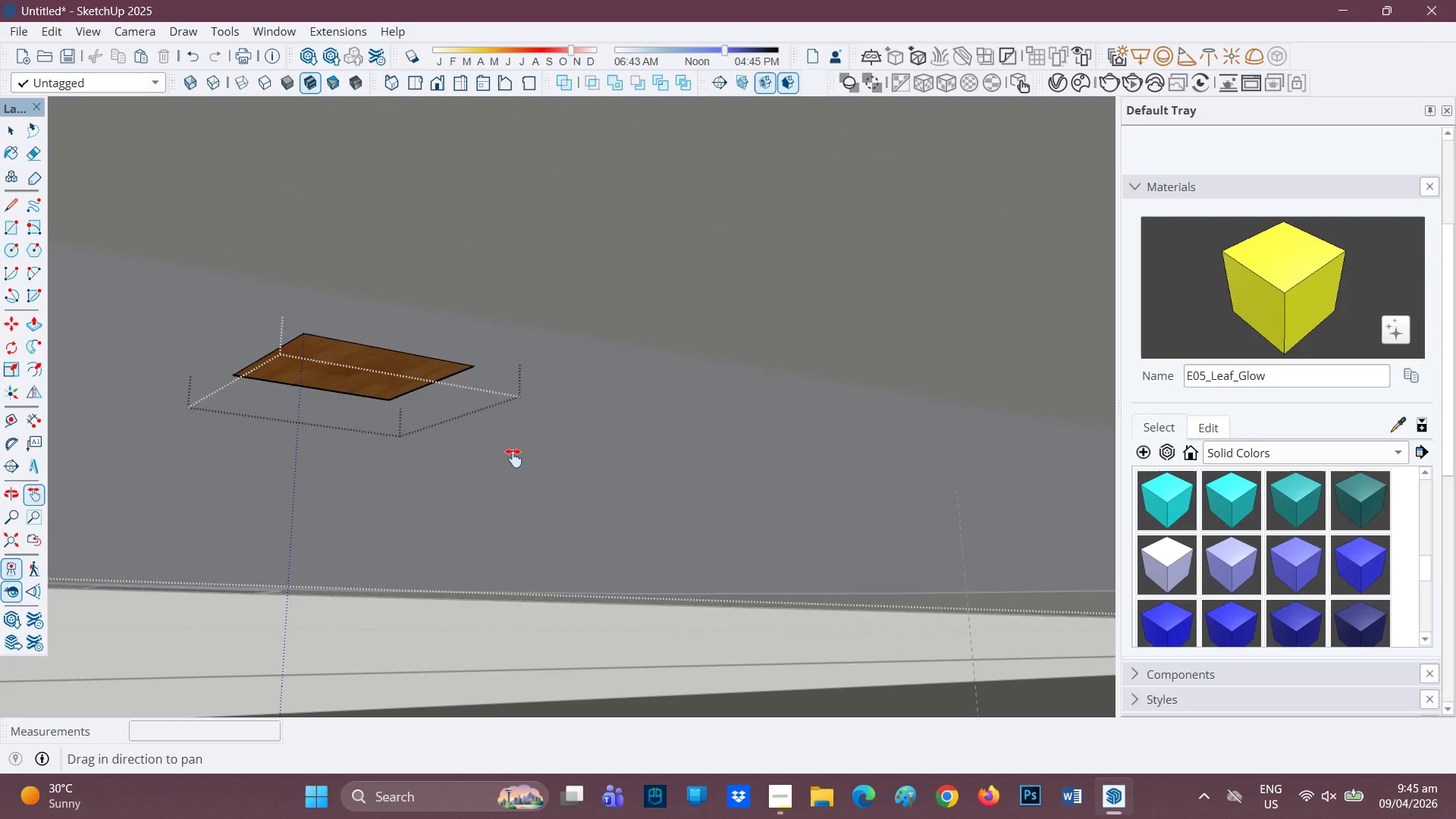 
left_click_drag(start_coordinate=[640, 435], to_coordinate=[328, 416])
 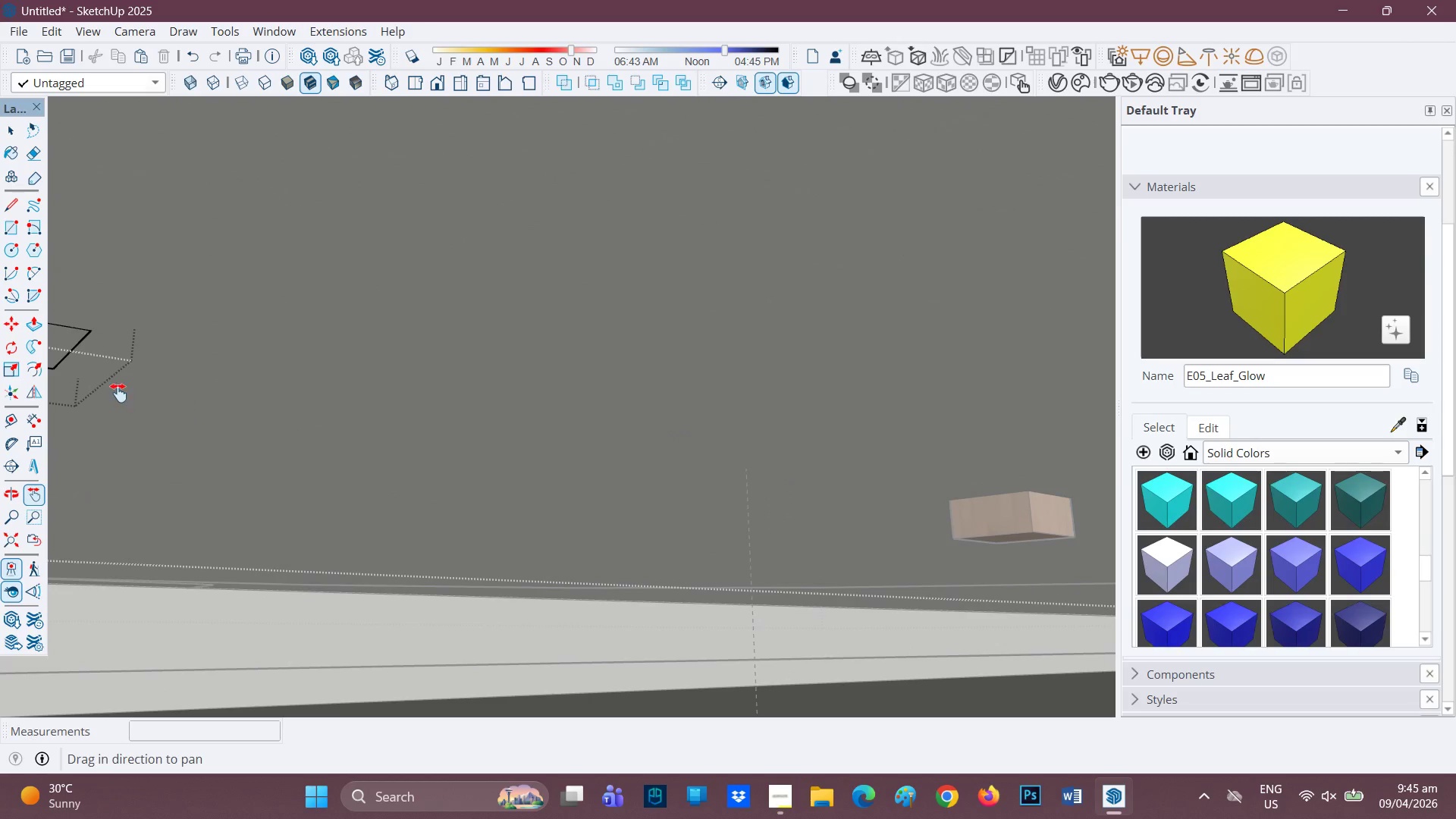 
scroll: coordinate [121, 393], scroll_direction: down, amount: 1.0
 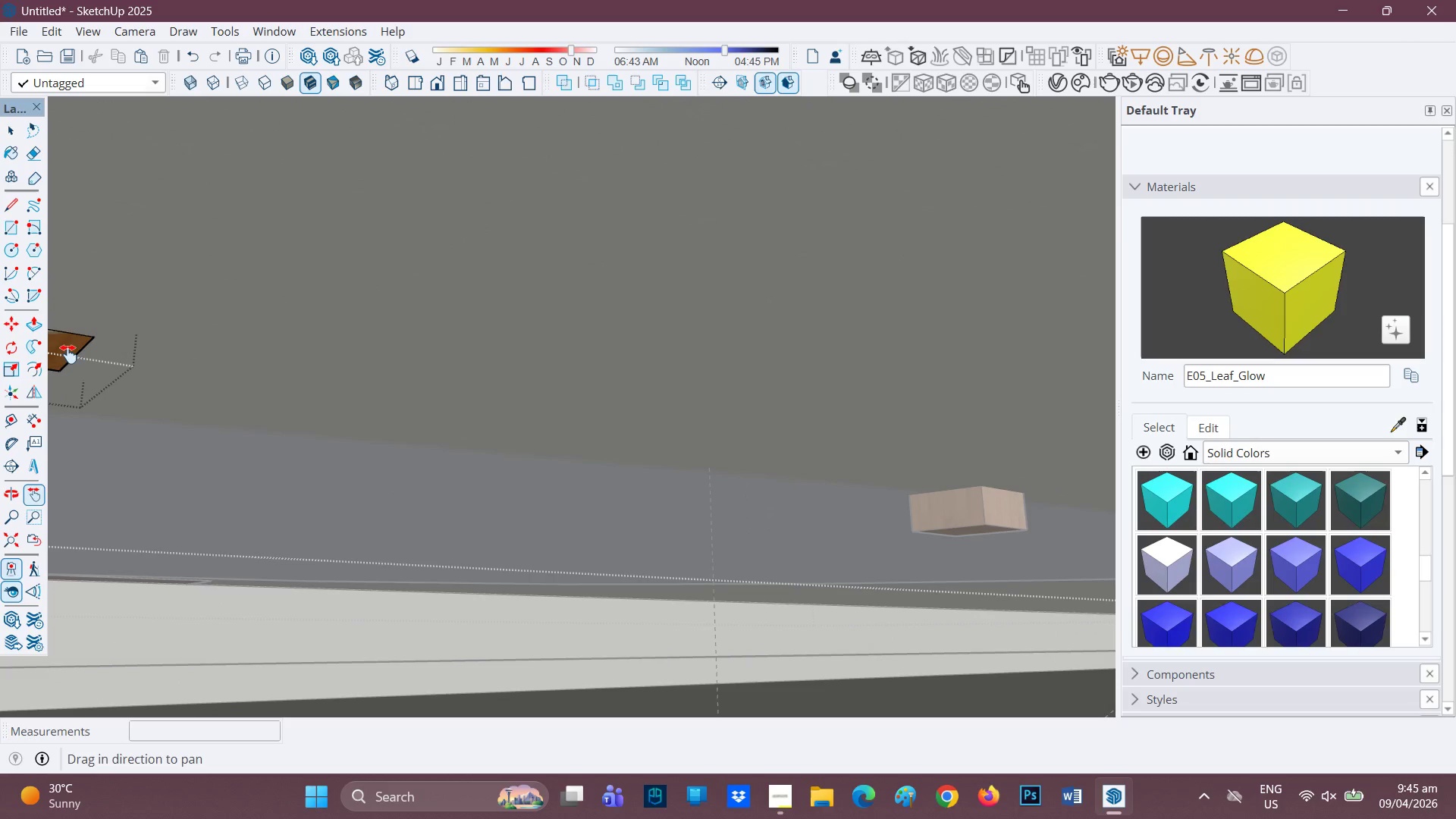 
key(P)
 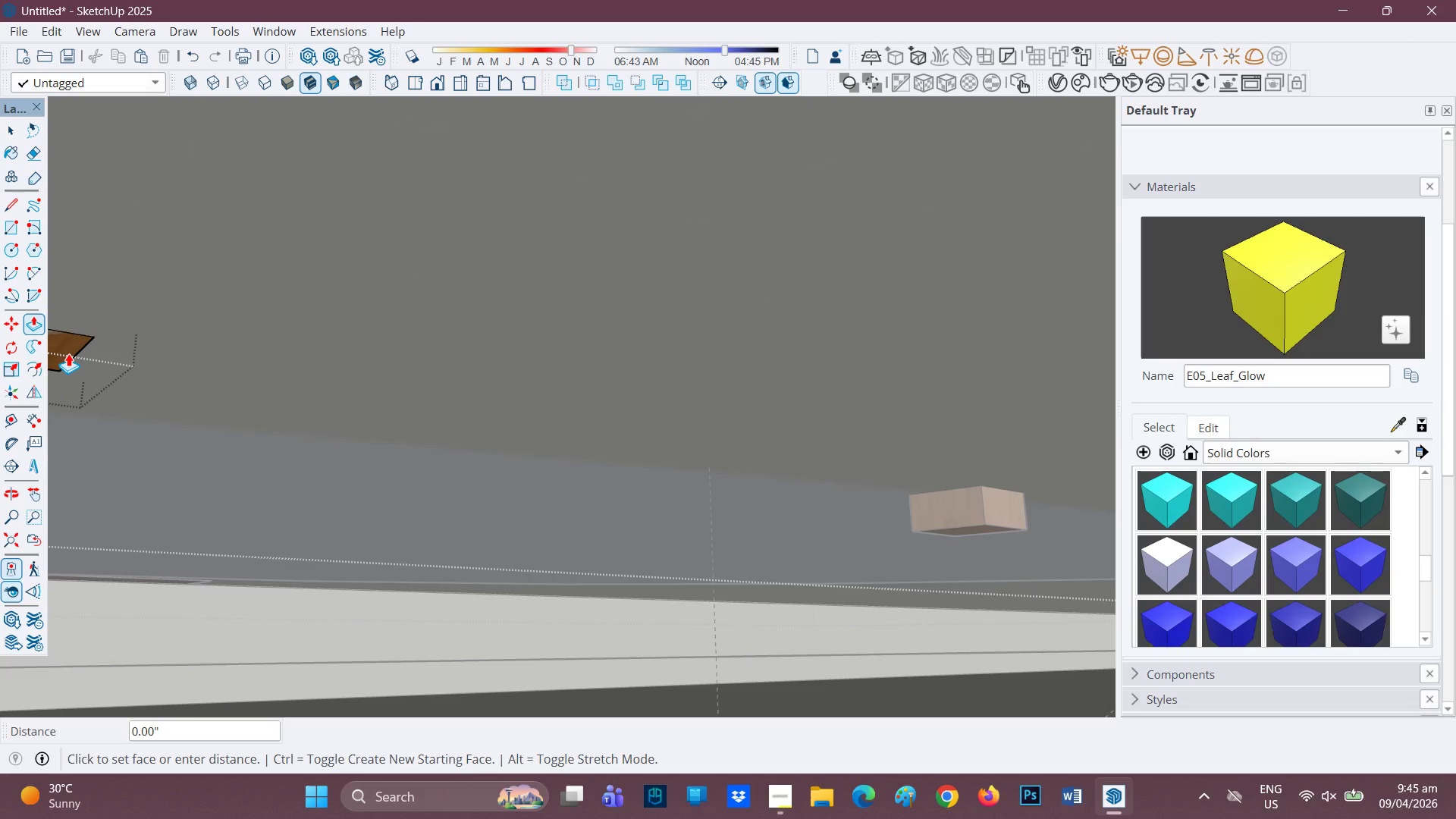 
left_click([68, 353])
 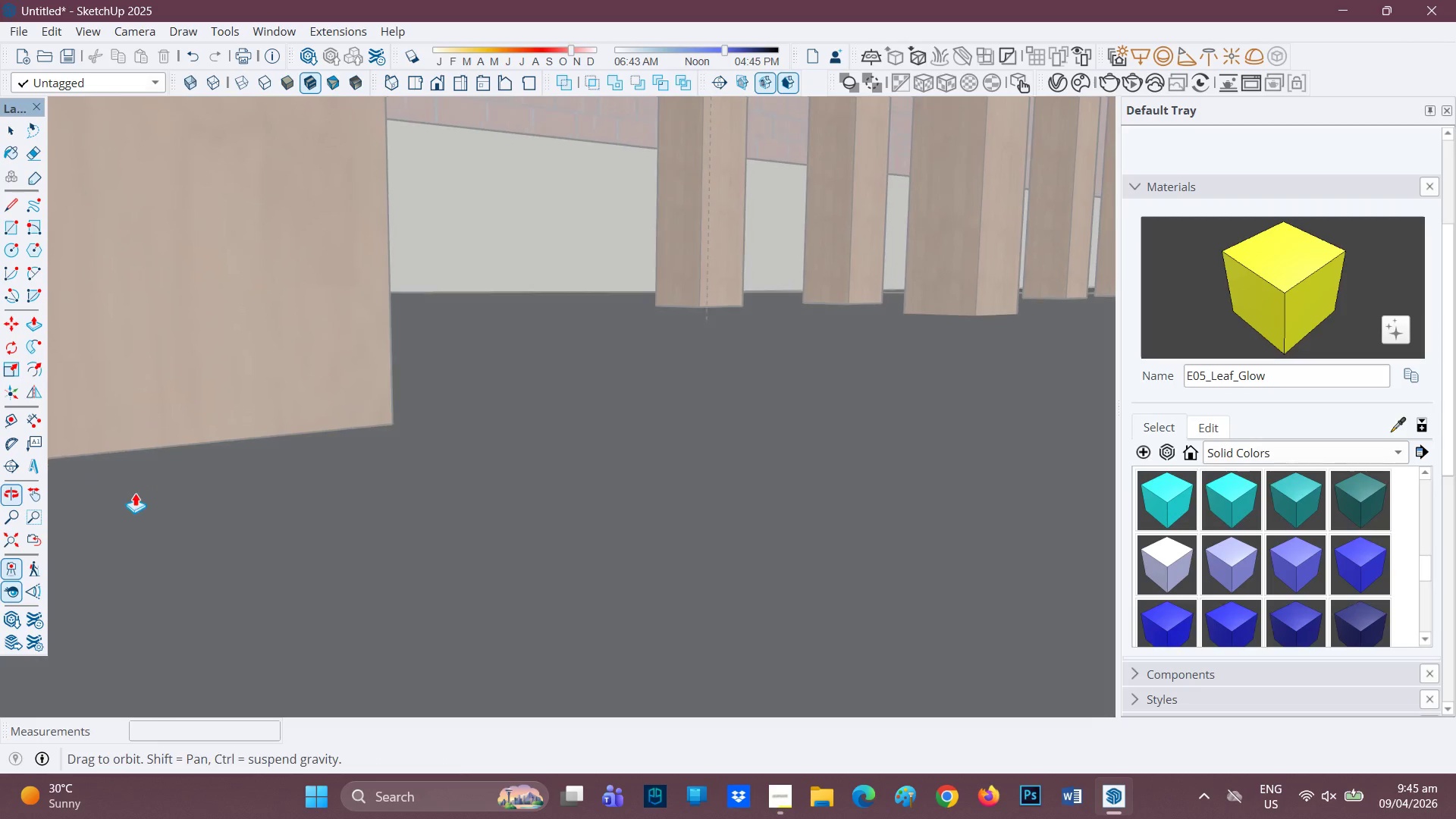 
left_click([483, 444])
 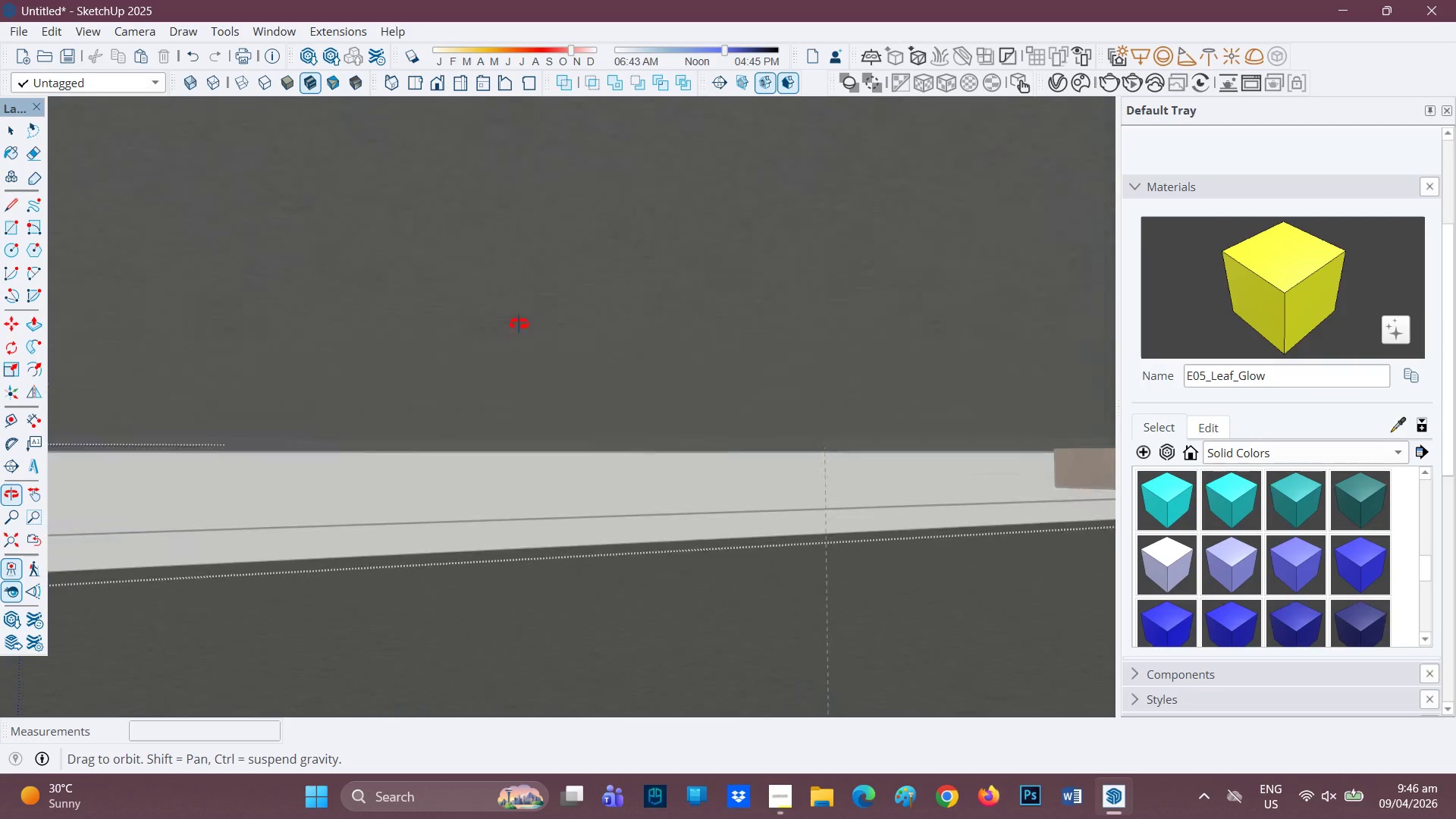 
scroll: coordinate [485, 374], scroll_direction: down, amount: 3.0
 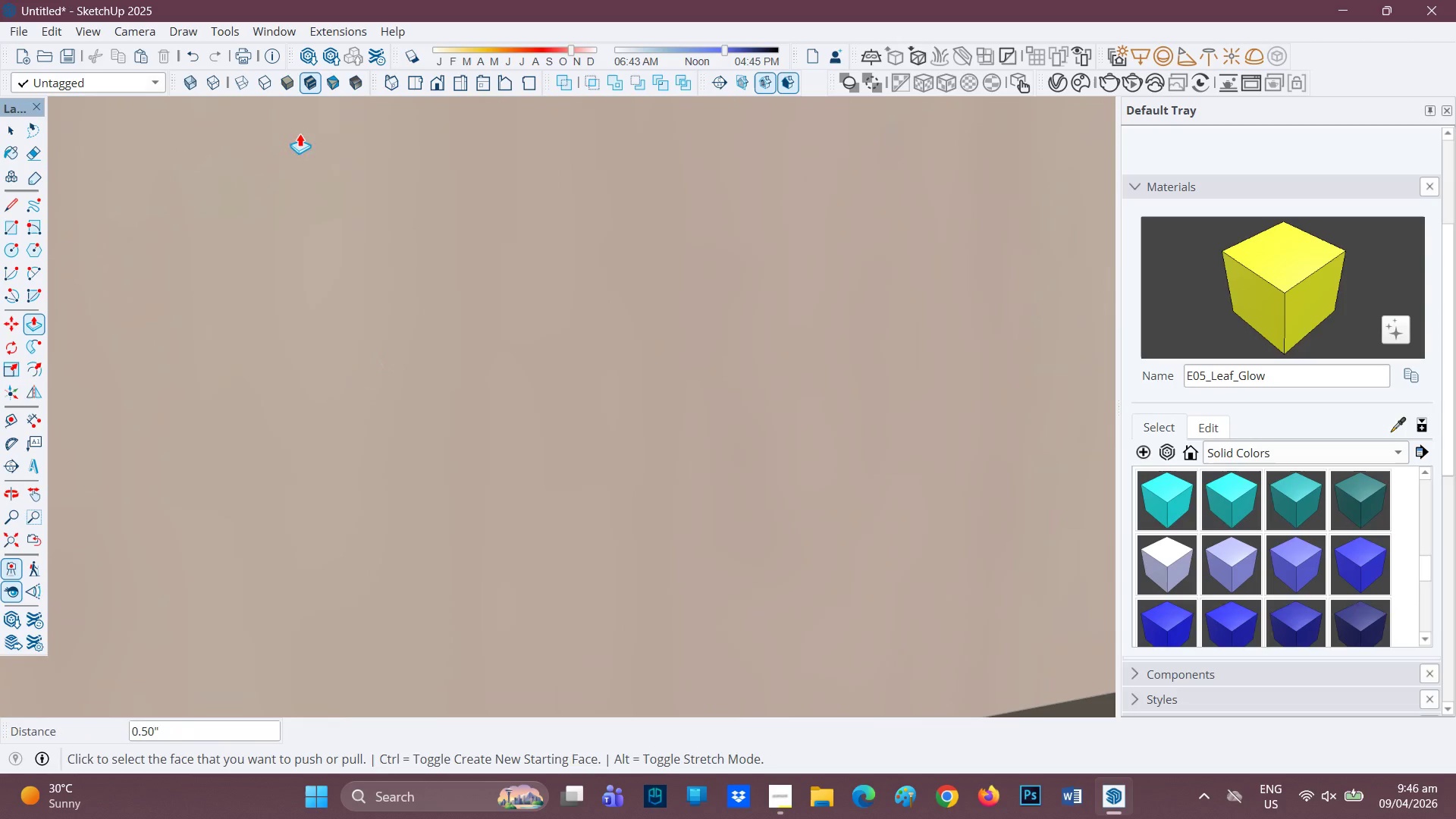 
key(H)
 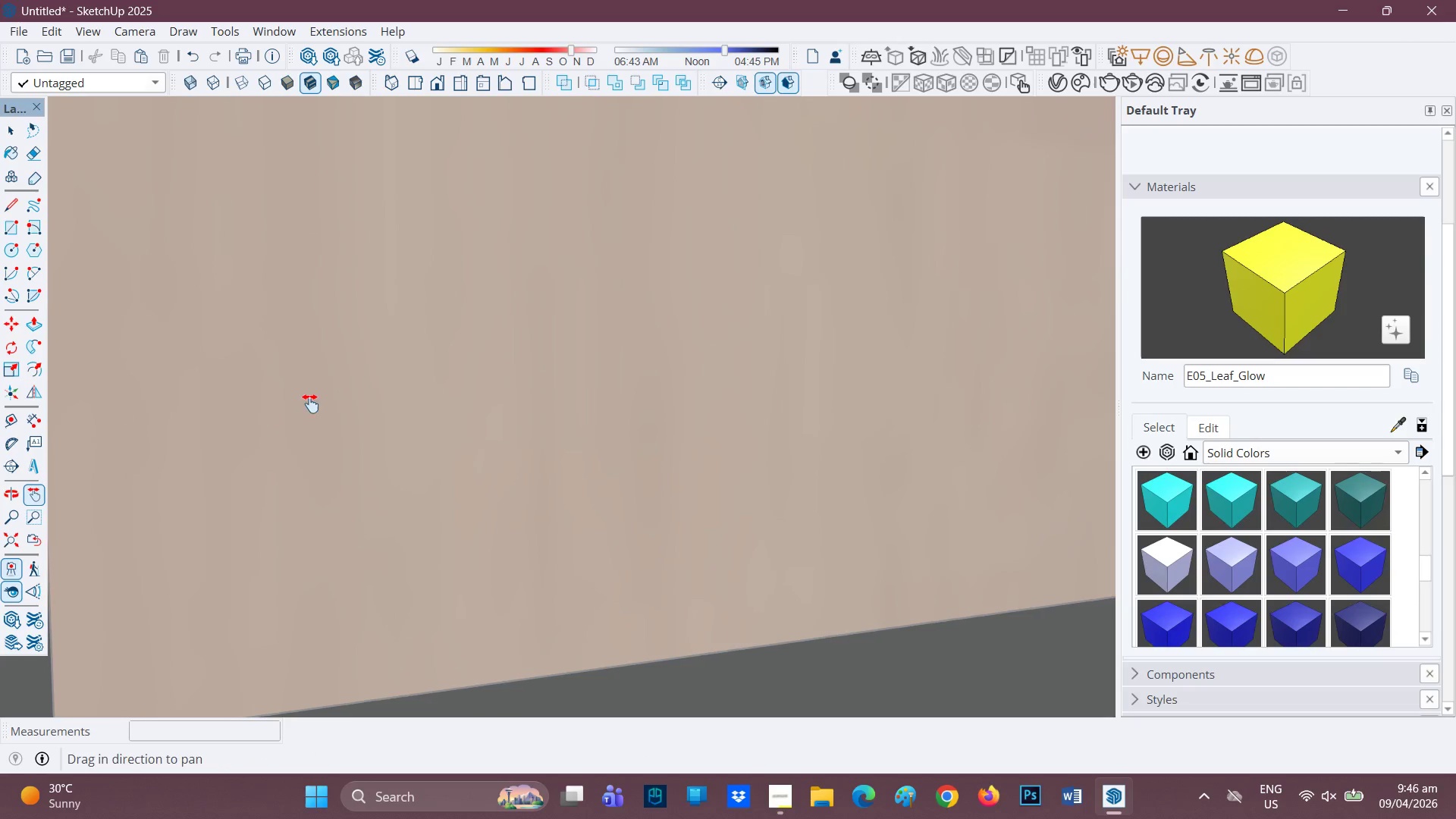 
left_click_drag(start_coordinate=[268, 410], to_coordinate=[811, 374])
 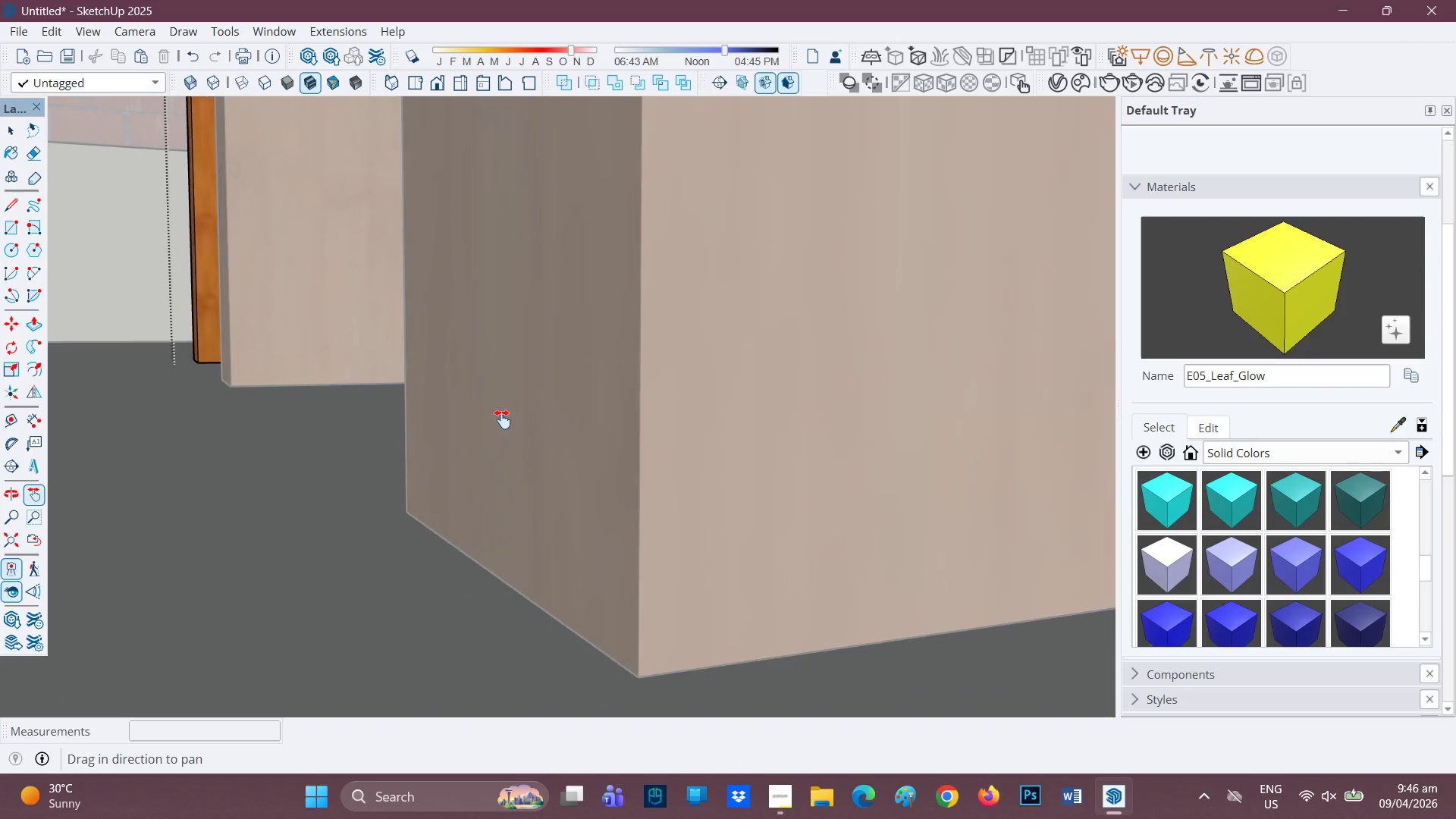 
scroll: coordinate [355, 376], scroll_direction: down, amount: 55.0
 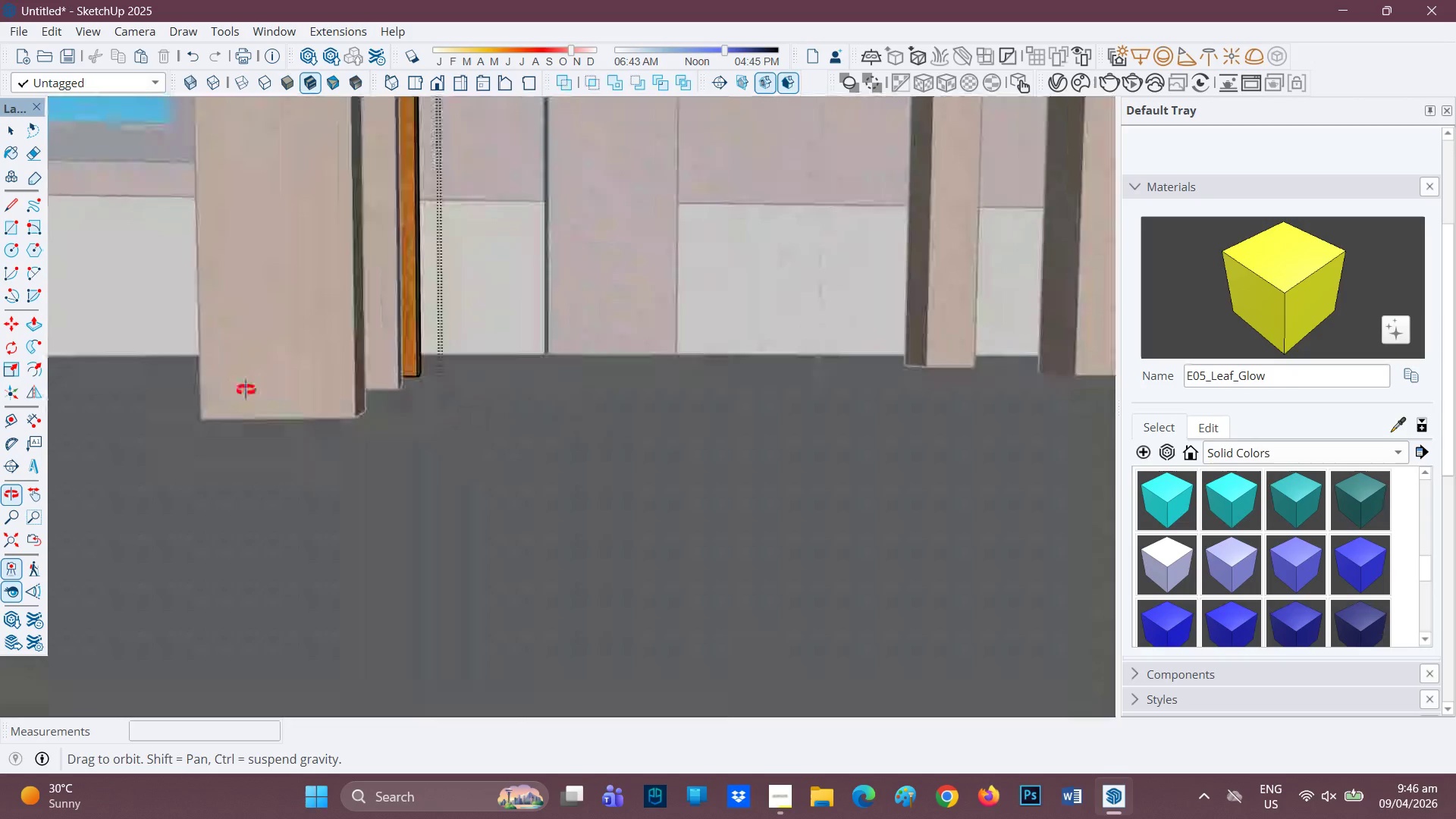 
wait(7.99)
 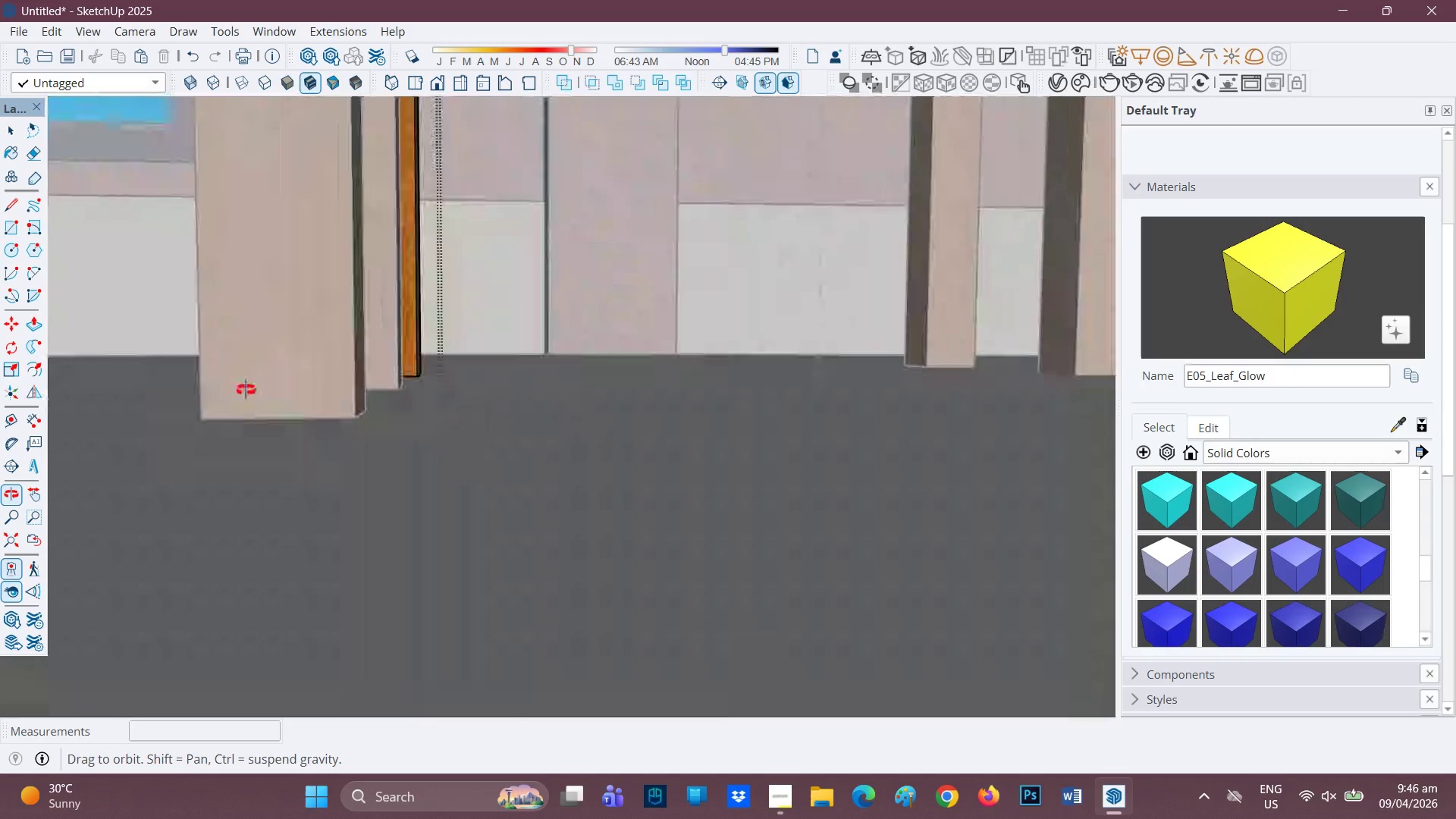 
scroll: coordinate [170, 366], scroll_direction: down, amount: 12.0
 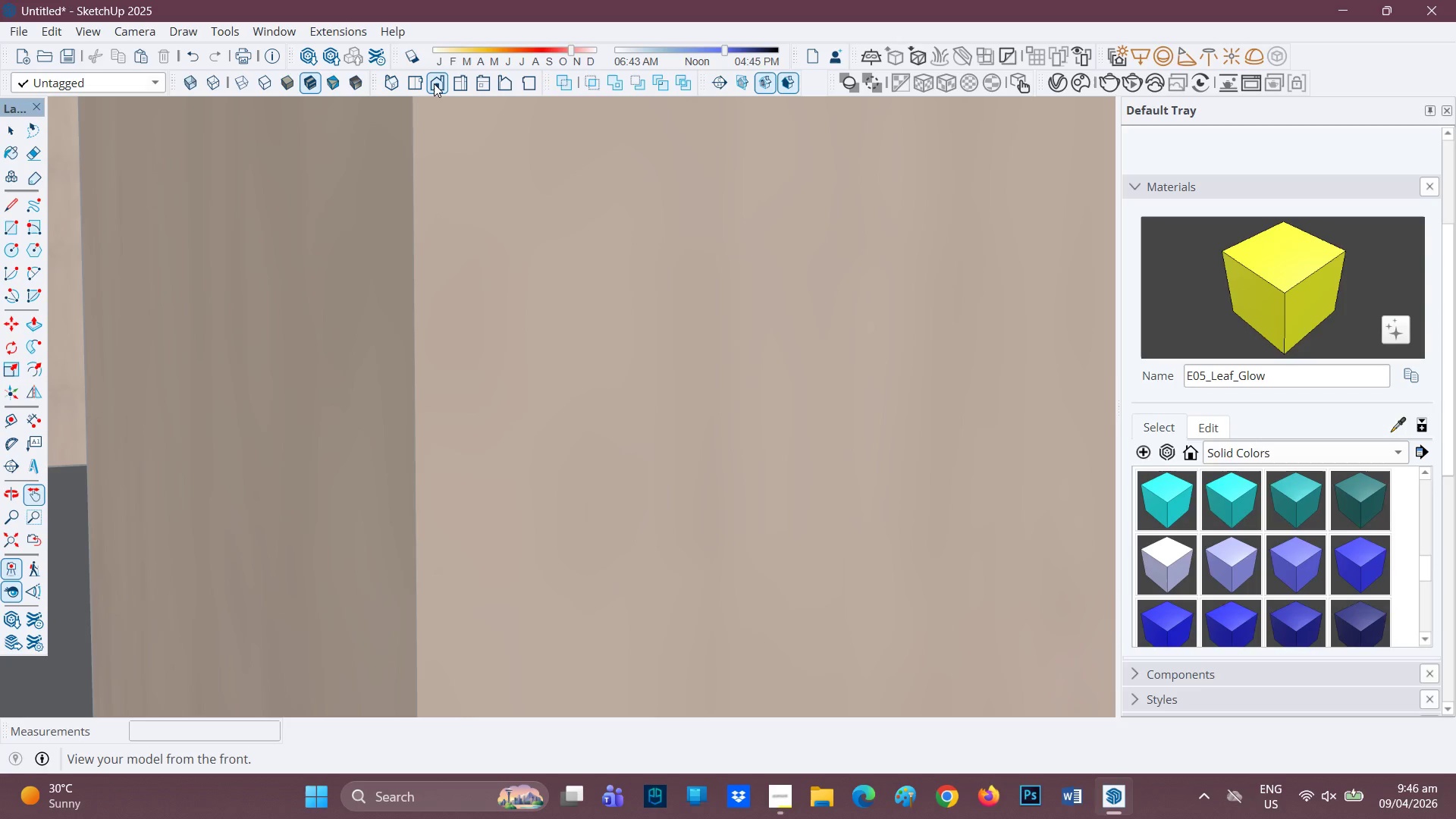 
left_click([434, 83])
 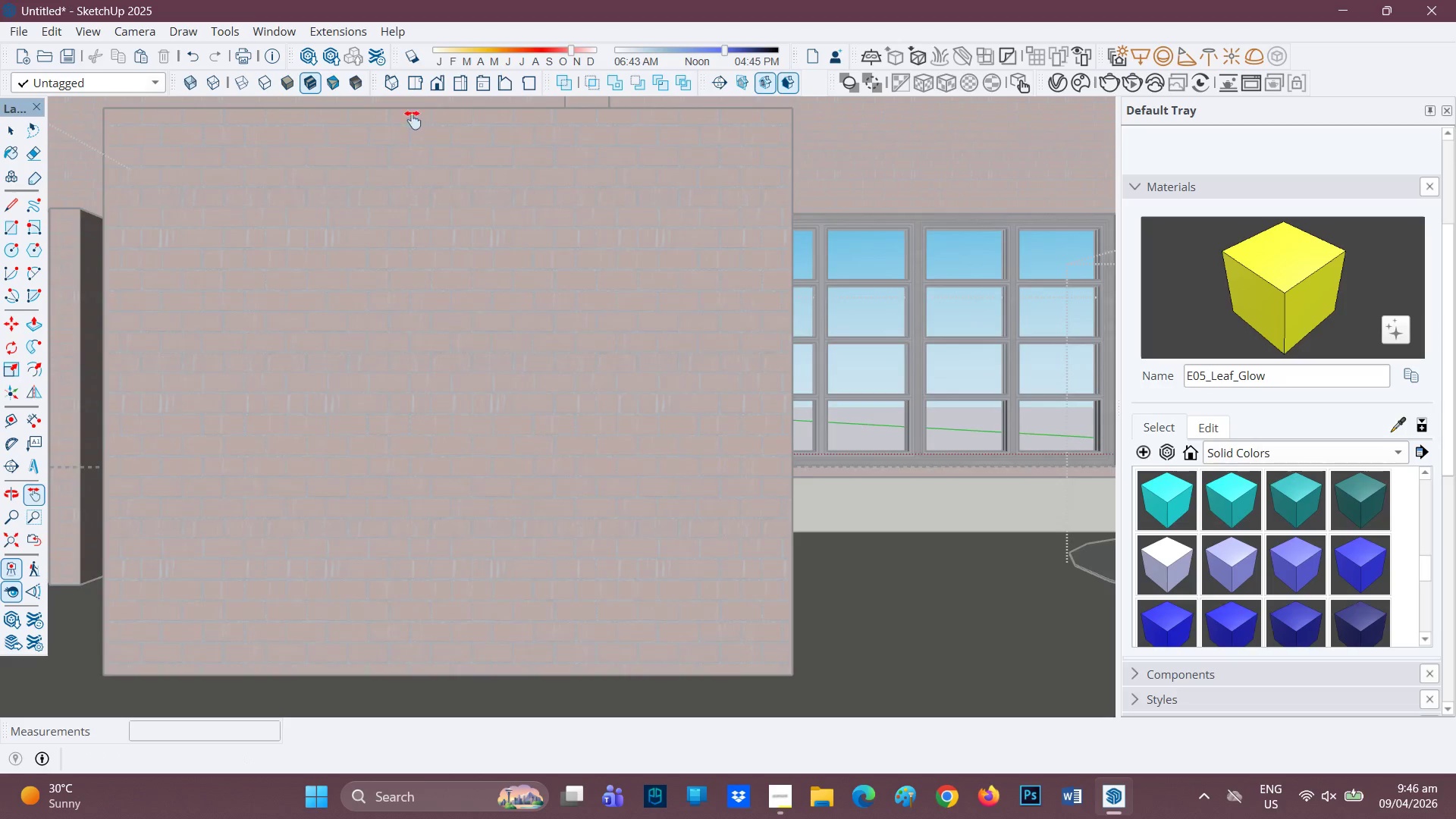 
scroll: coordinate [790, 284], scroll_direction: down, amount: 7.0
 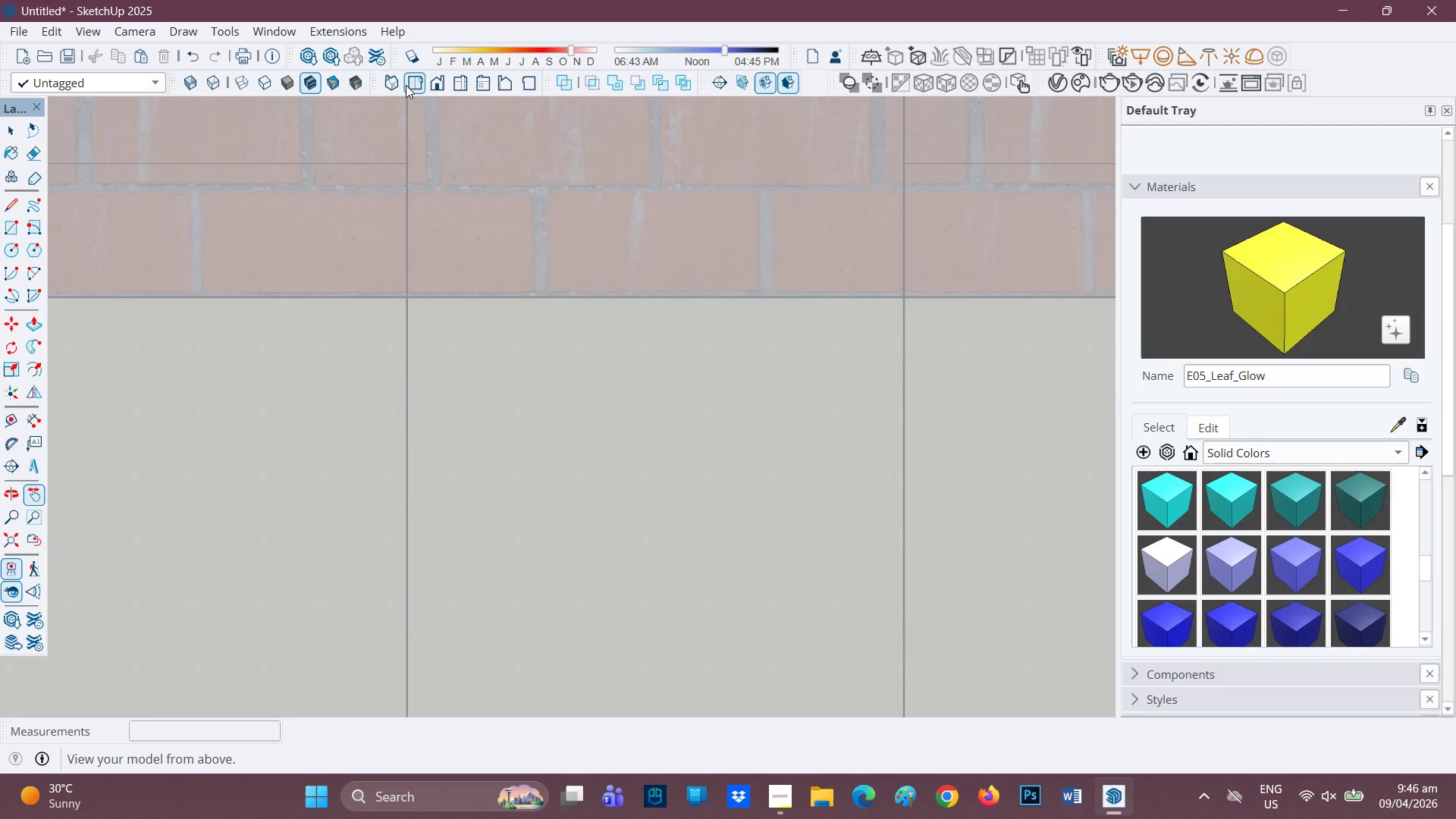 
left_click([431, 85])
 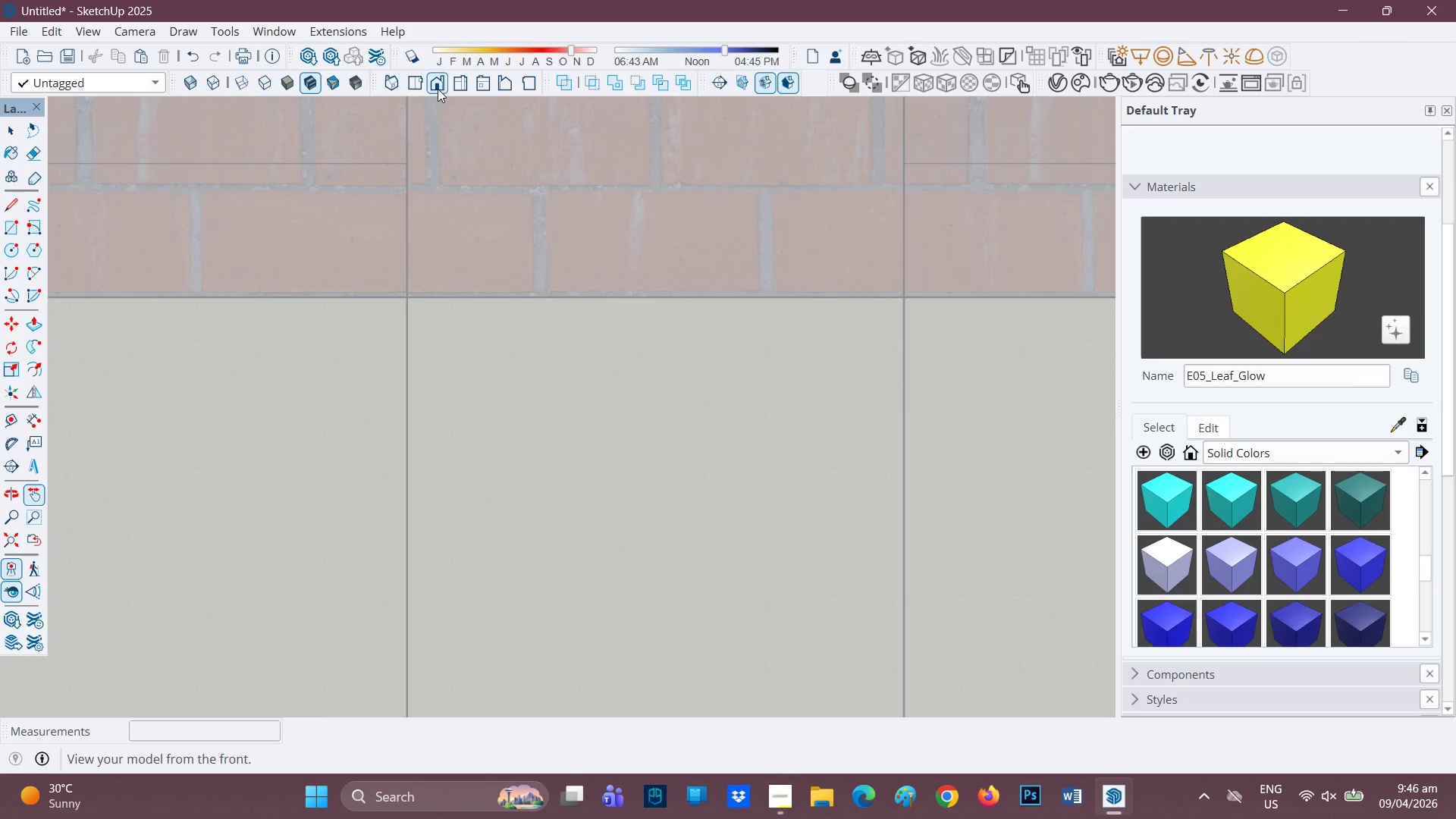 
left_click([438, 85])
 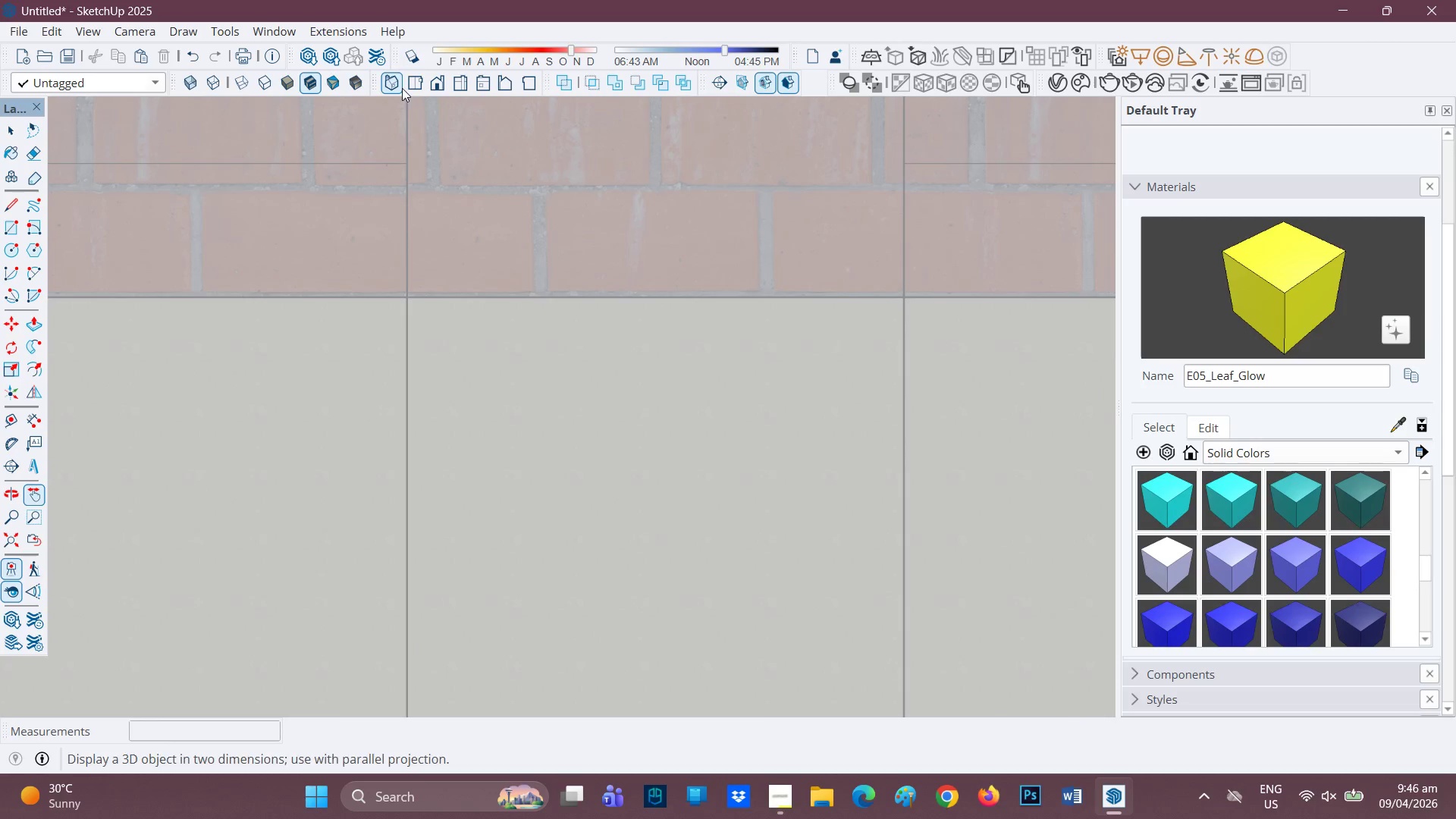 
left_click([417, 86])
 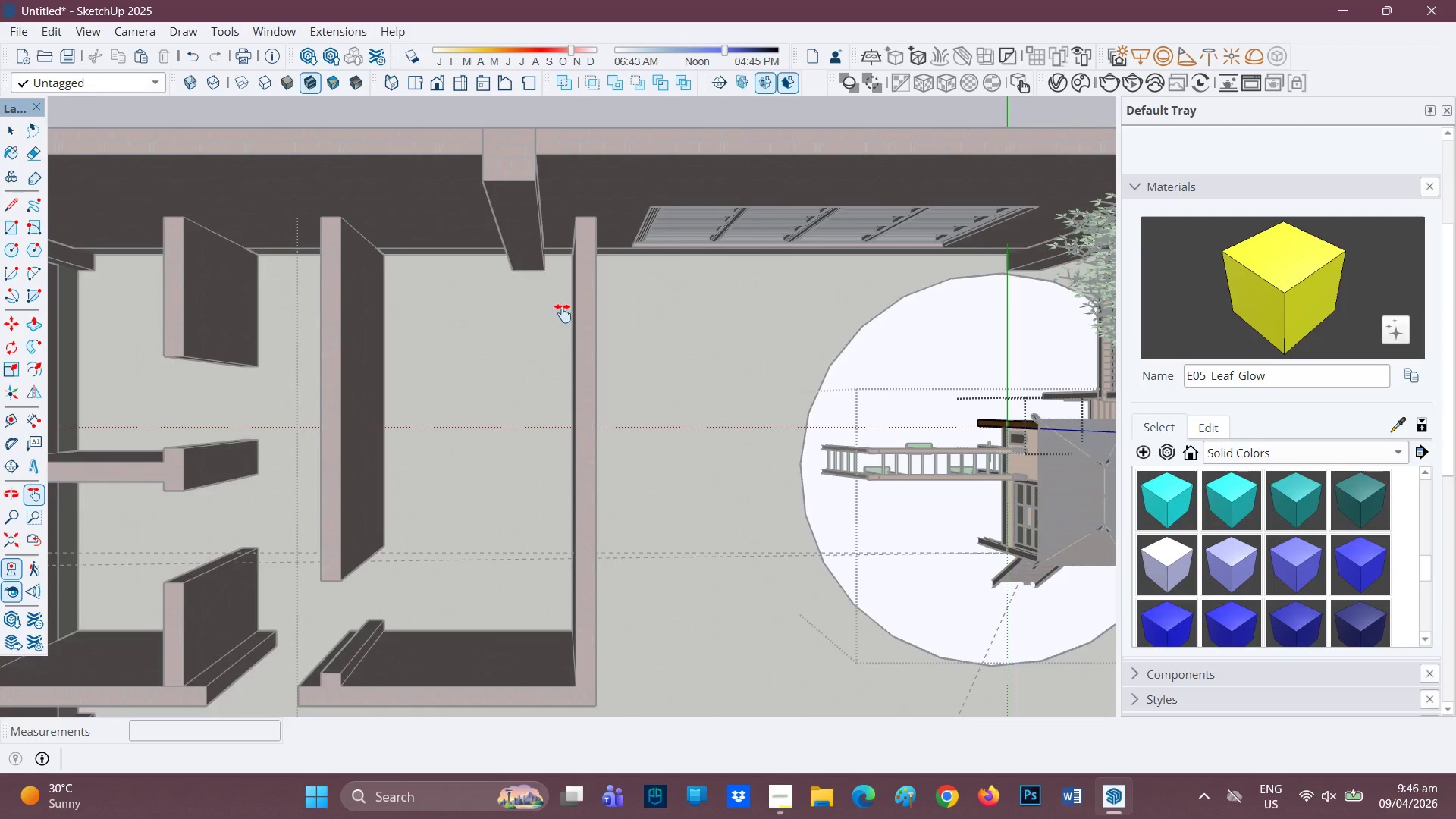 
scroll: coordinate [570, 314], scroll_direction: down, amount: 2.0
 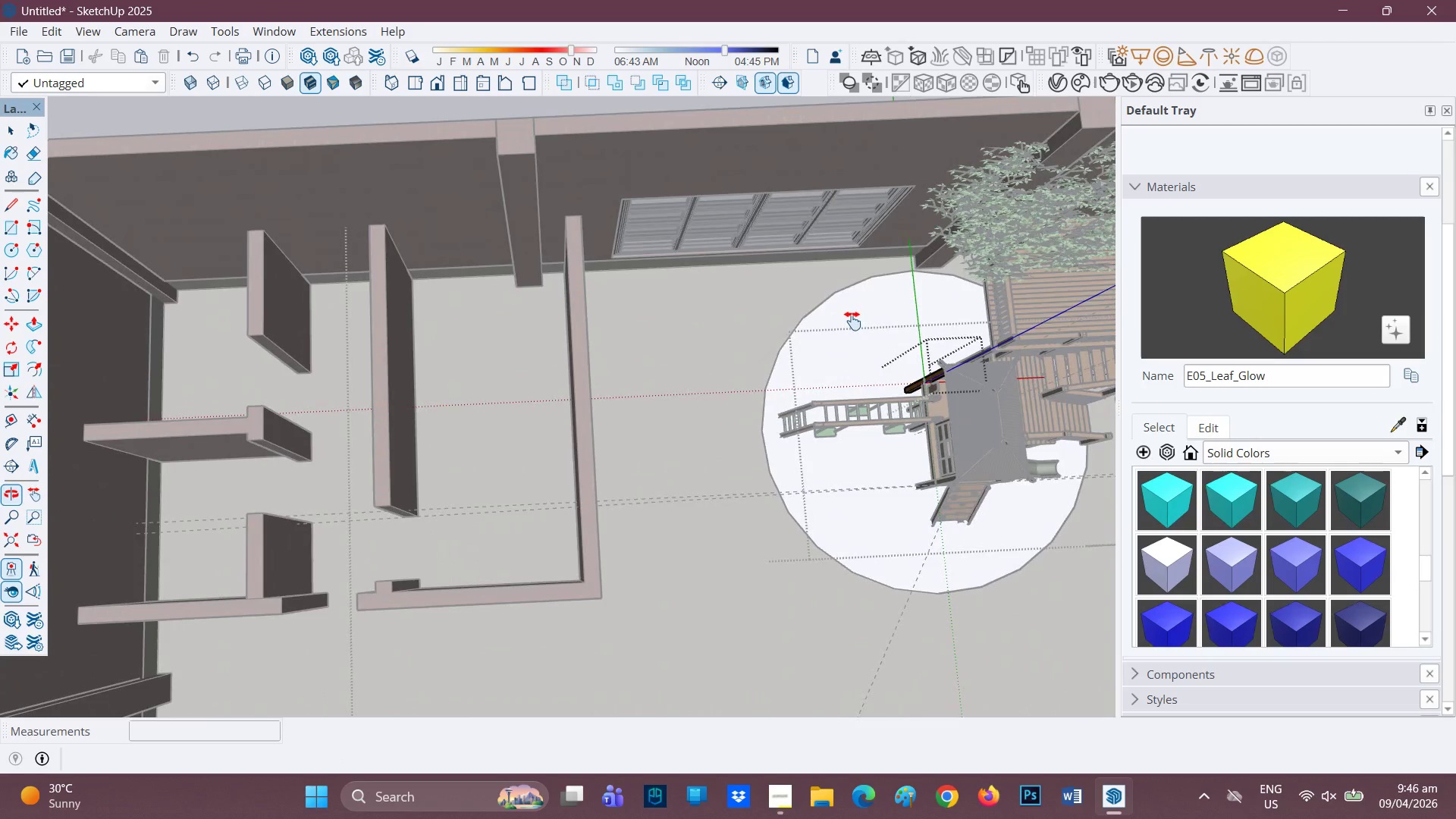 
key(H)
 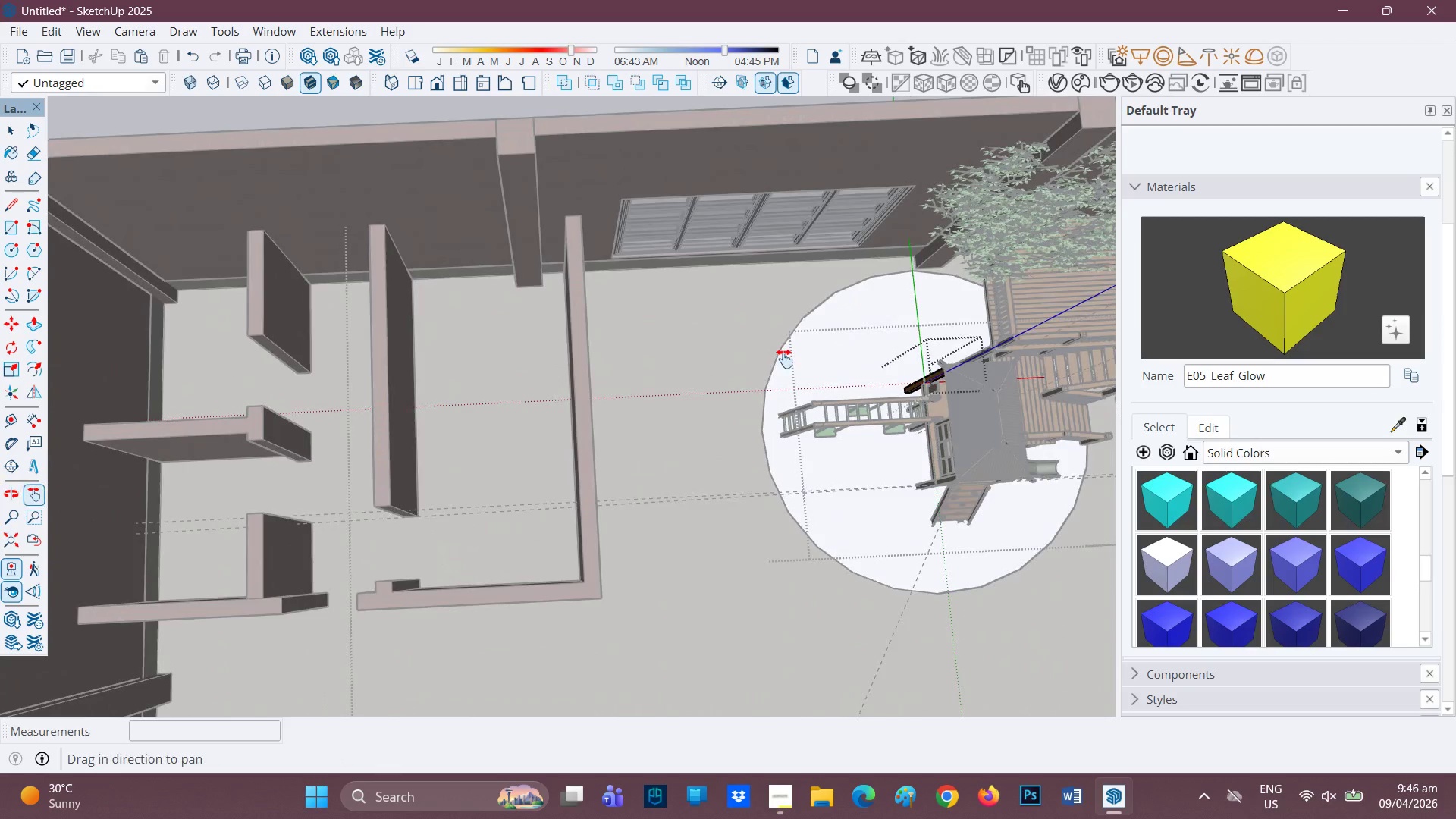 
left_click_drag(start_coordinate=[820, 351], to_coordinate=[327, 347])
 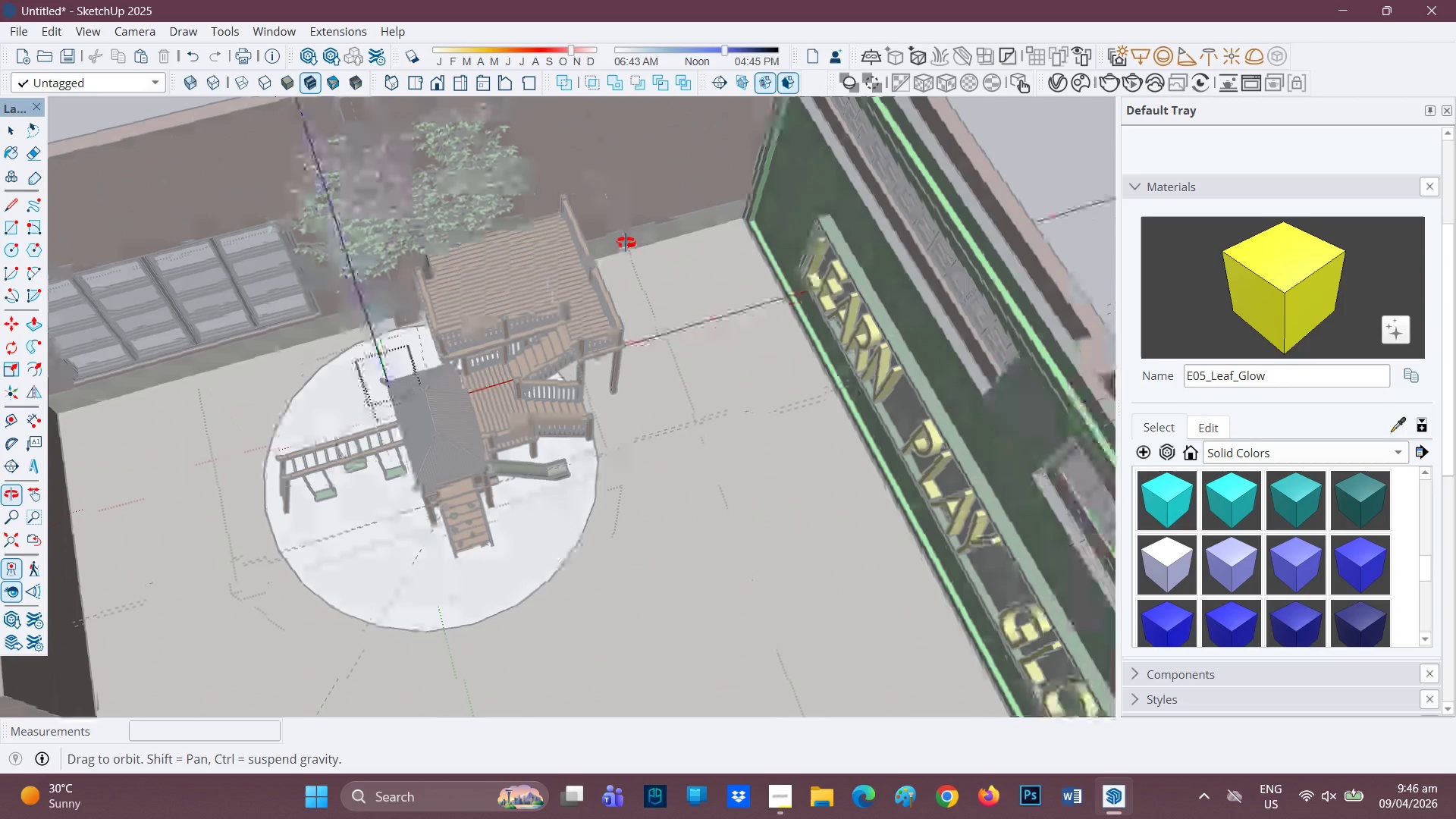 
key(Space)
 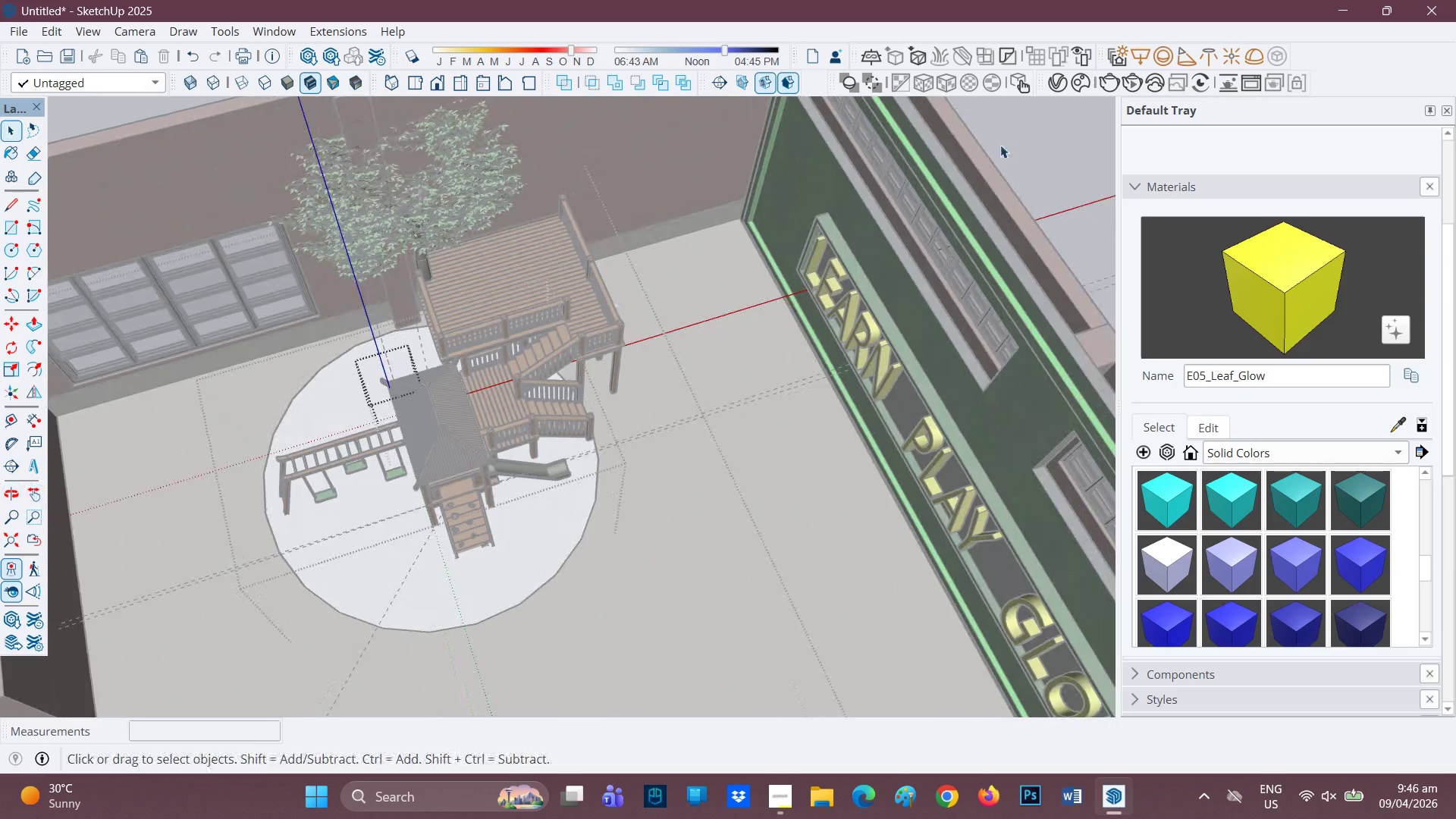 
left_click([1021, 130])
 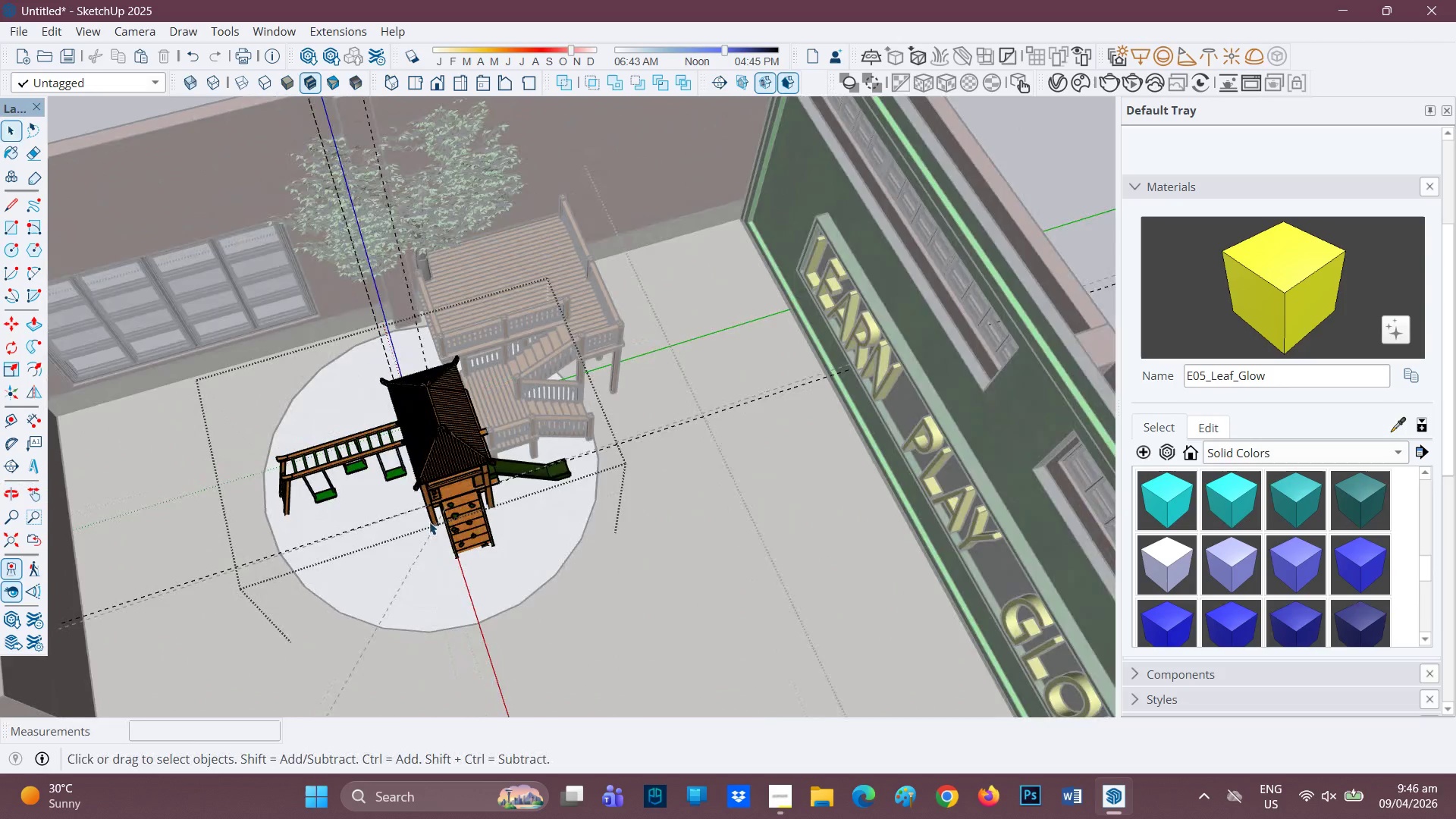 
scroll: coordinate [551, 403], scroll_direction: up, amount: 4.0
 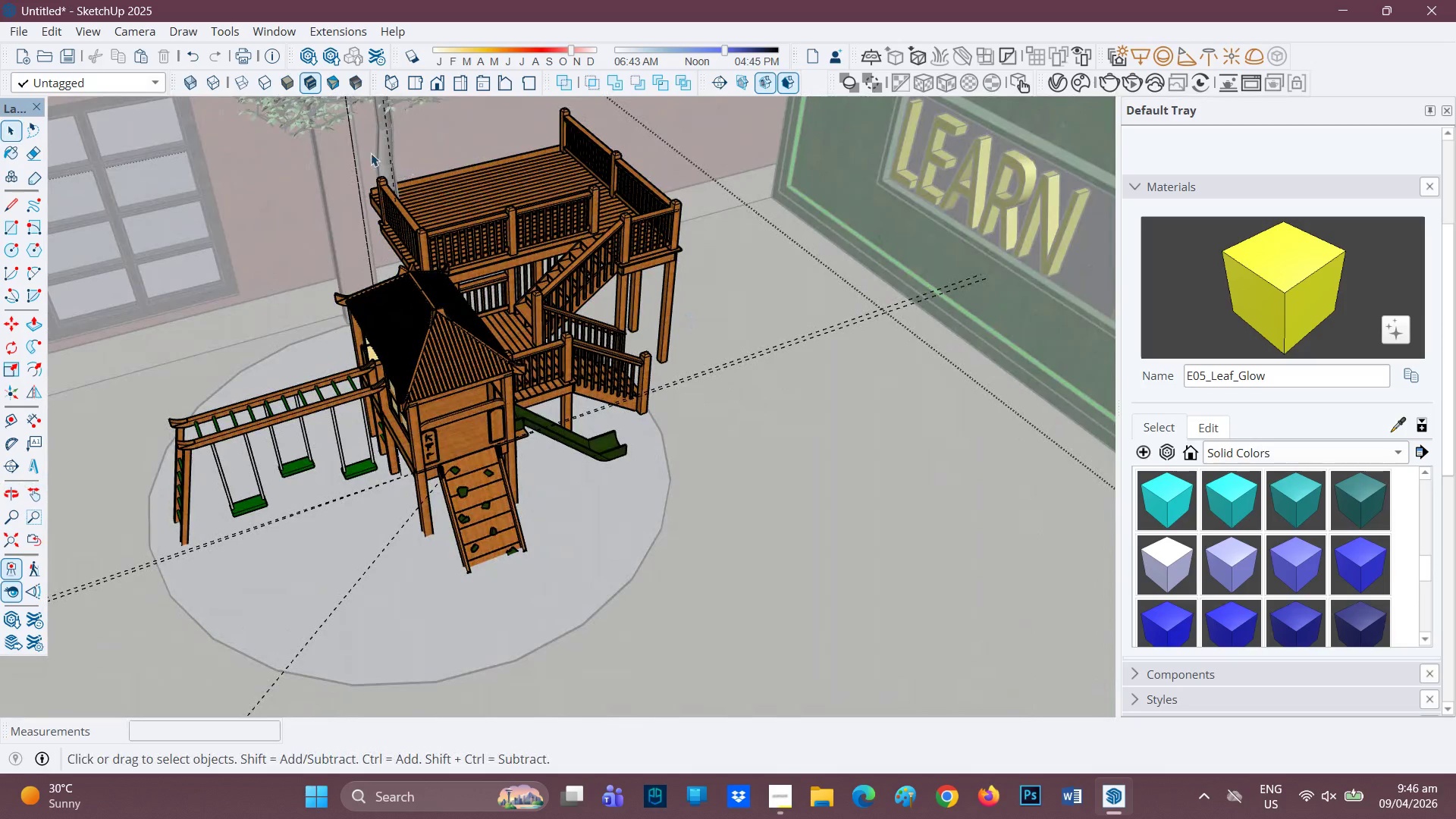 
left_click([380, 152])
 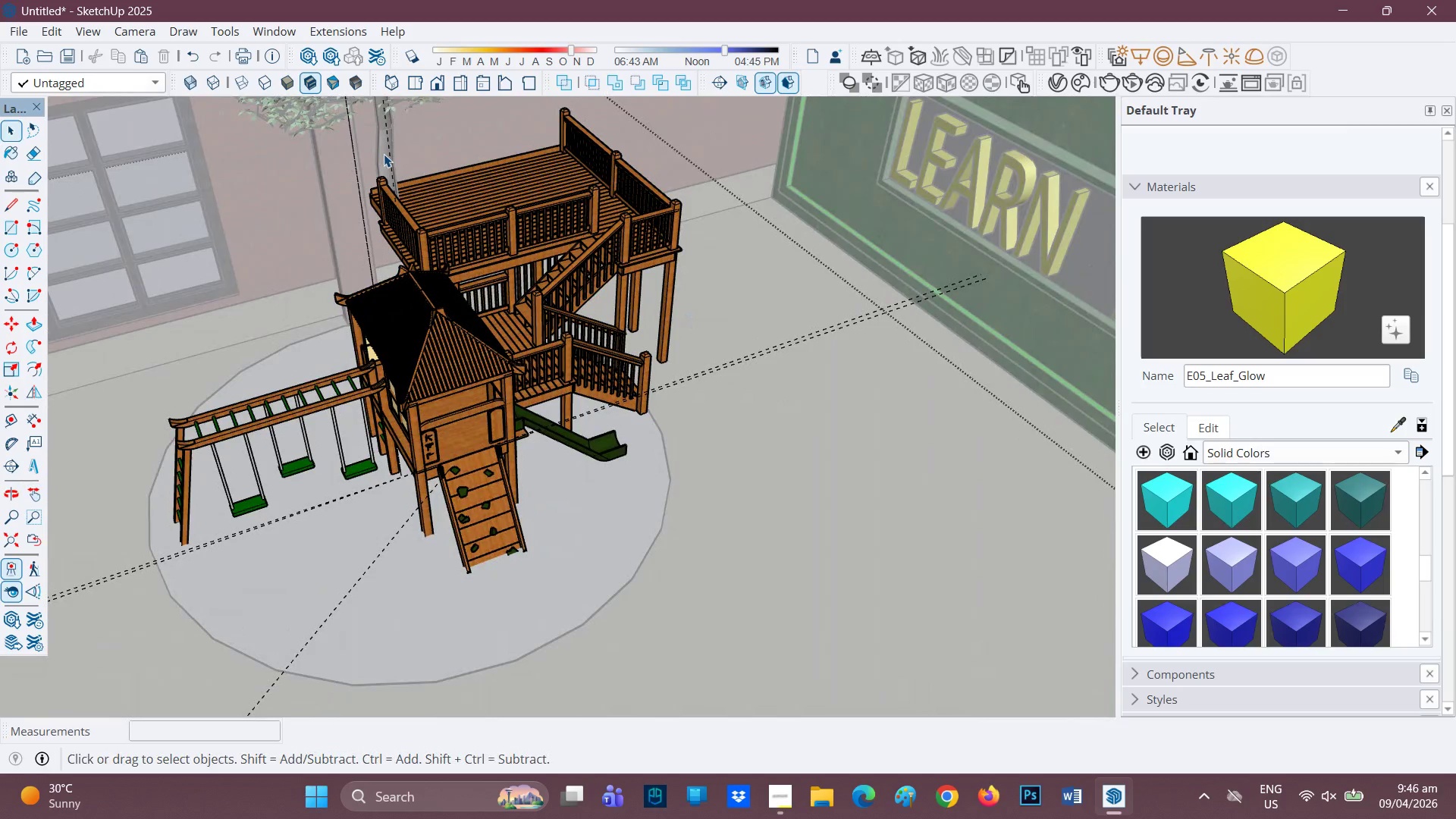 
double_click([384, 154])
 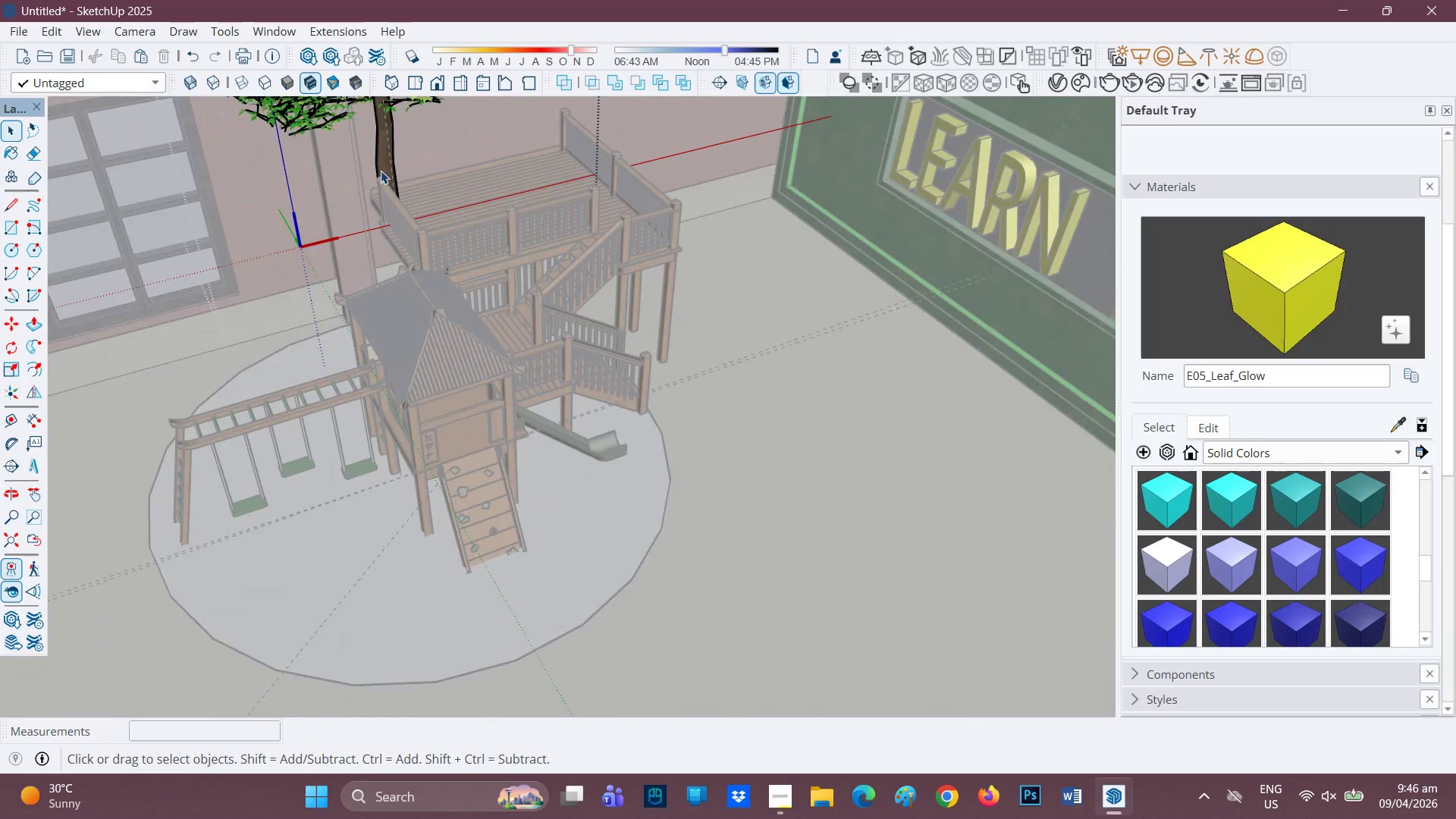 
scroll: coordinate [357, 192], scroll_direction: up, amount: 9.0
 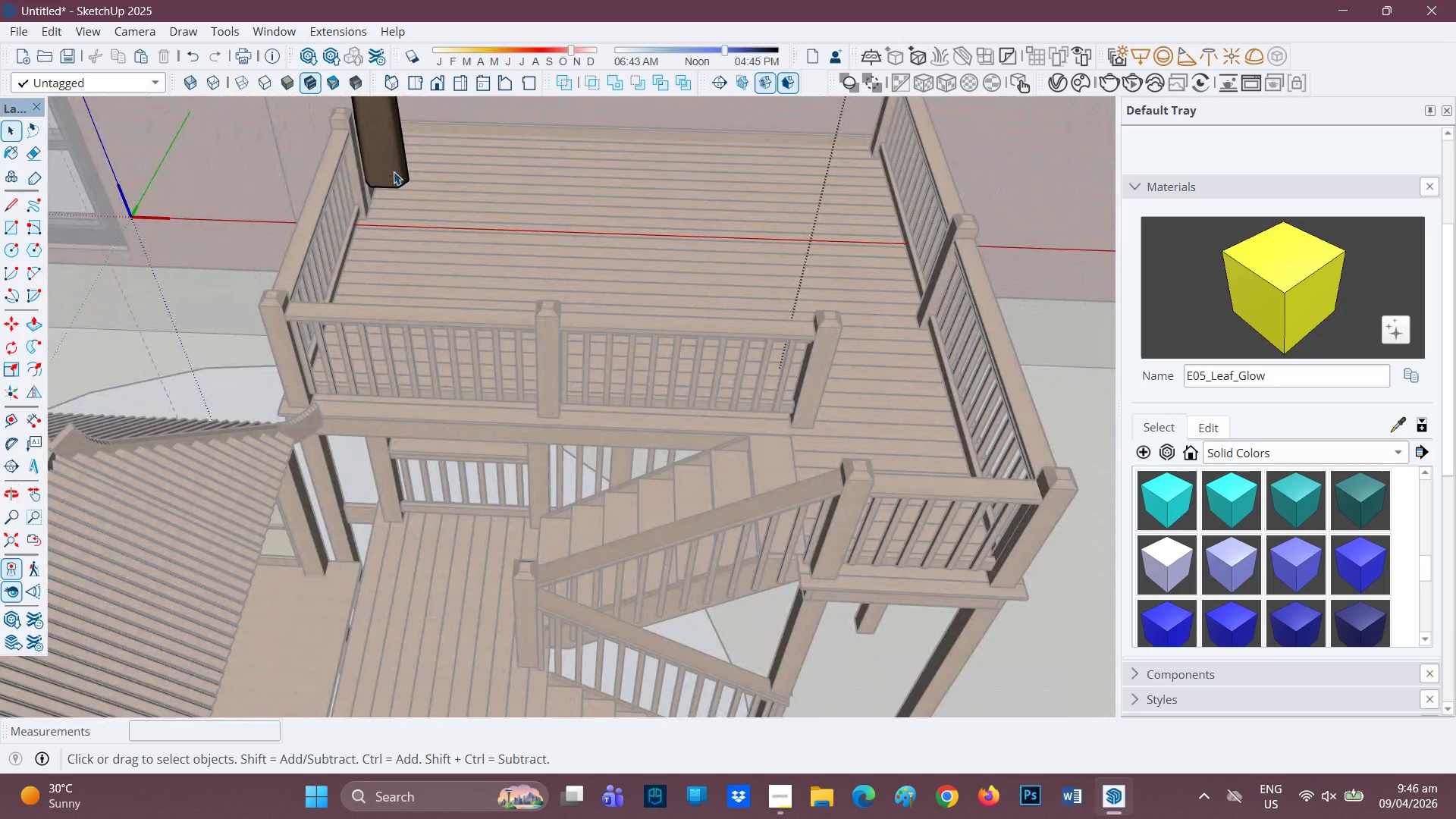 
key(M)
 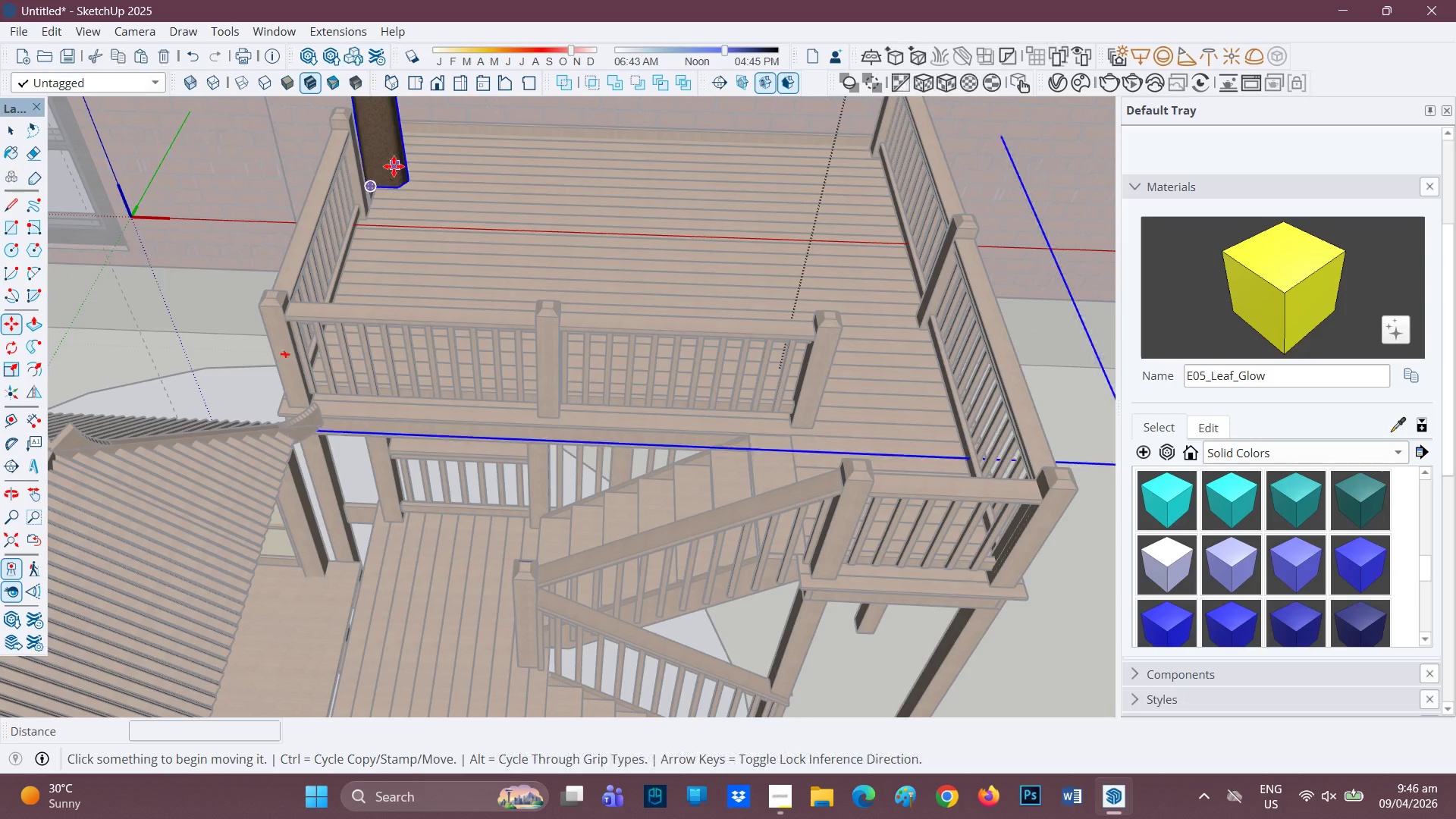 
left_click([394, 166])
 